 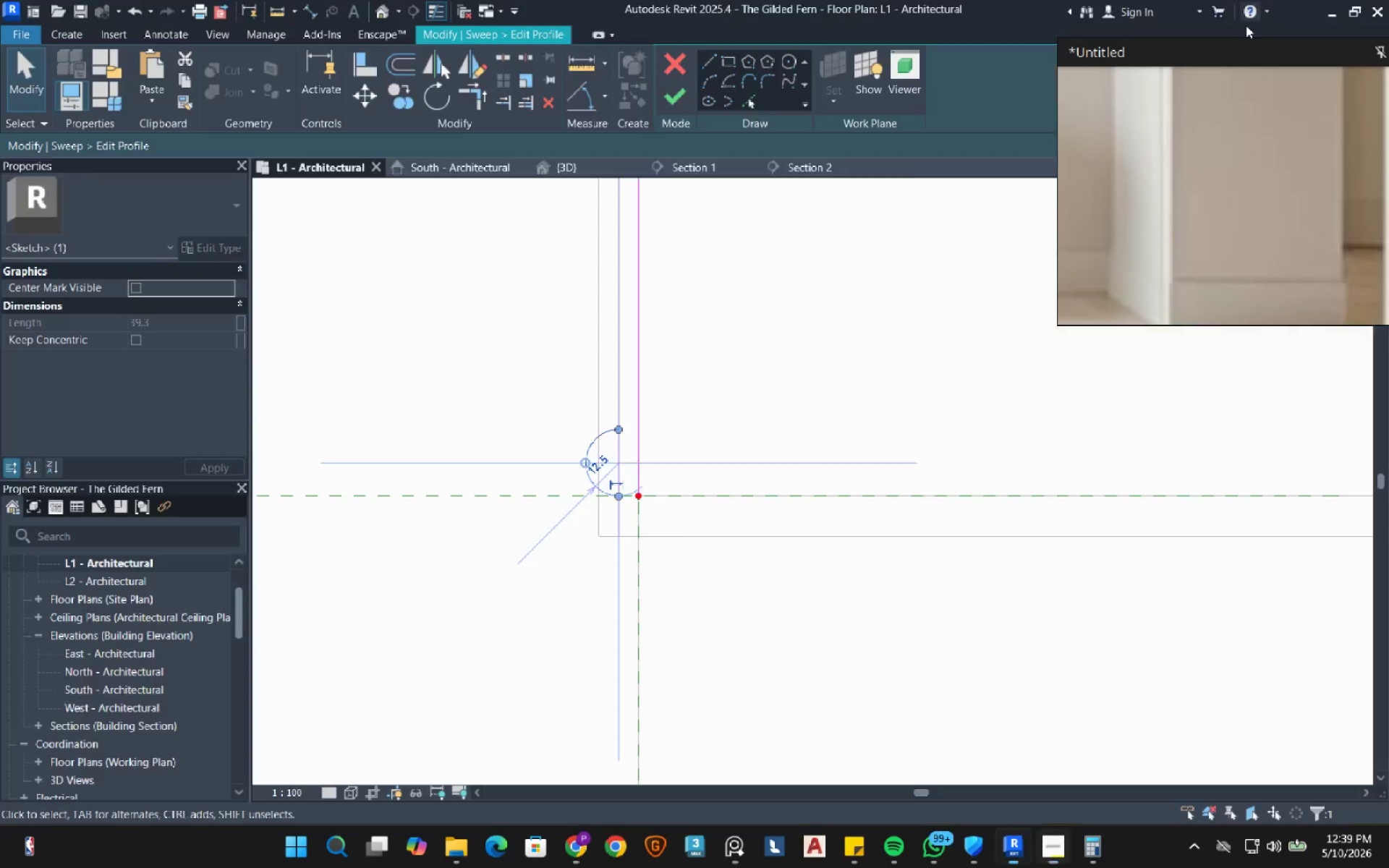 
scroll: coordinate [612, 383], scroll_direction: up, amount: 4.0
 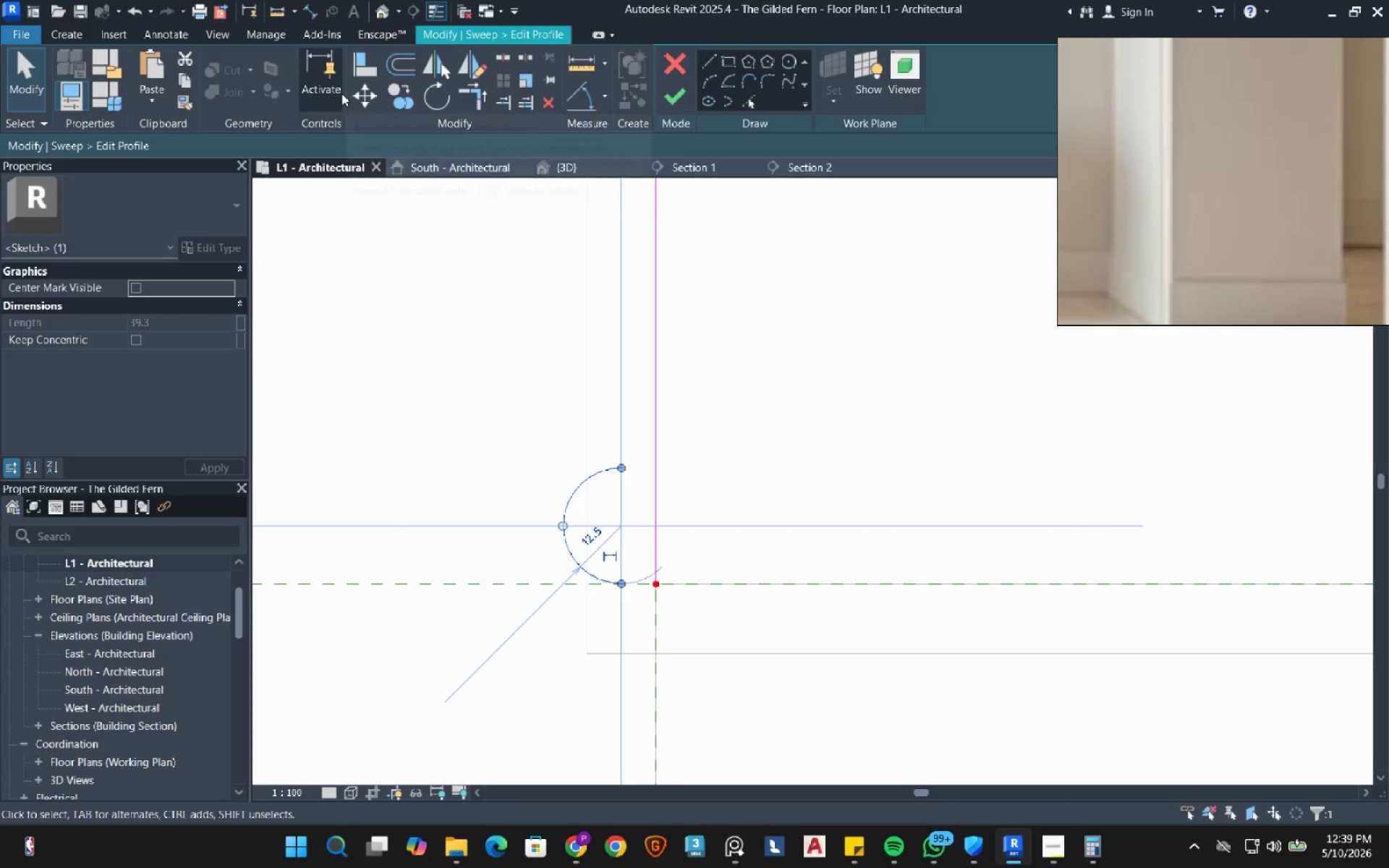 
left_click([374, 107])
 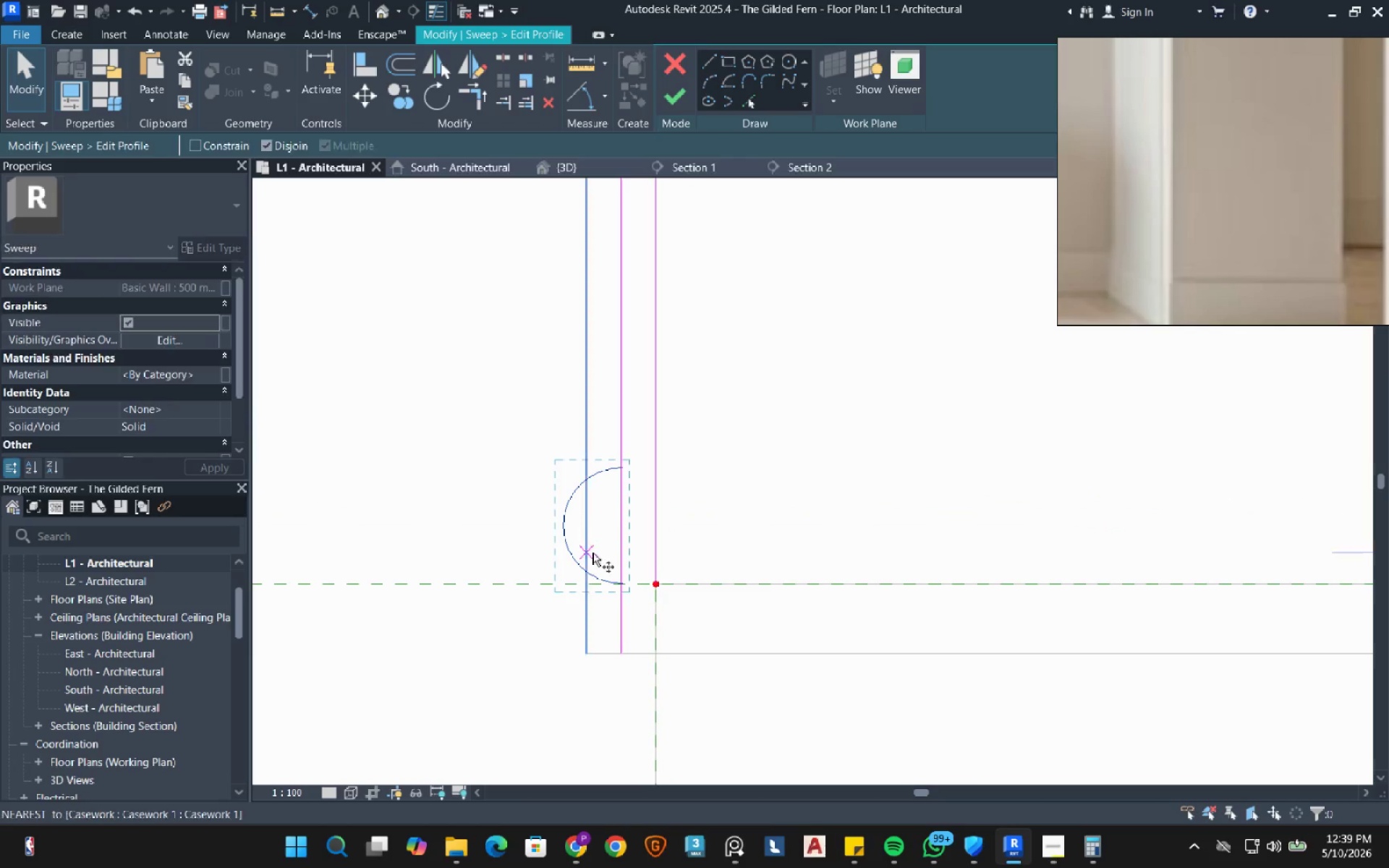 
scroll: coordinate [572, 567], scroll_direction: up, amount: 3.0
 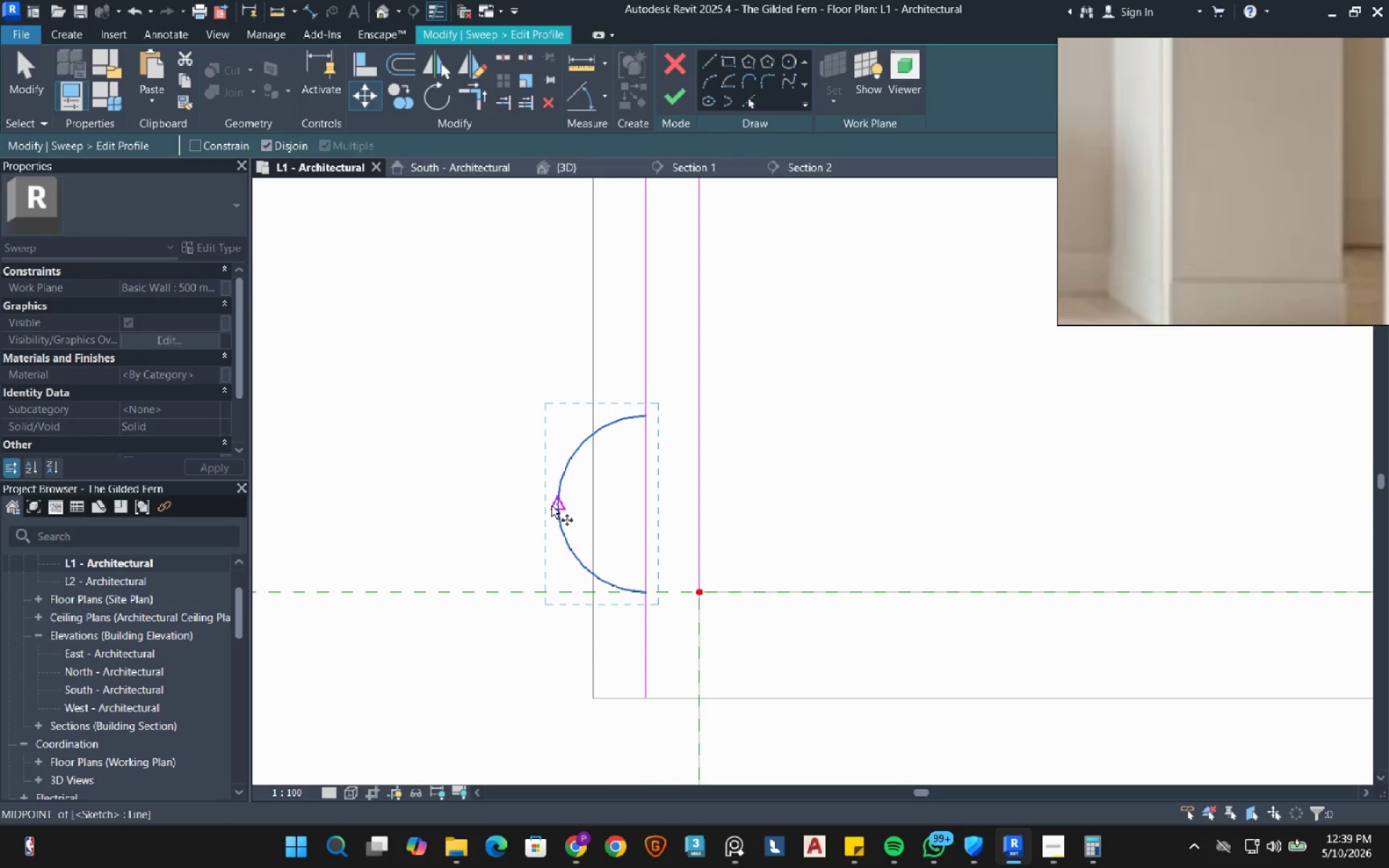 
left_click([551, 506])
 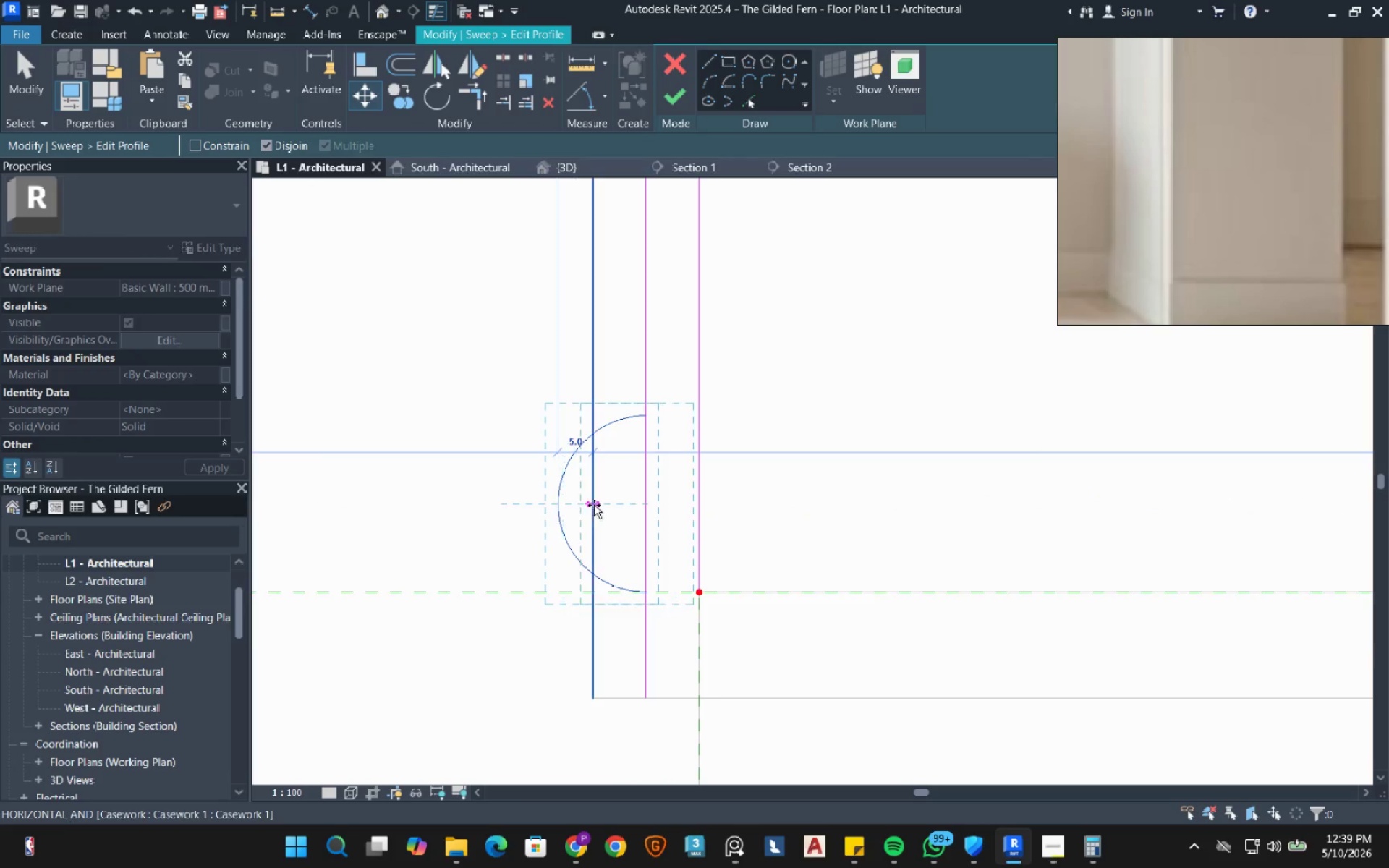 
left_click([595, 505])
 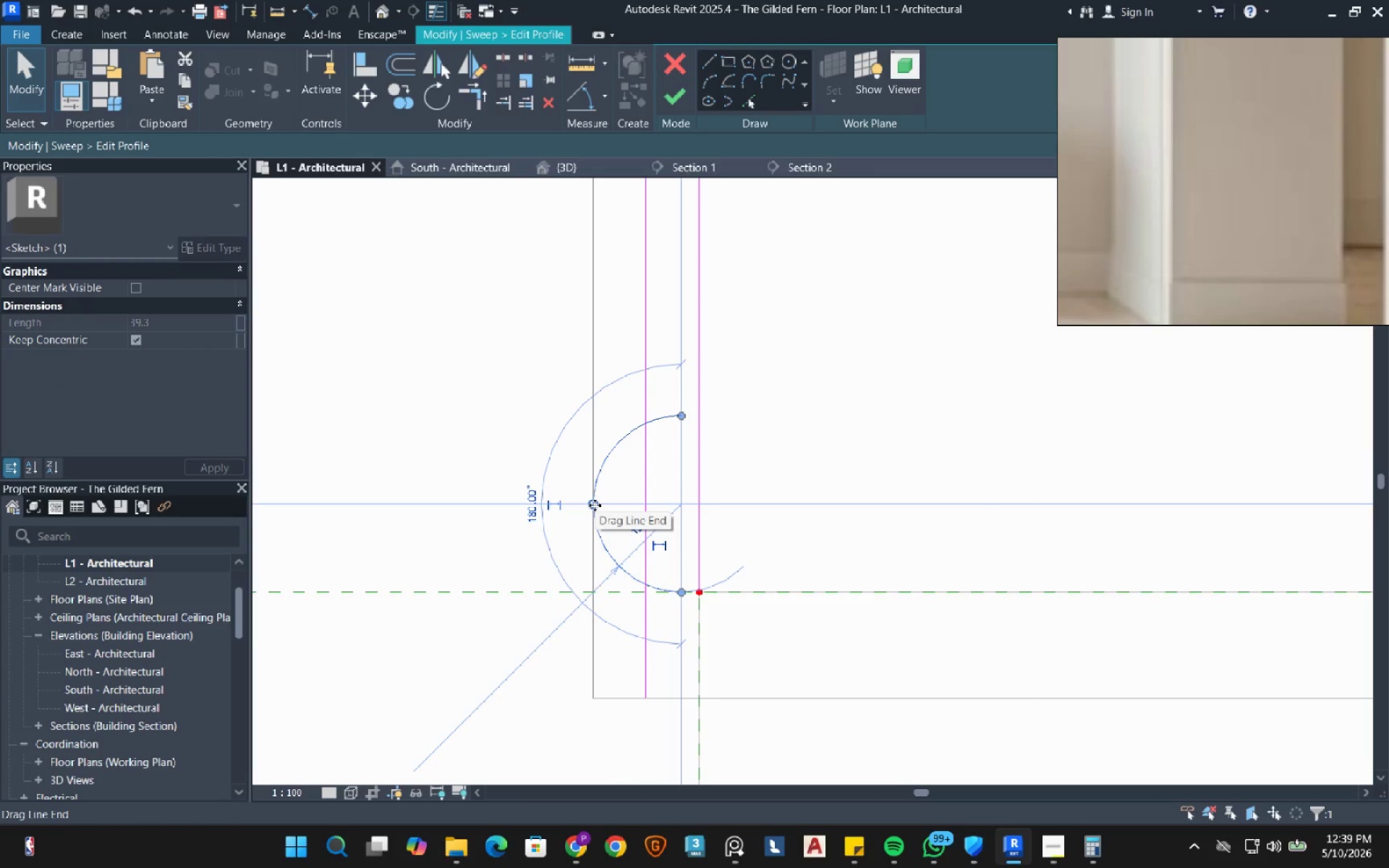 
left_click([802, 417])
 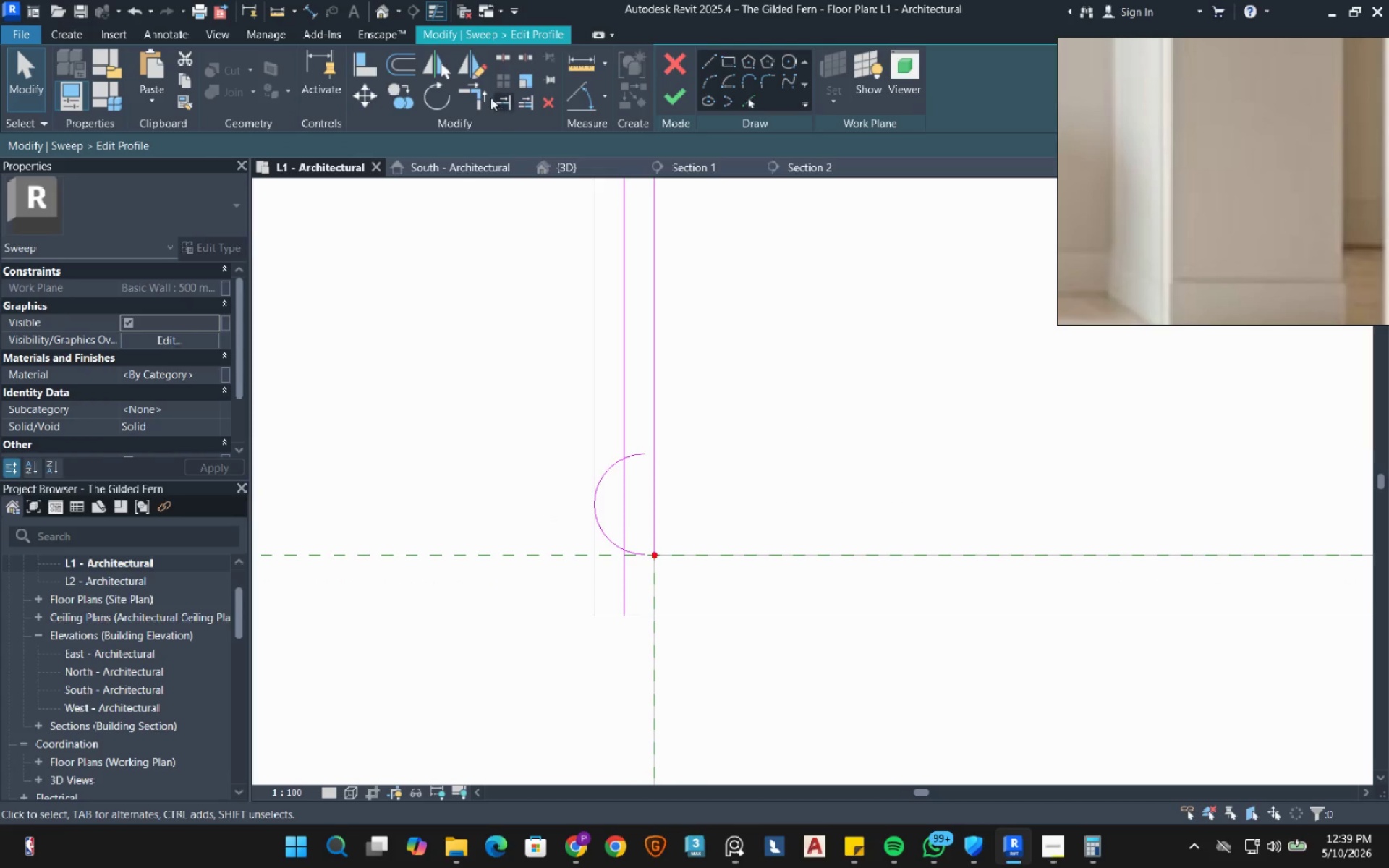 
scroll: coordinate [595, 505], scroll_direction: down, amount: 4.0
 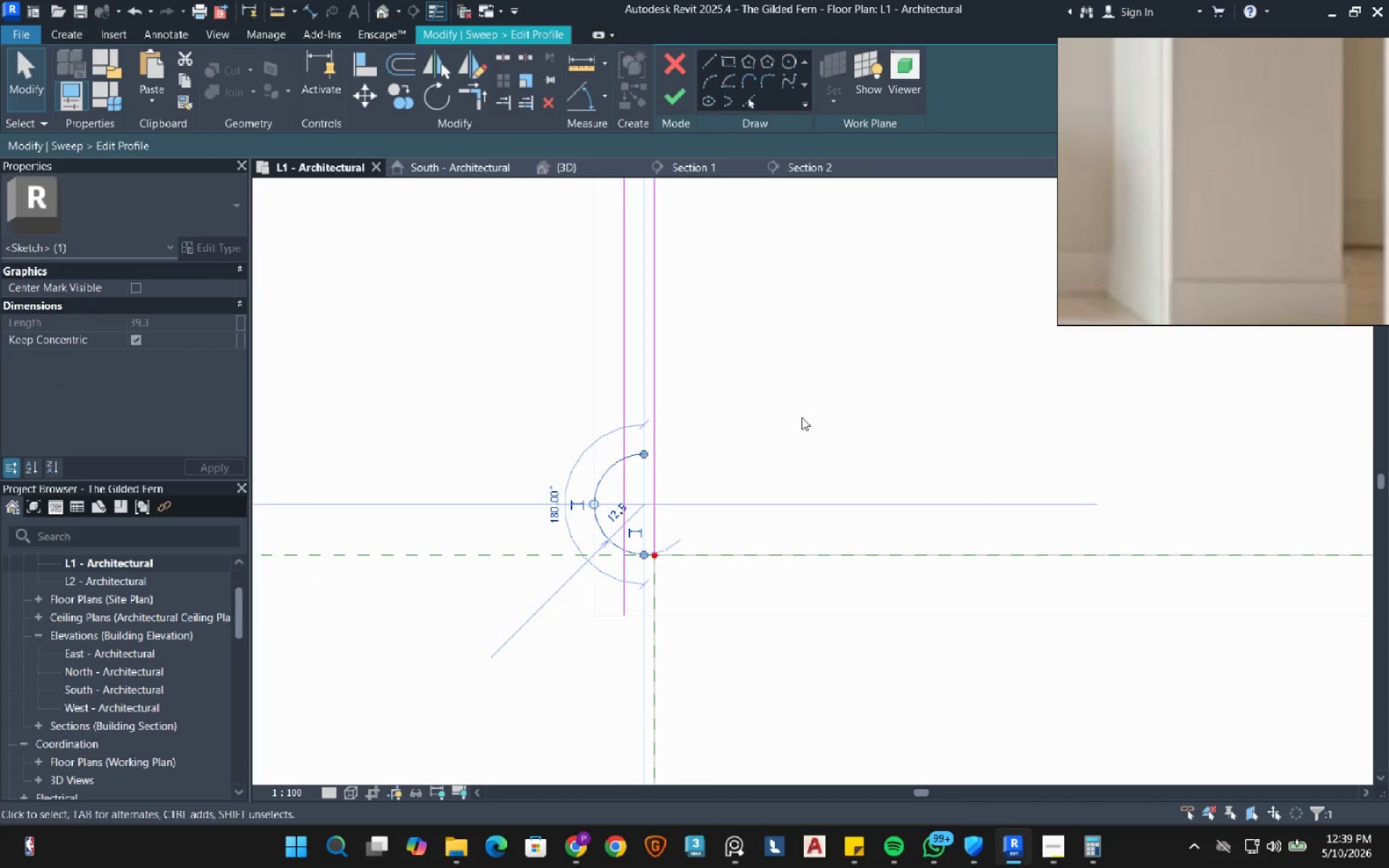 
left_click_drag(start_coordinate=[477, 90], to_coordinate=[483, 95])
 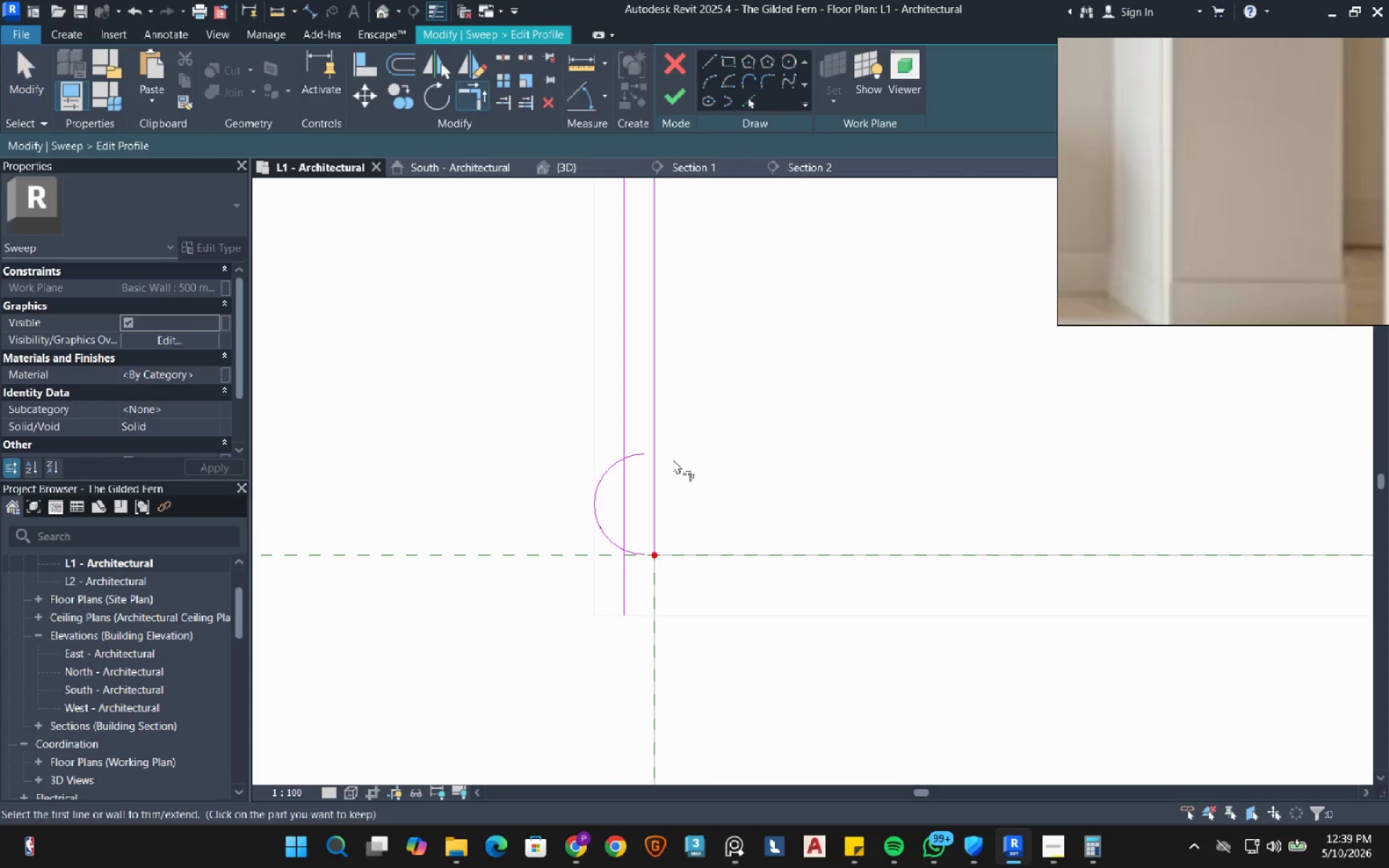 
scroll: coordinate [645, 488], scroll_direction: up, amount: 4.0
 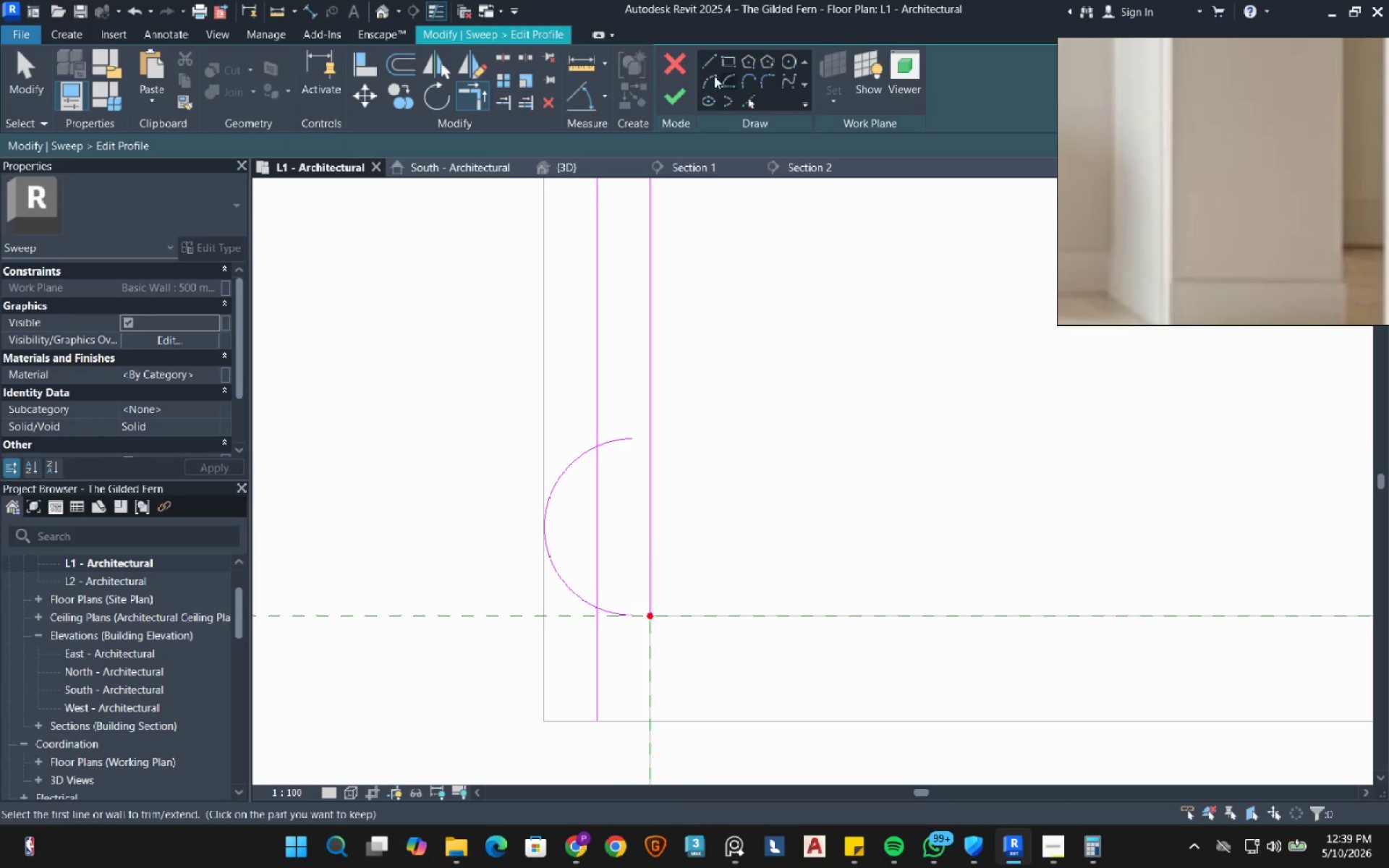 
left_click([709, 60])
 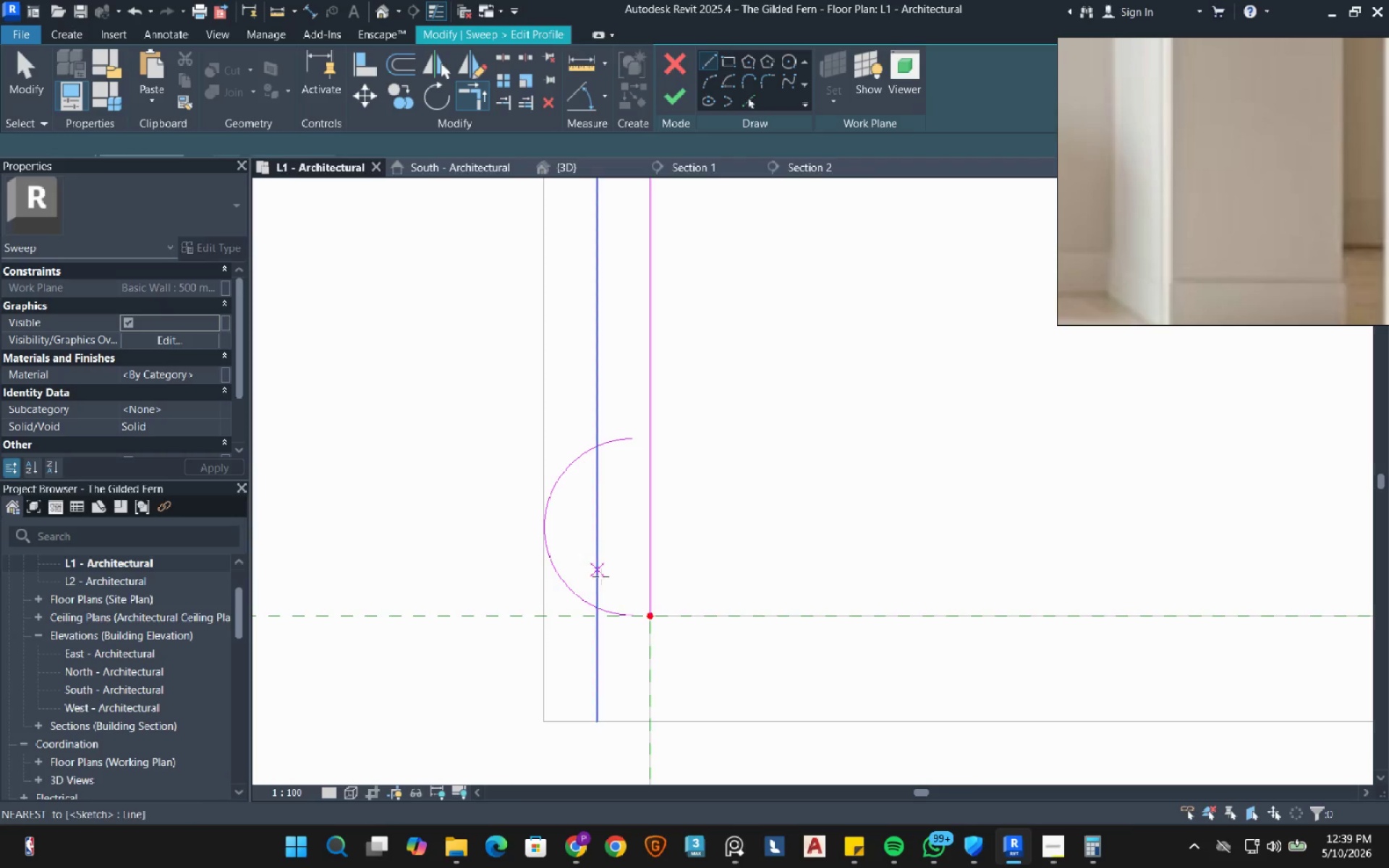 
scroll: coordinate [621, 642], scroll_direction: up, amount: 4.0
 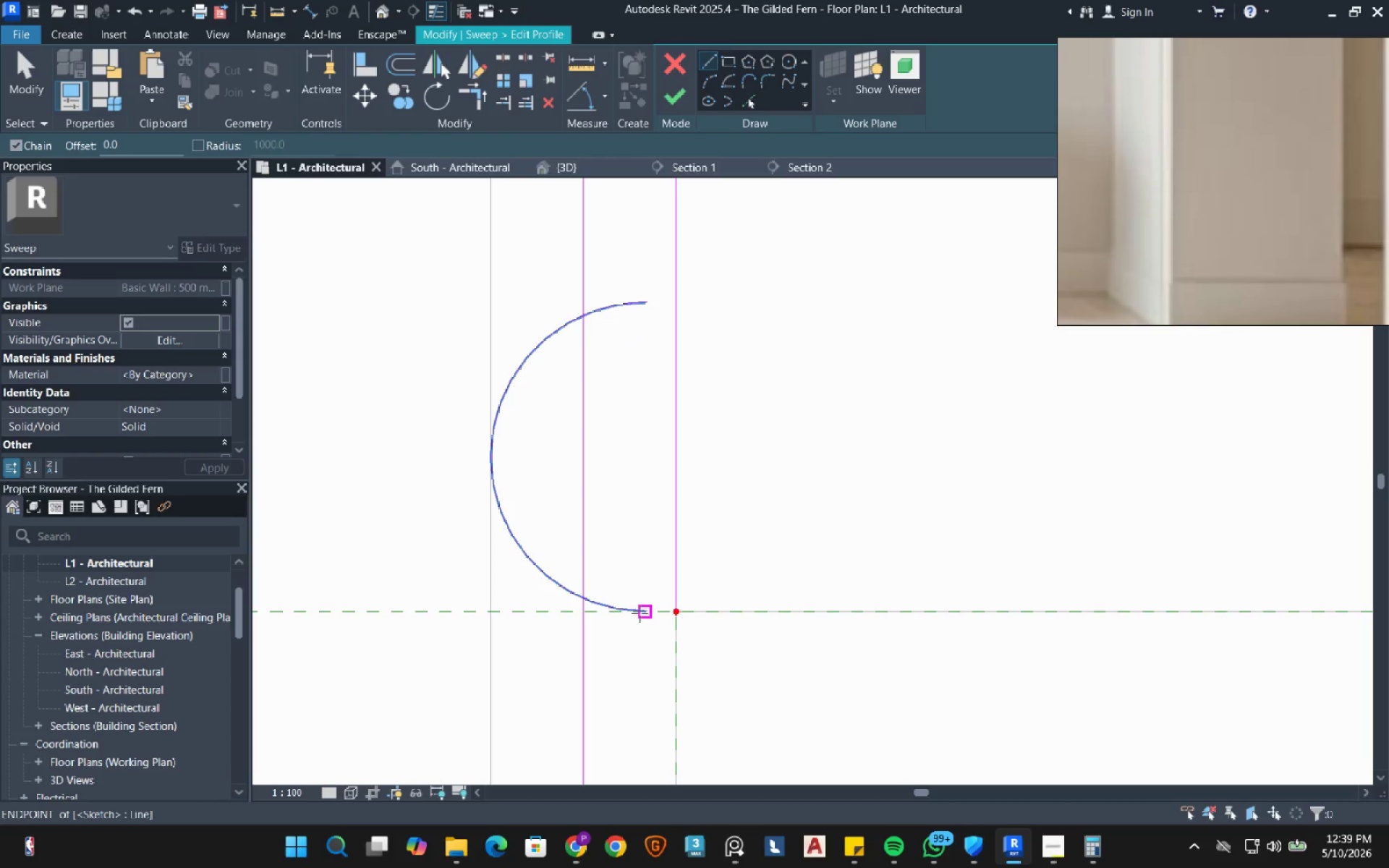 
left_click([645, 616])
 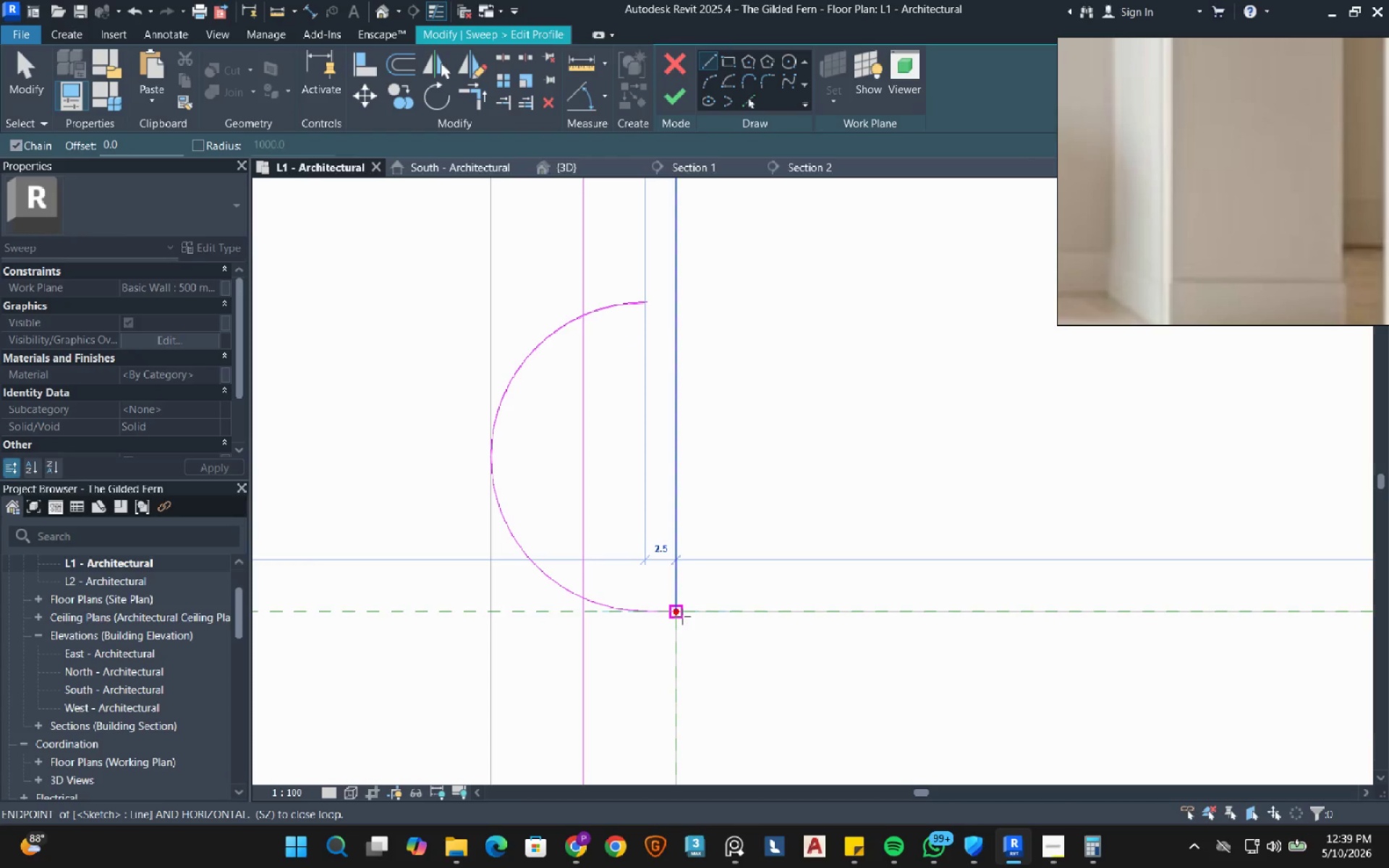 
left_click([682, 616])
 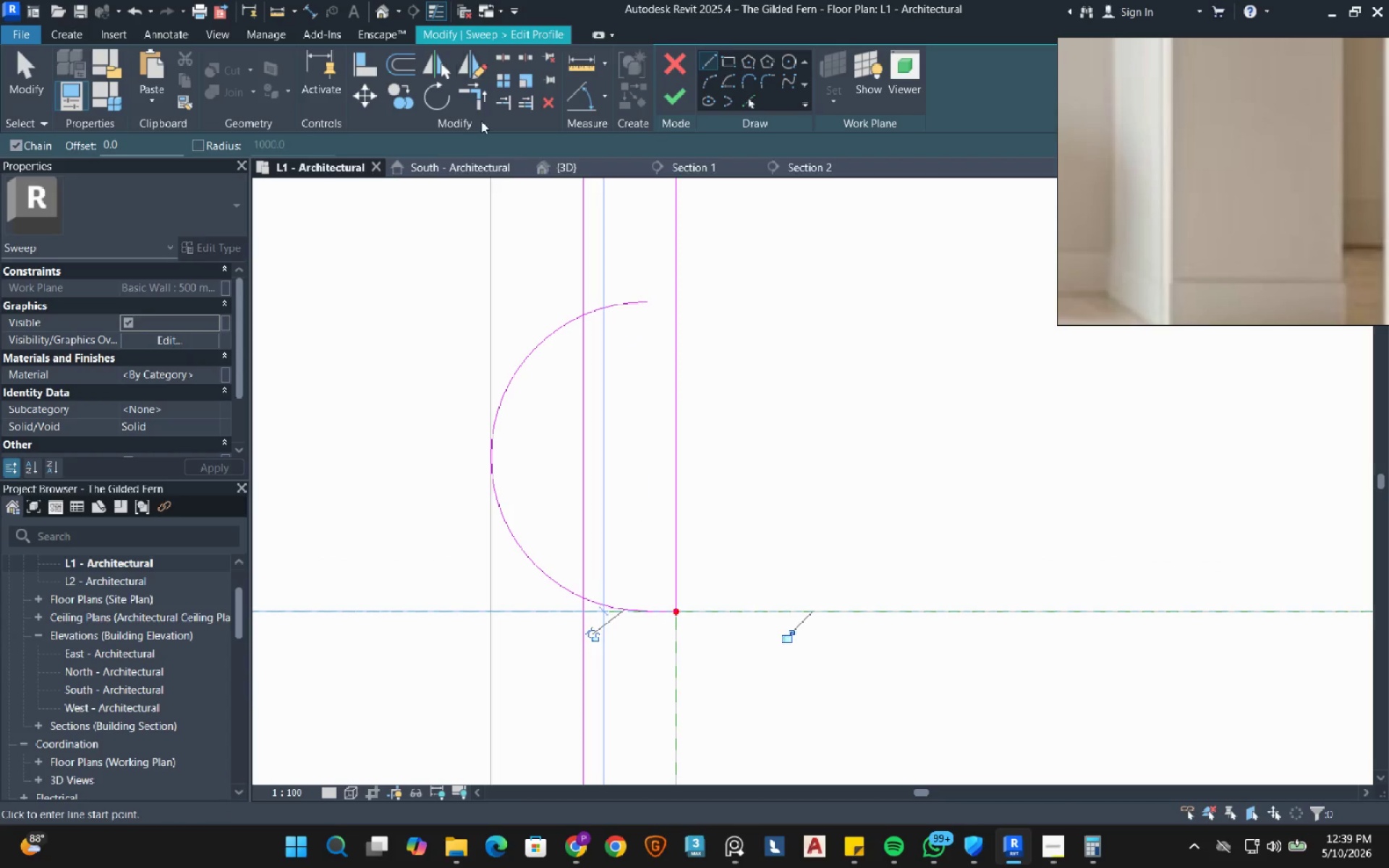 
left_click([467, 102])
 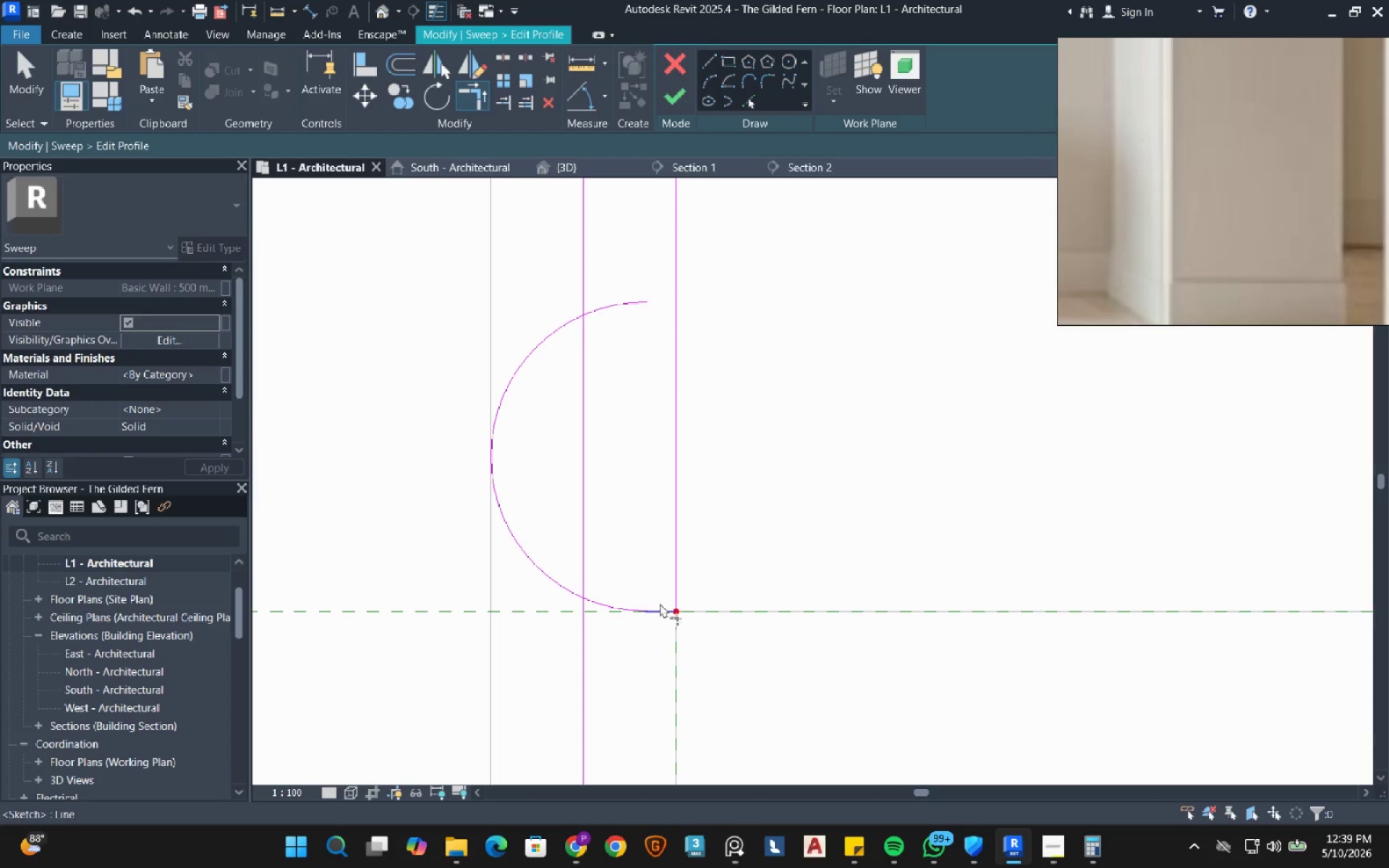 
scroll: coordinate [673, 522], scroll_direction: down, amount: 3.0
 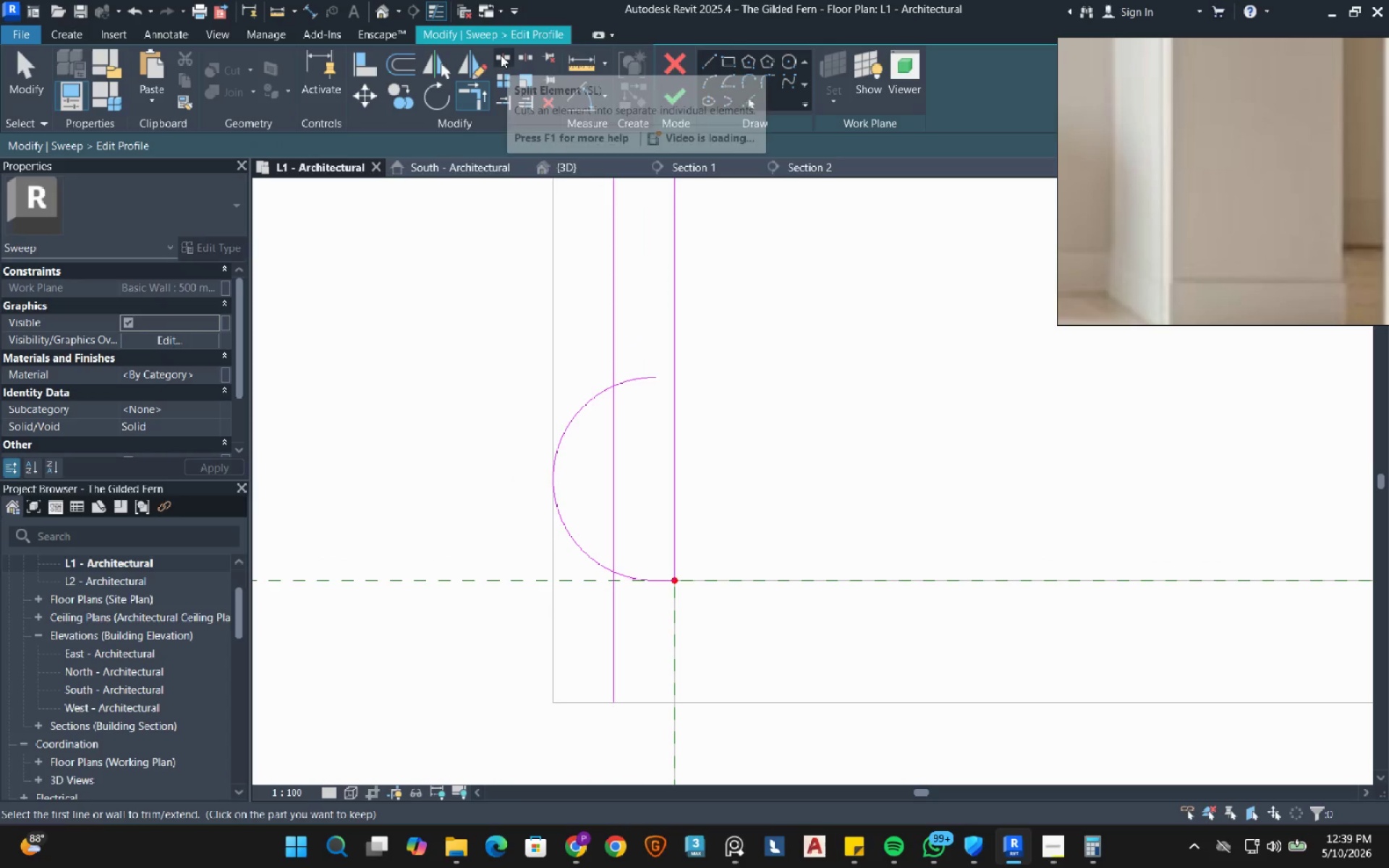 
left_click([501, 55])
 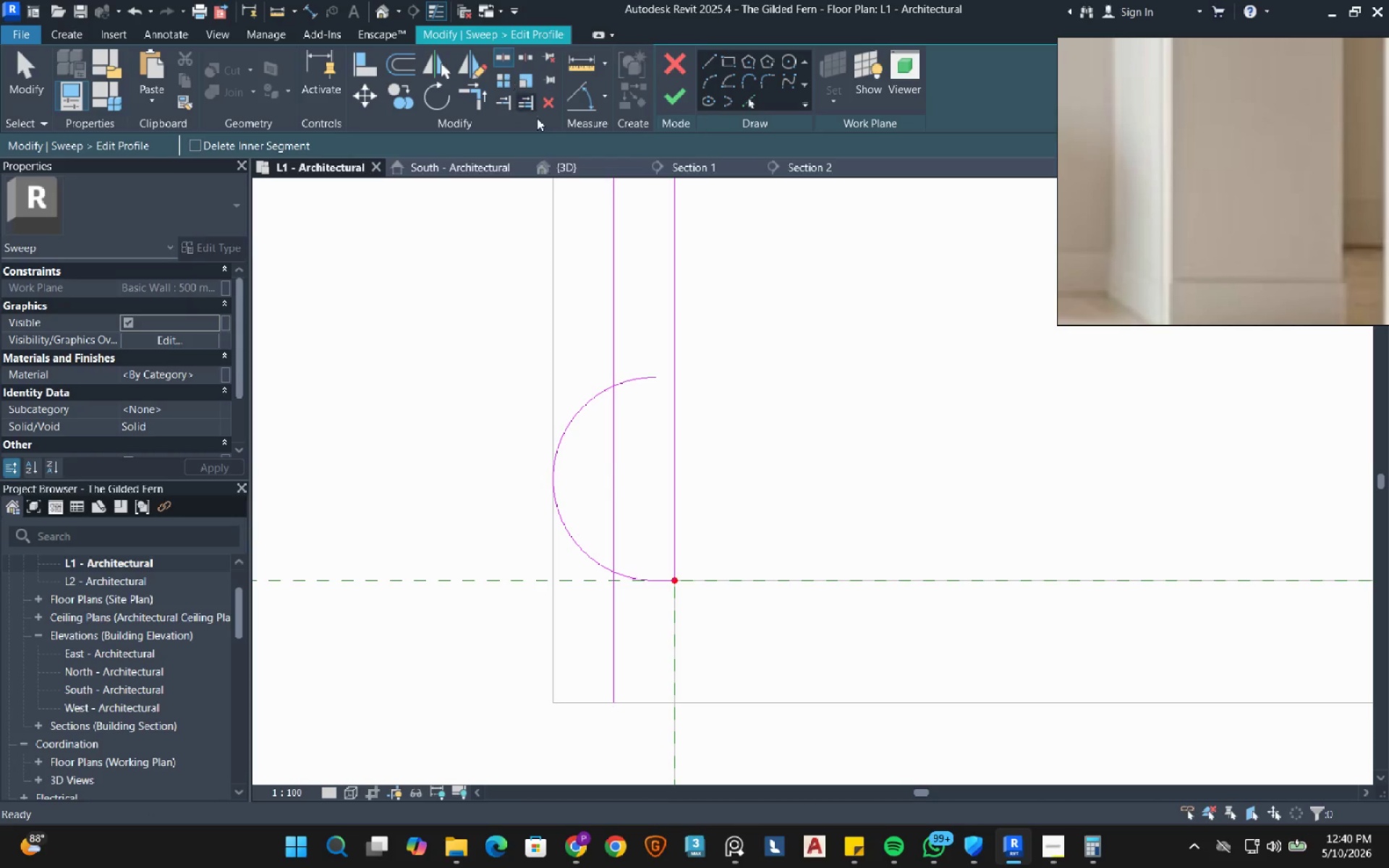 
left_click([618, 331])
 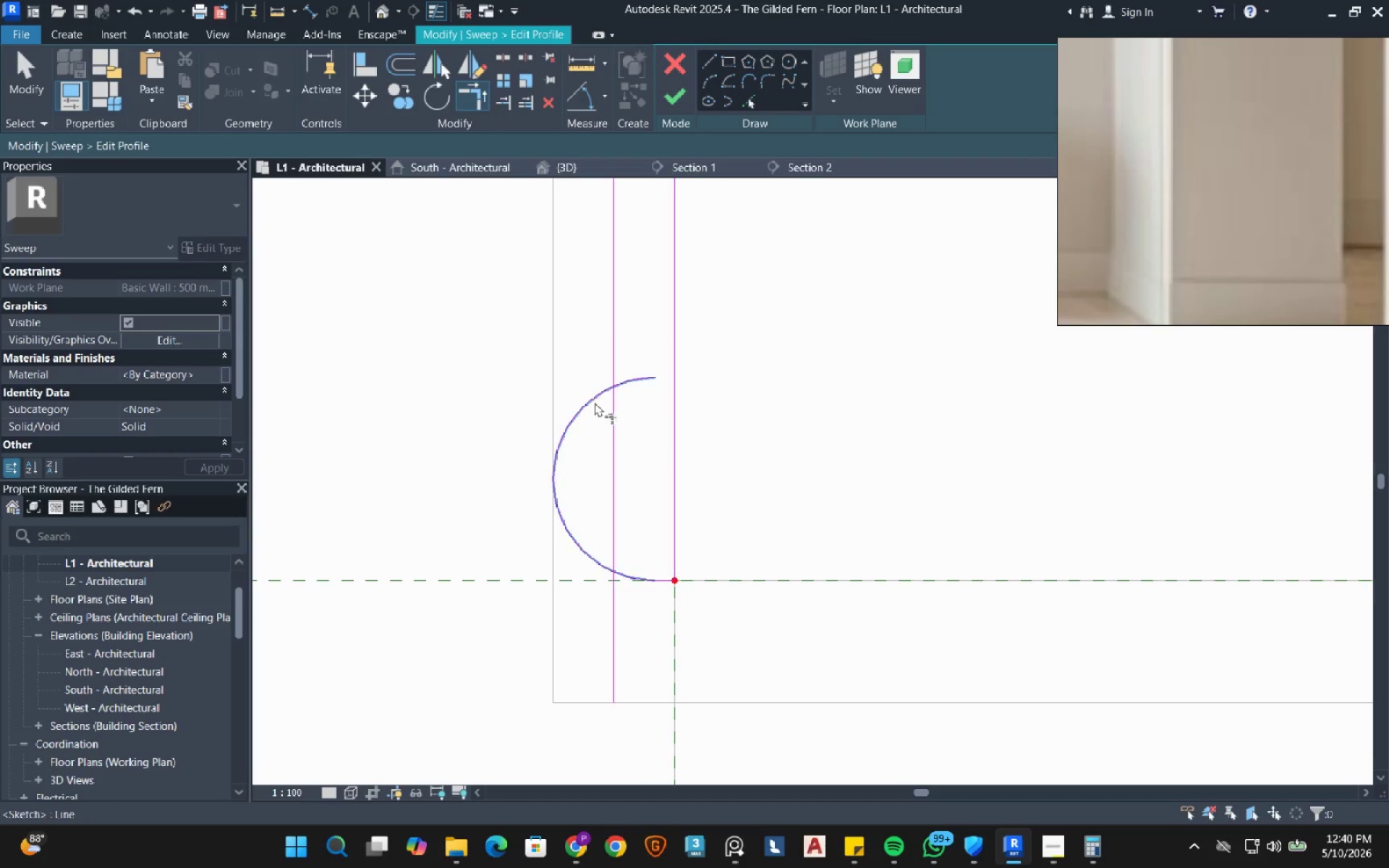 
double_click([613, 360])
 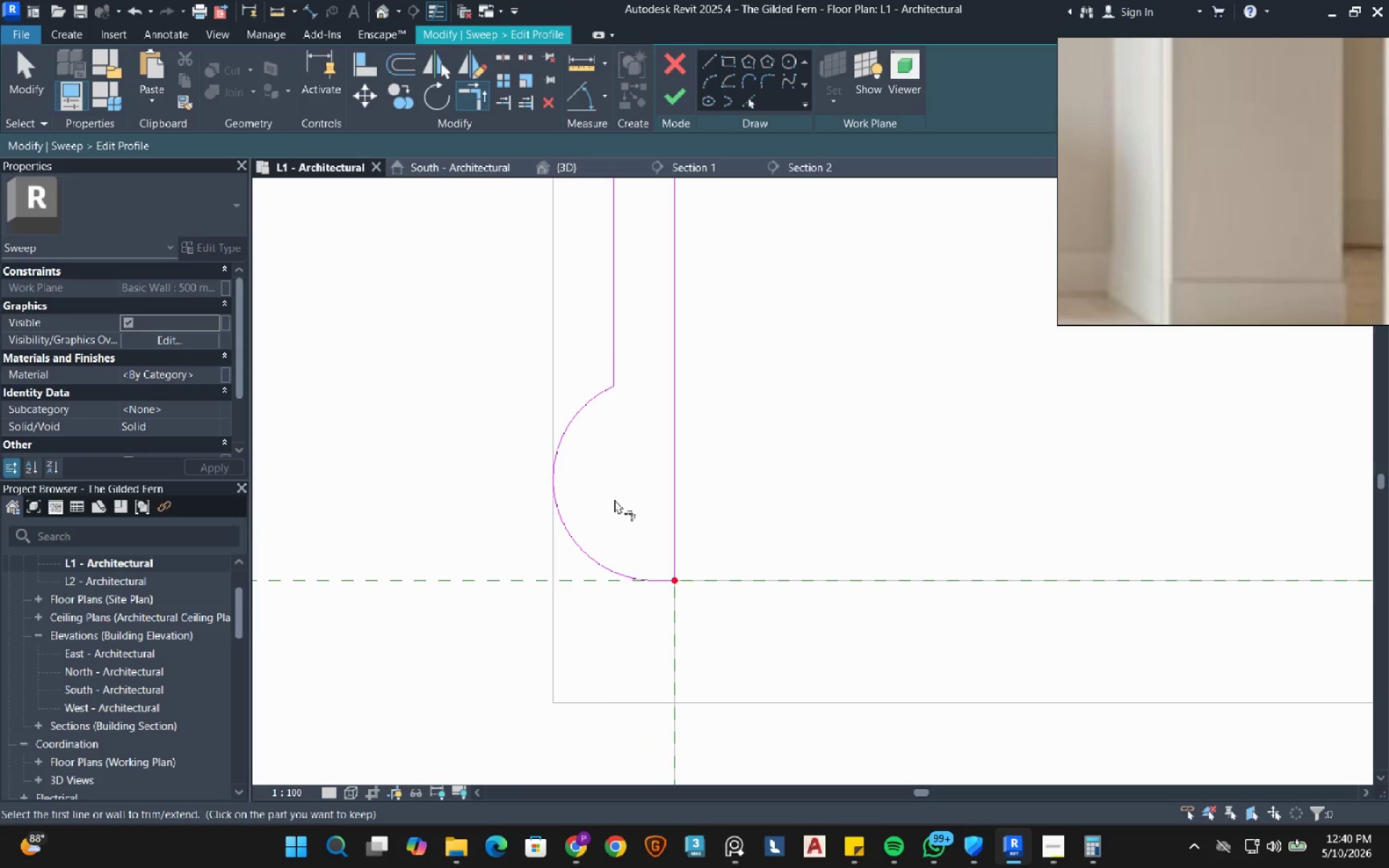 
scroll: coordinate [608, 581], scroll_direction: down, amount: 13.0
 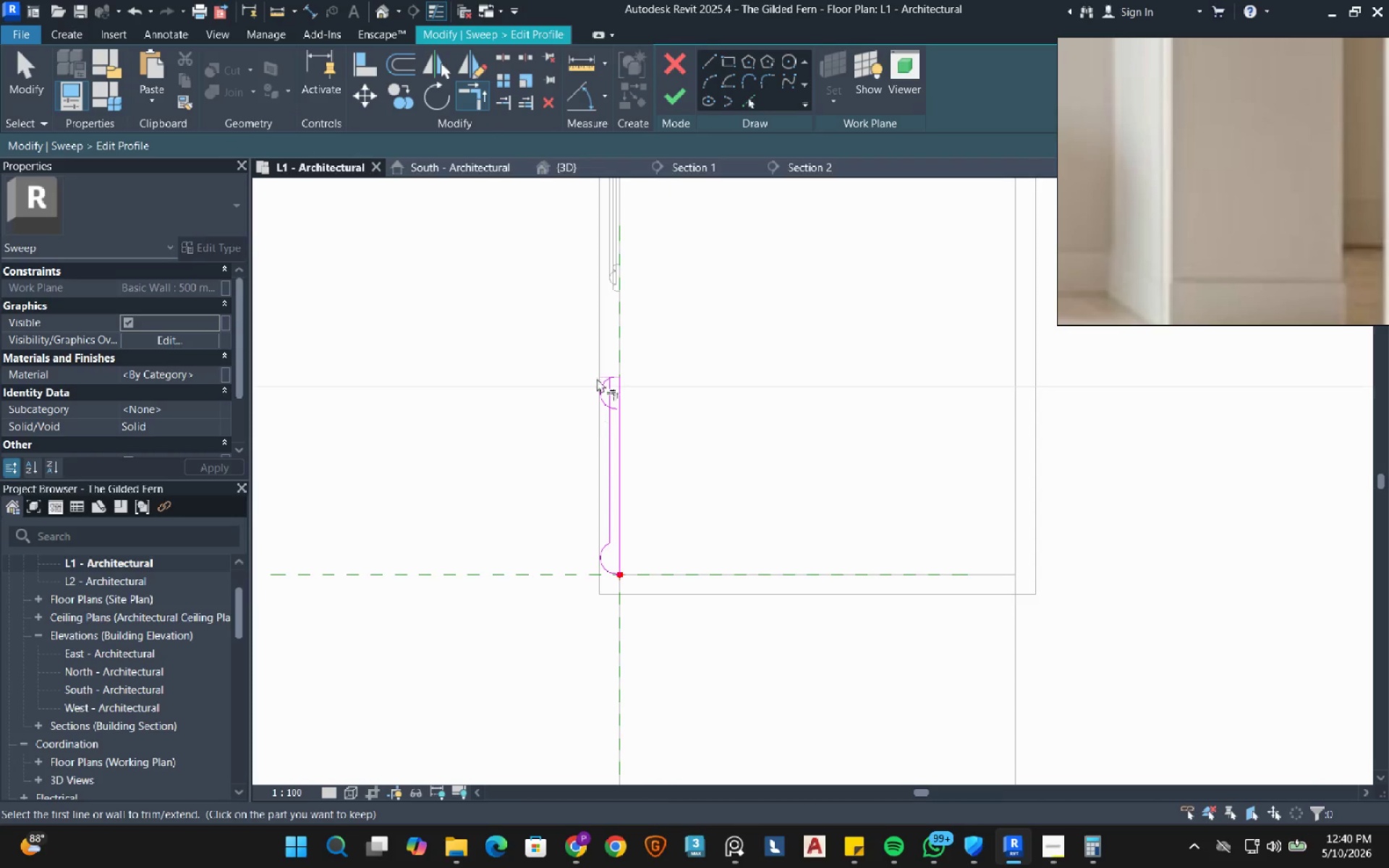 
scroll: coordinate [629, 457], scroll_direction: up, amount: 9.0
 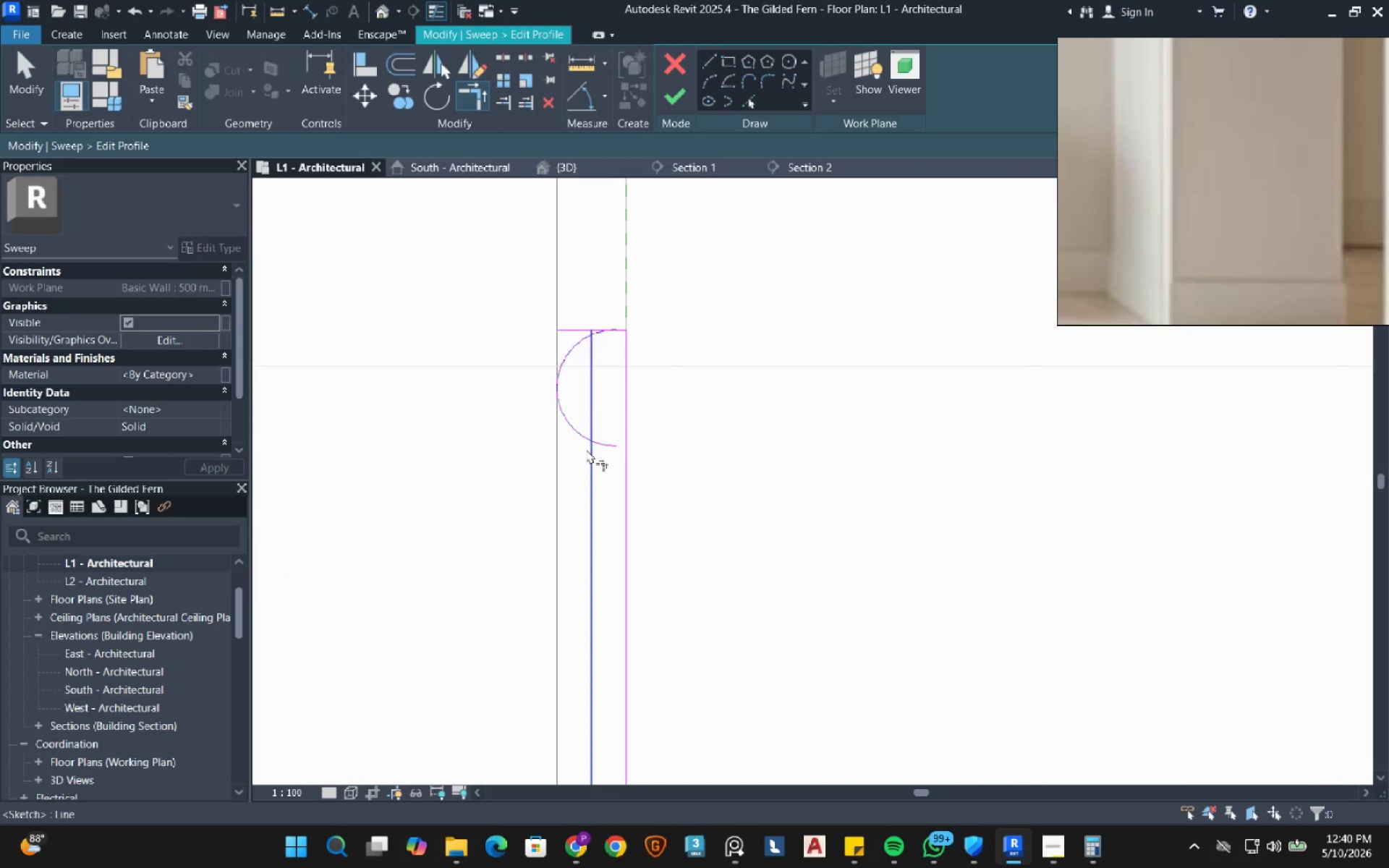 
double_click([586, 454])
 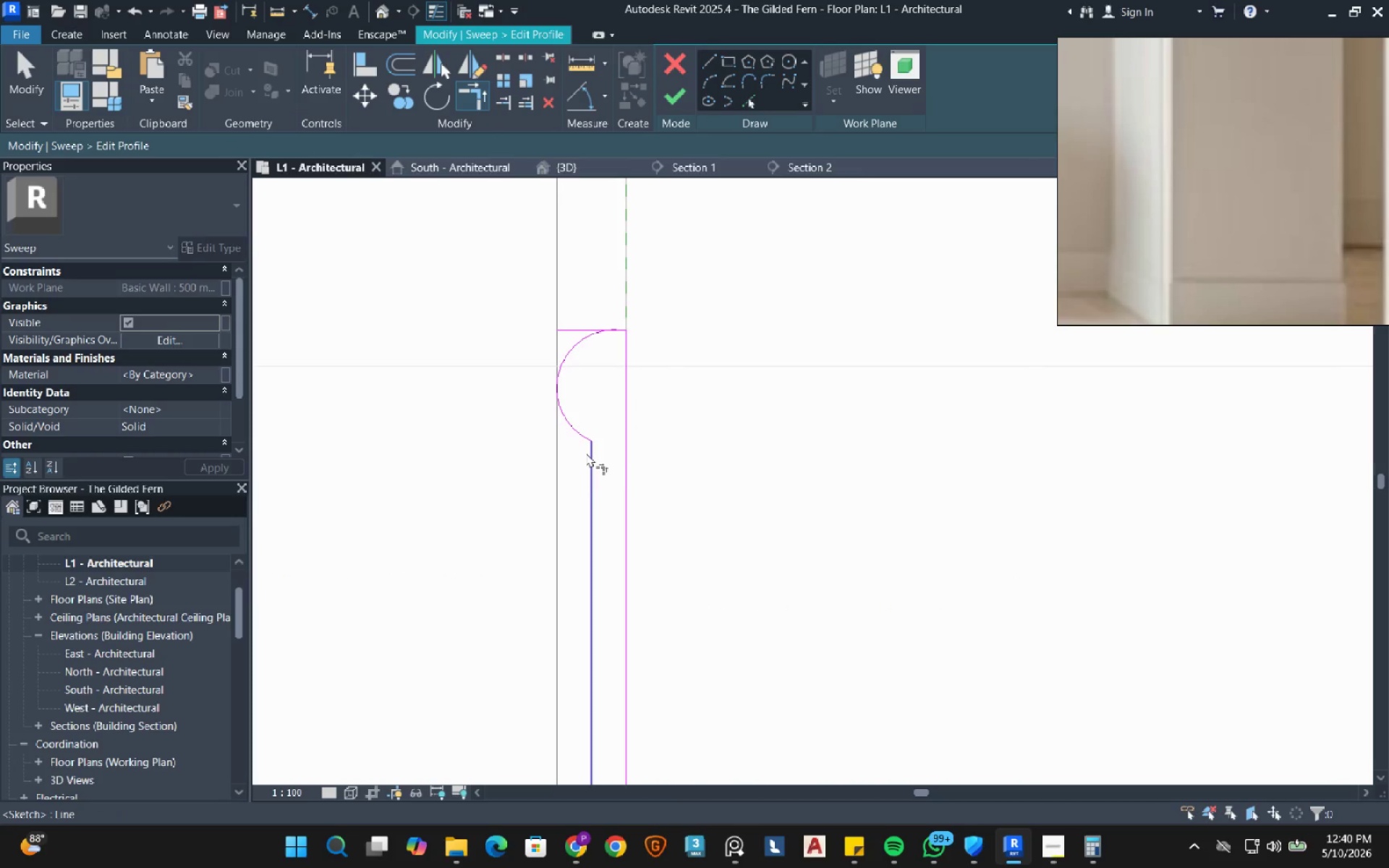 
scroll: coordinate [586, 453], scroll_direction: down, amount: 4.0
 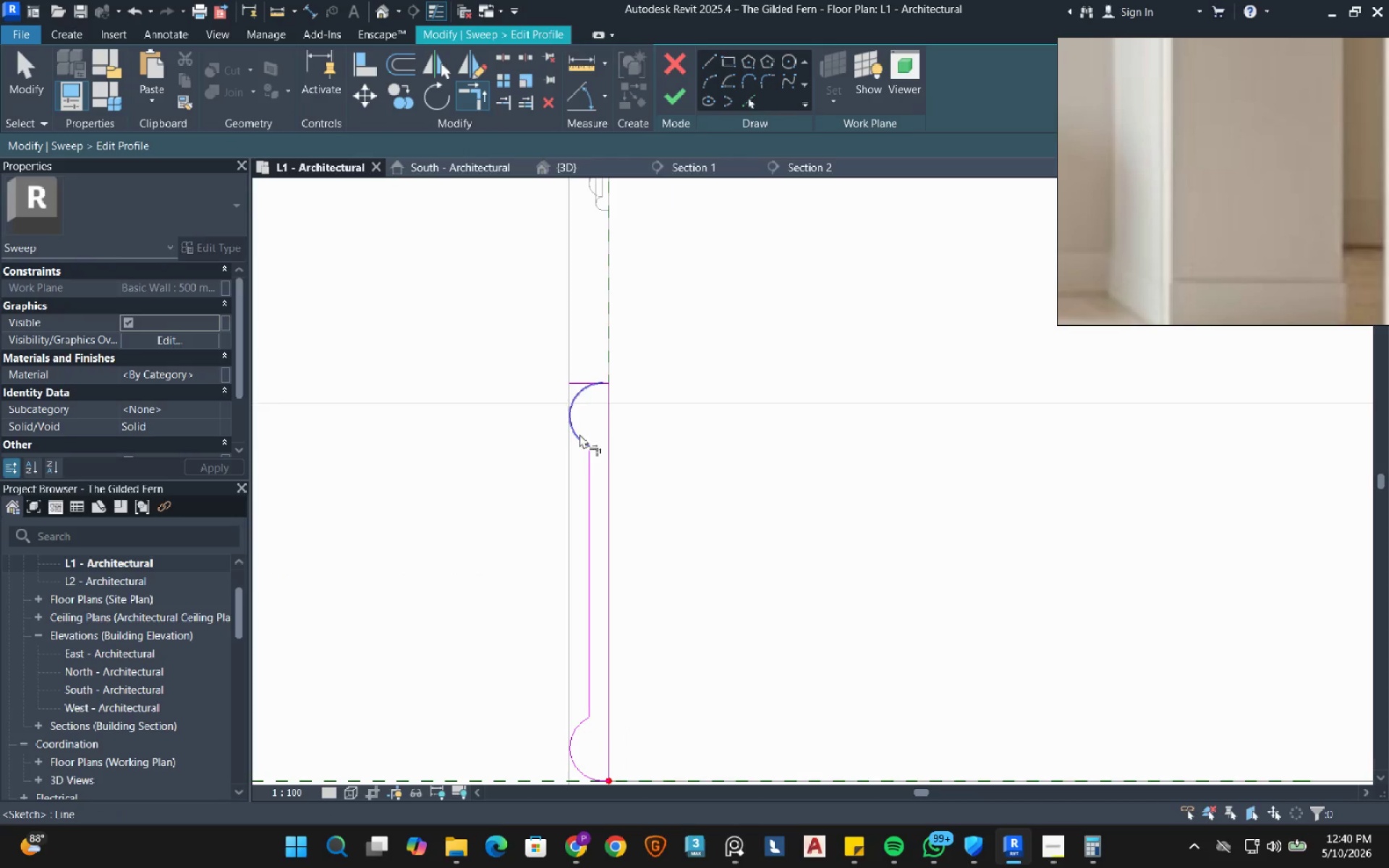 
scroll: coordinate [640, 388], scroll_direction: up, amount: 14.0
 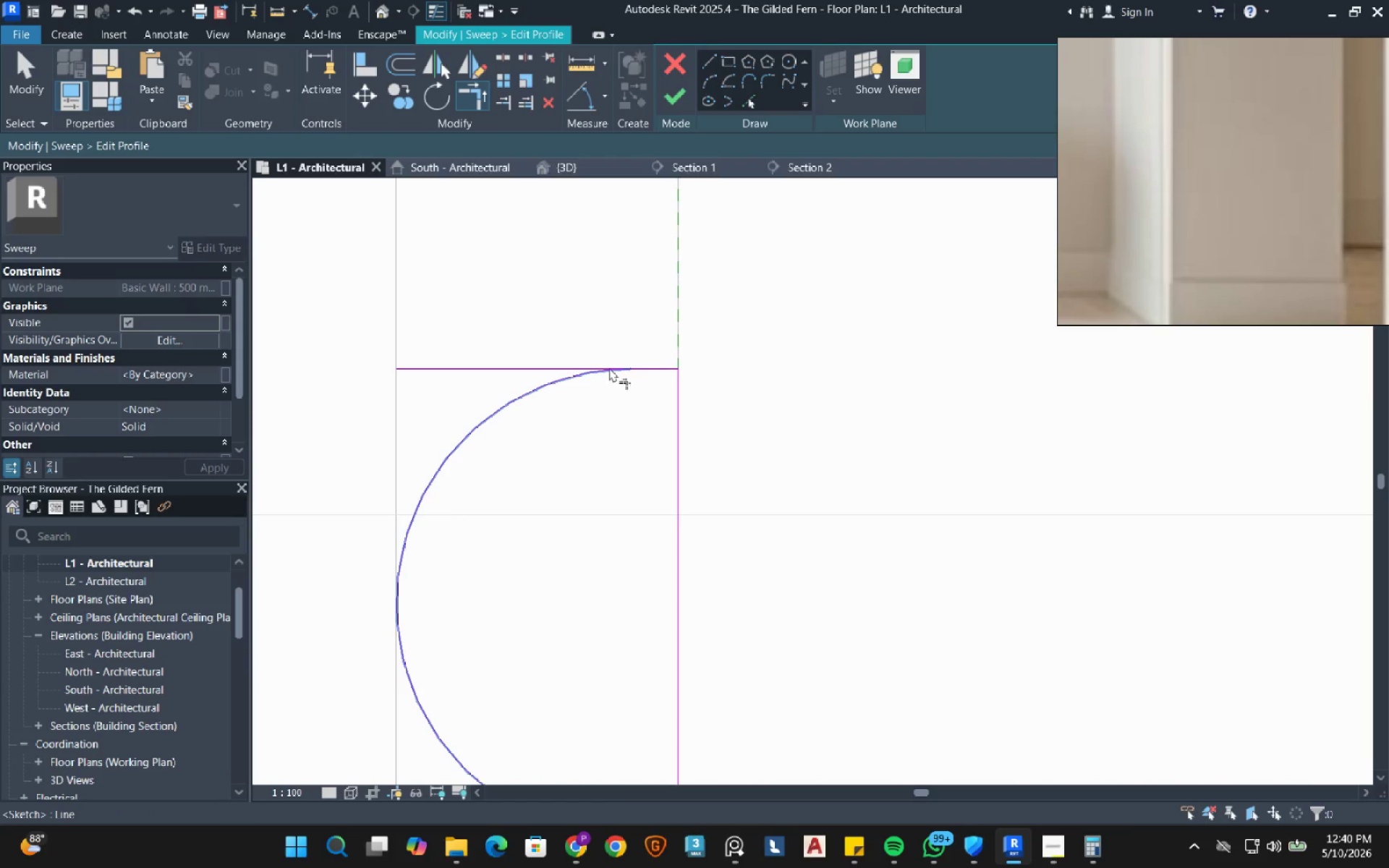 
left_click_drag(start_coordinate=[609, 367], to_coordinate=[614, 367])
 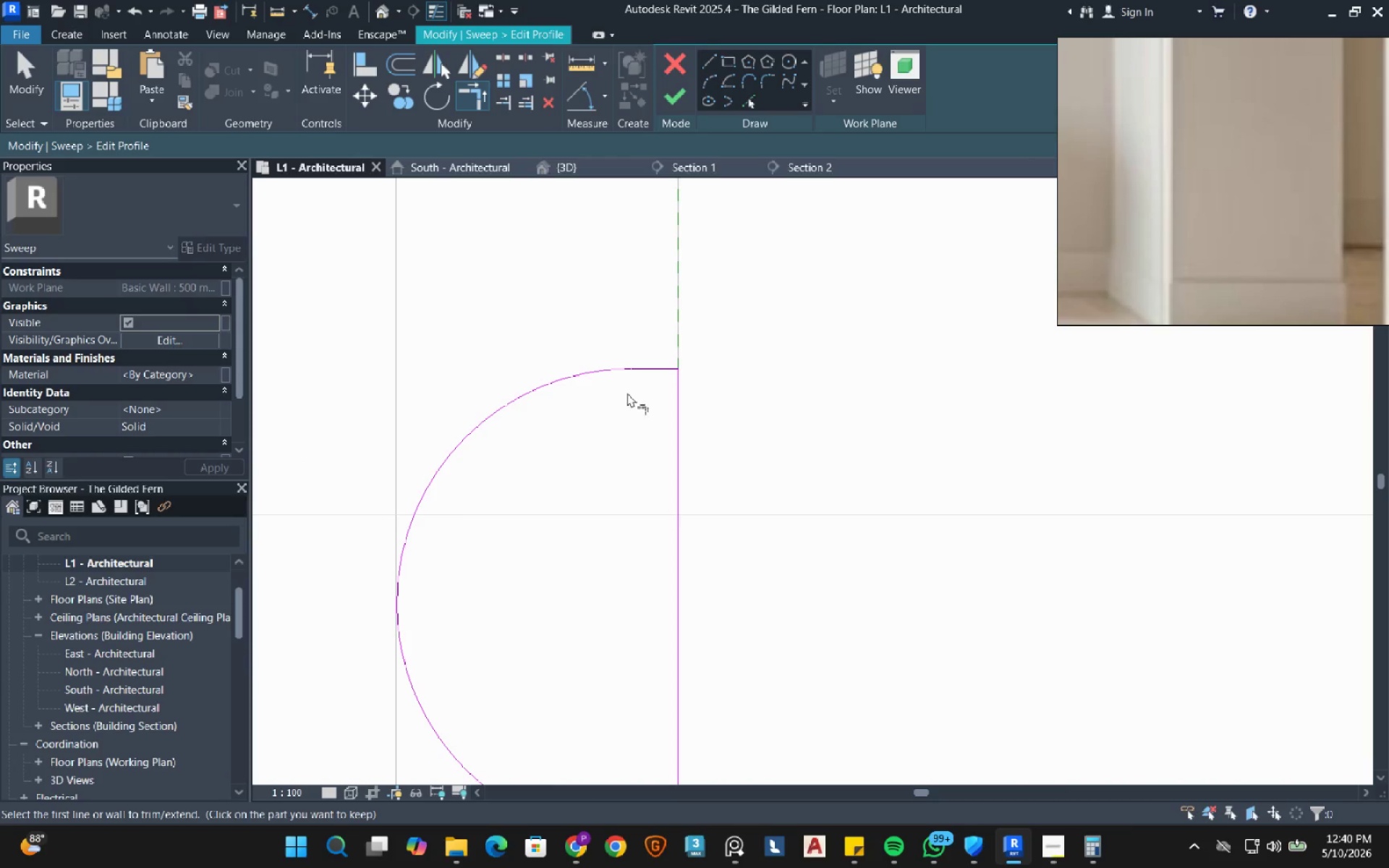 
scroll: coordinate [659, 209], scroll_direction: down, amount: 16.0
 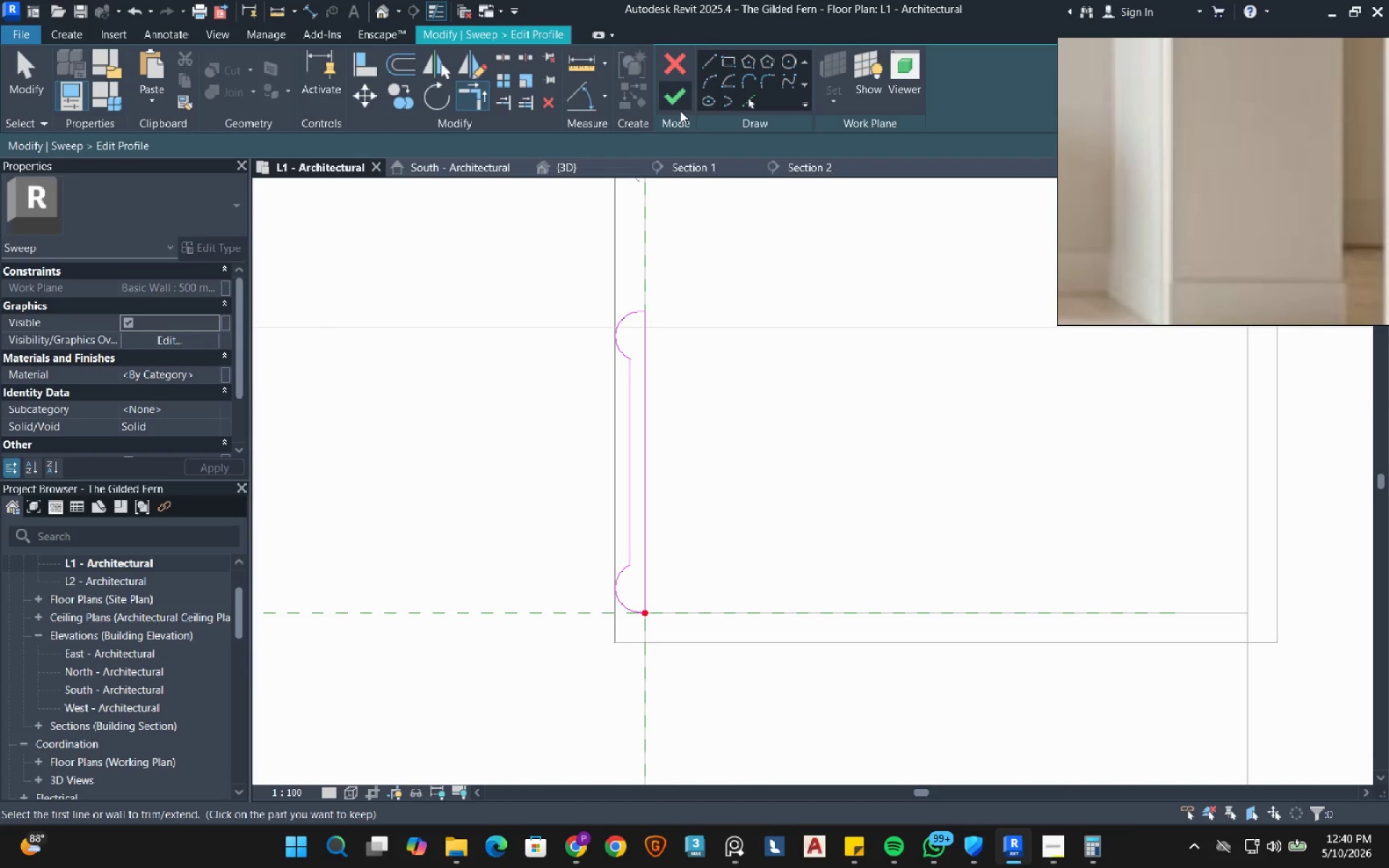 
left_click([680, 98])
 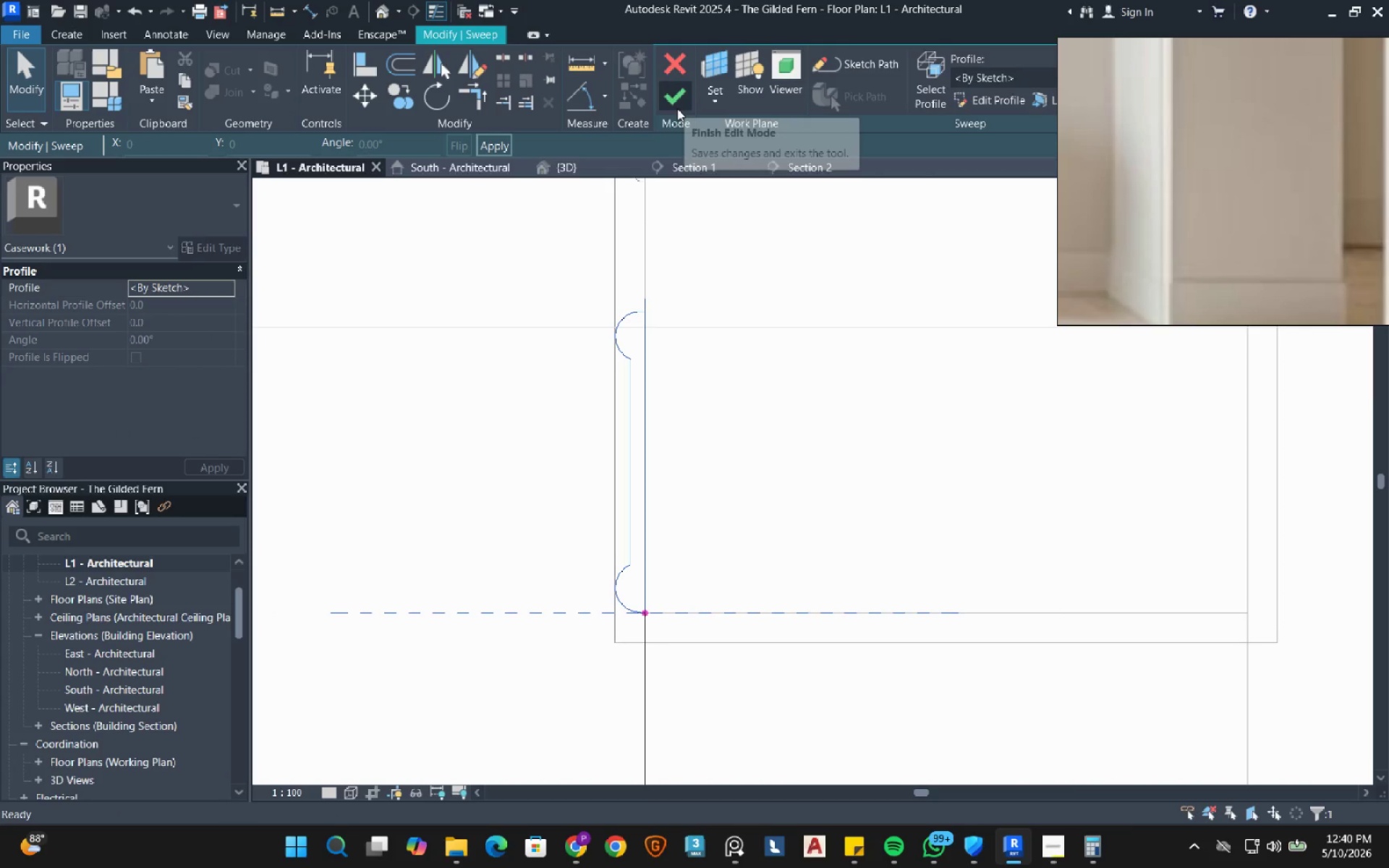 
left_click([681, 96])
 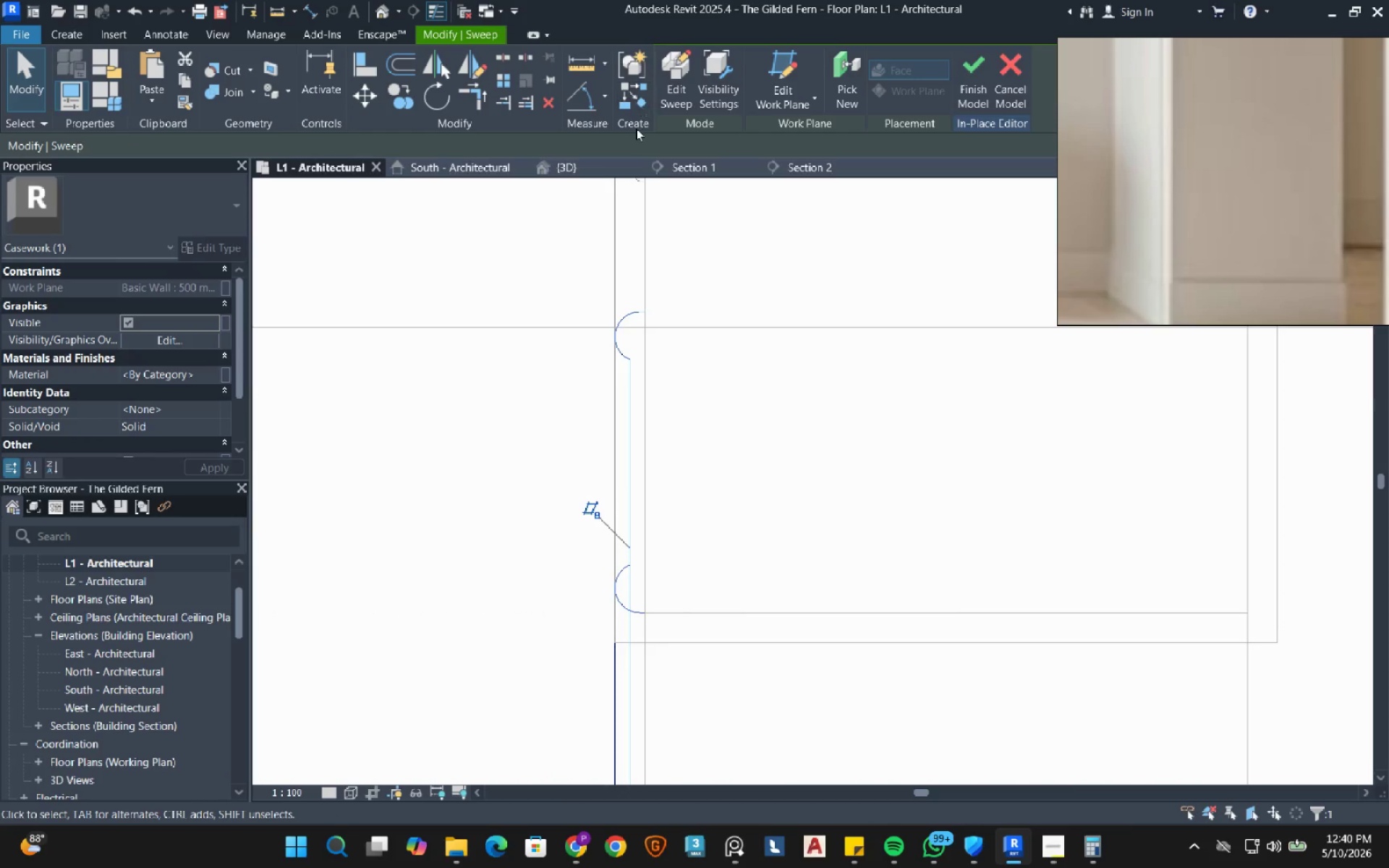 
left_click([602, 163])
 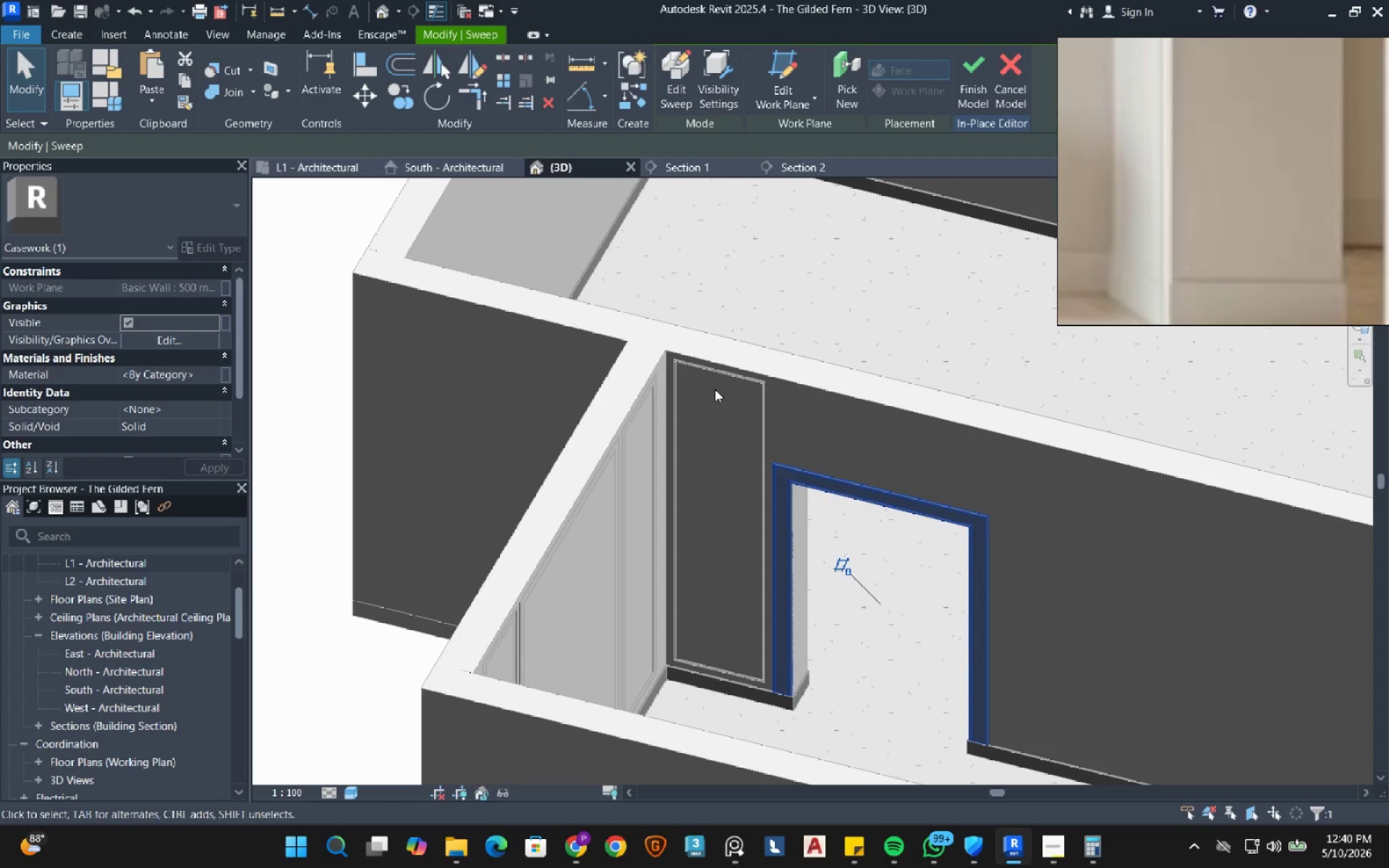 
scroll: coordinate [807, 384], scroll_direction: up, amount: 3.0
 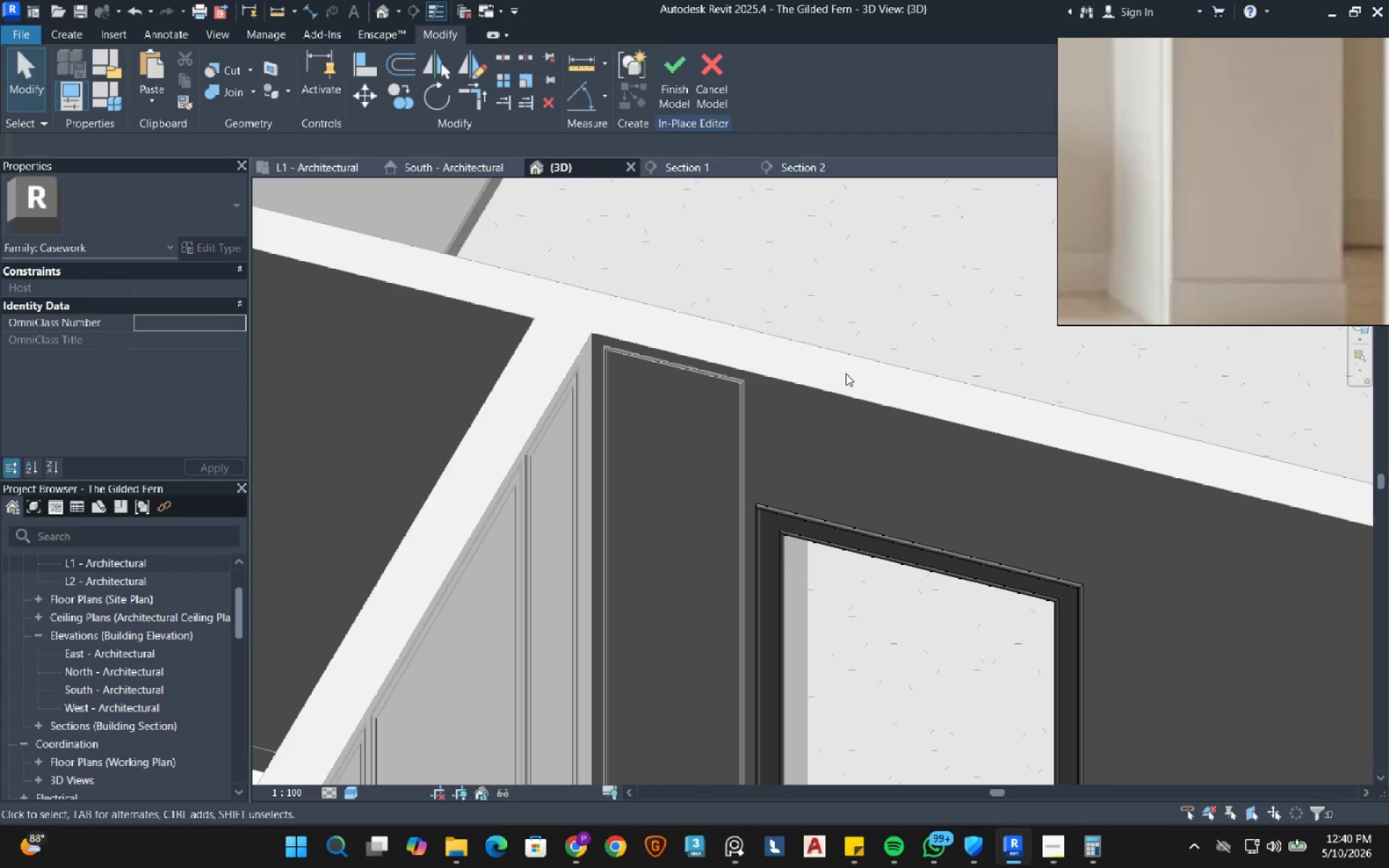 
scroll: coordinate [840, 378], scroll_direction: down, amount: 4.0
 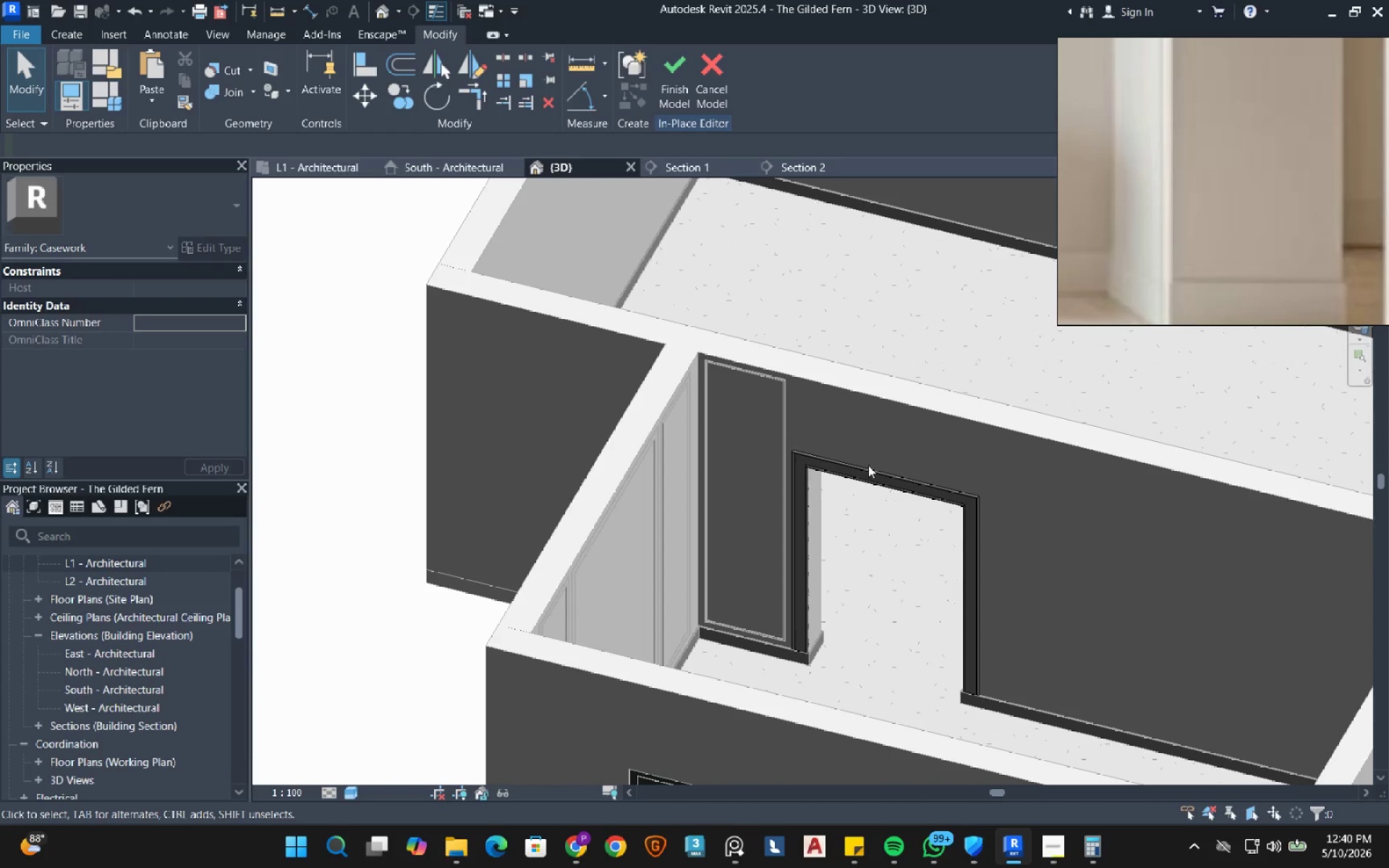 
hold_key(key=ShiftRight, duration=1.5)
 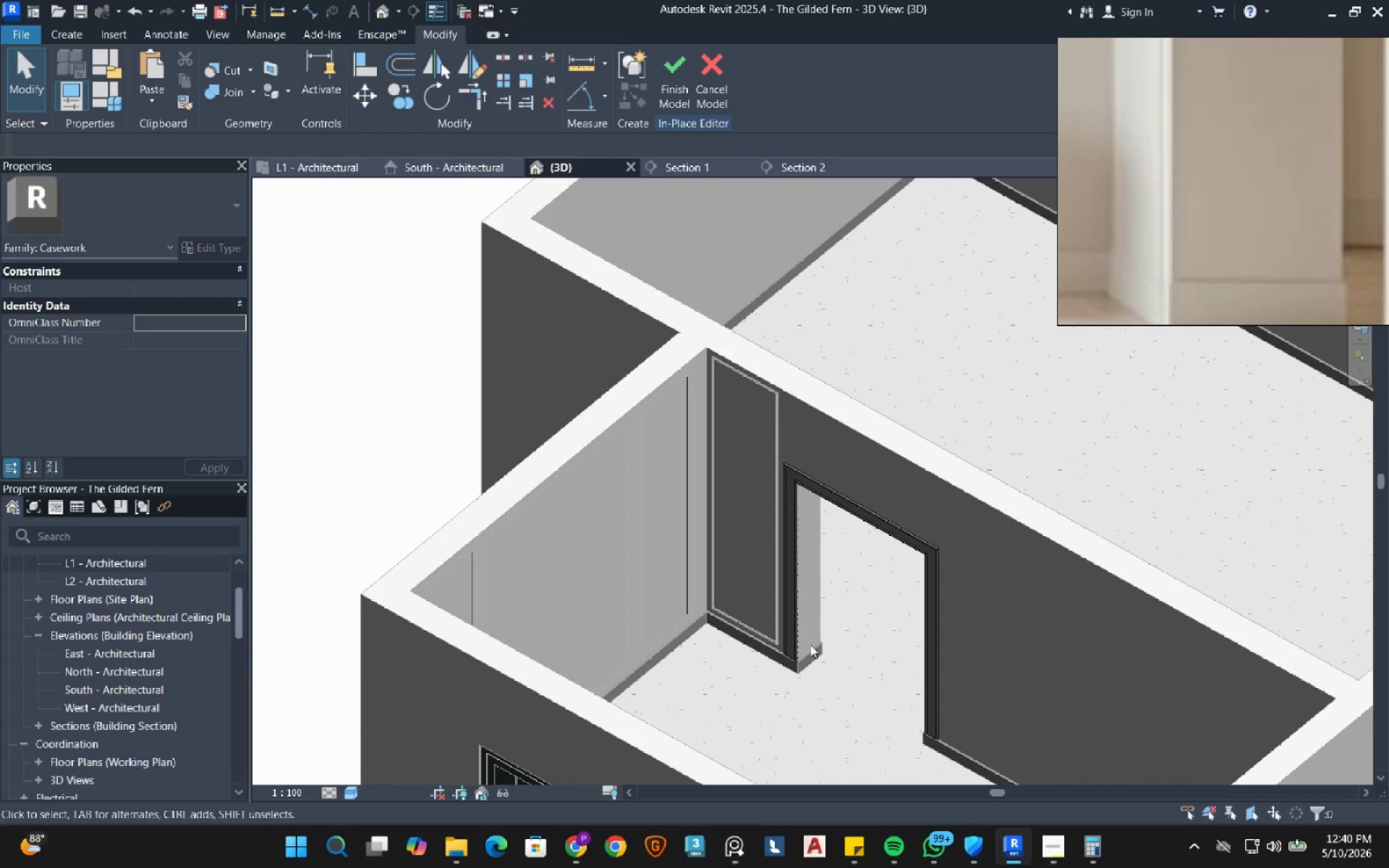 
scroll: coordinate [789, 681], scroll_direction: up, amount: 15.0
 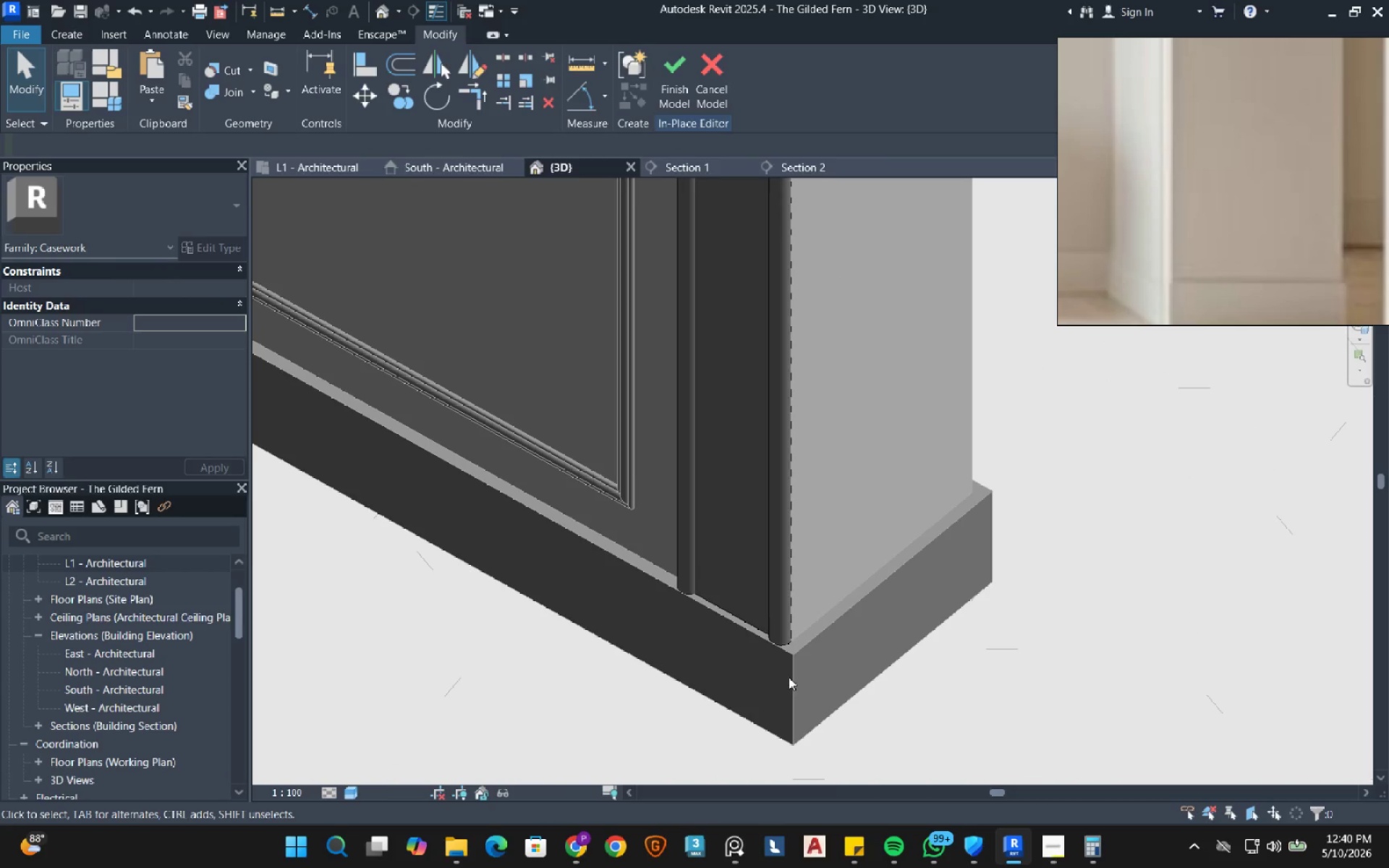 
left_click([715, 482])
 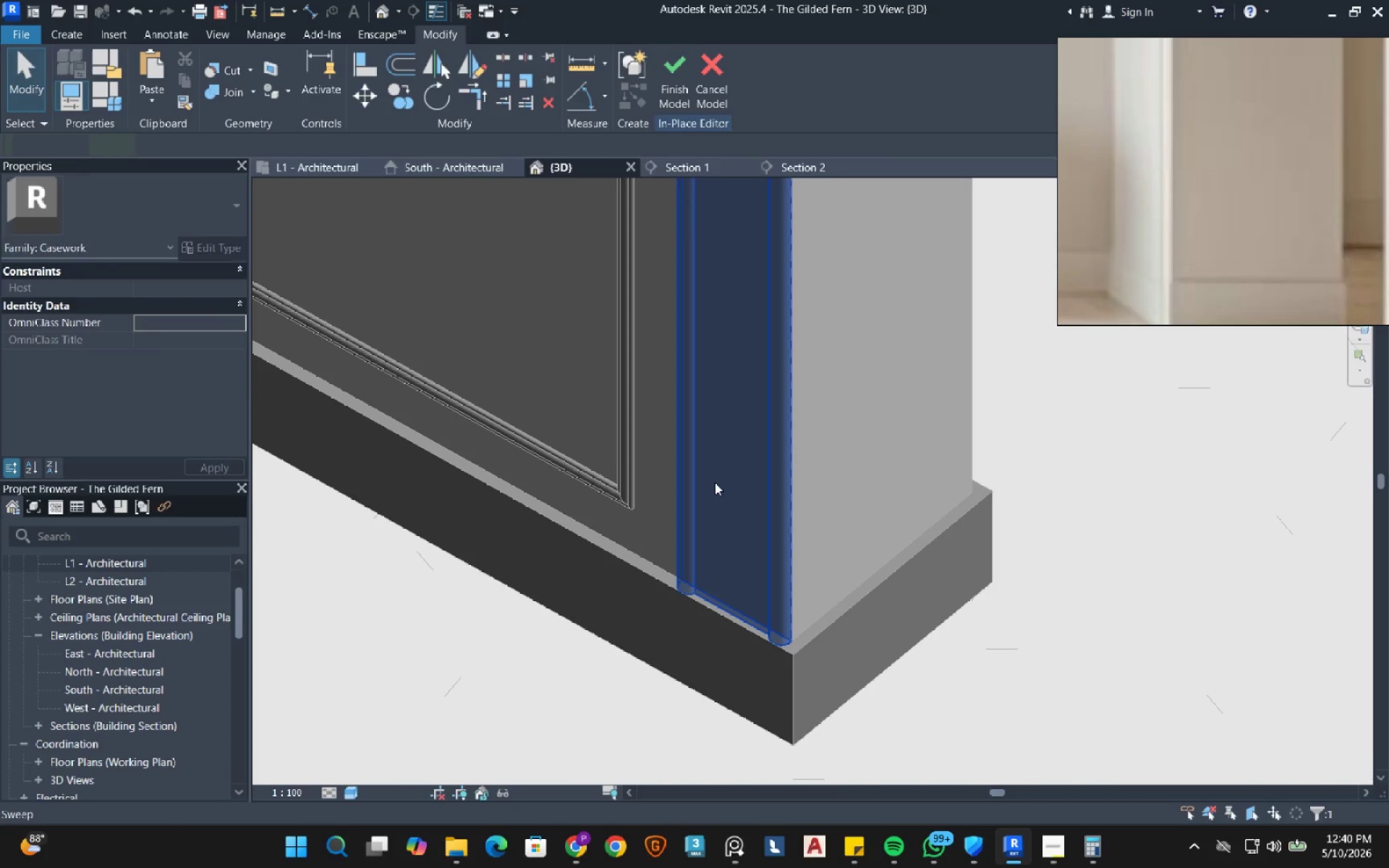 
left_click_drag(start_coordinate=[715, 482], to_coordinate=[943, 79])
 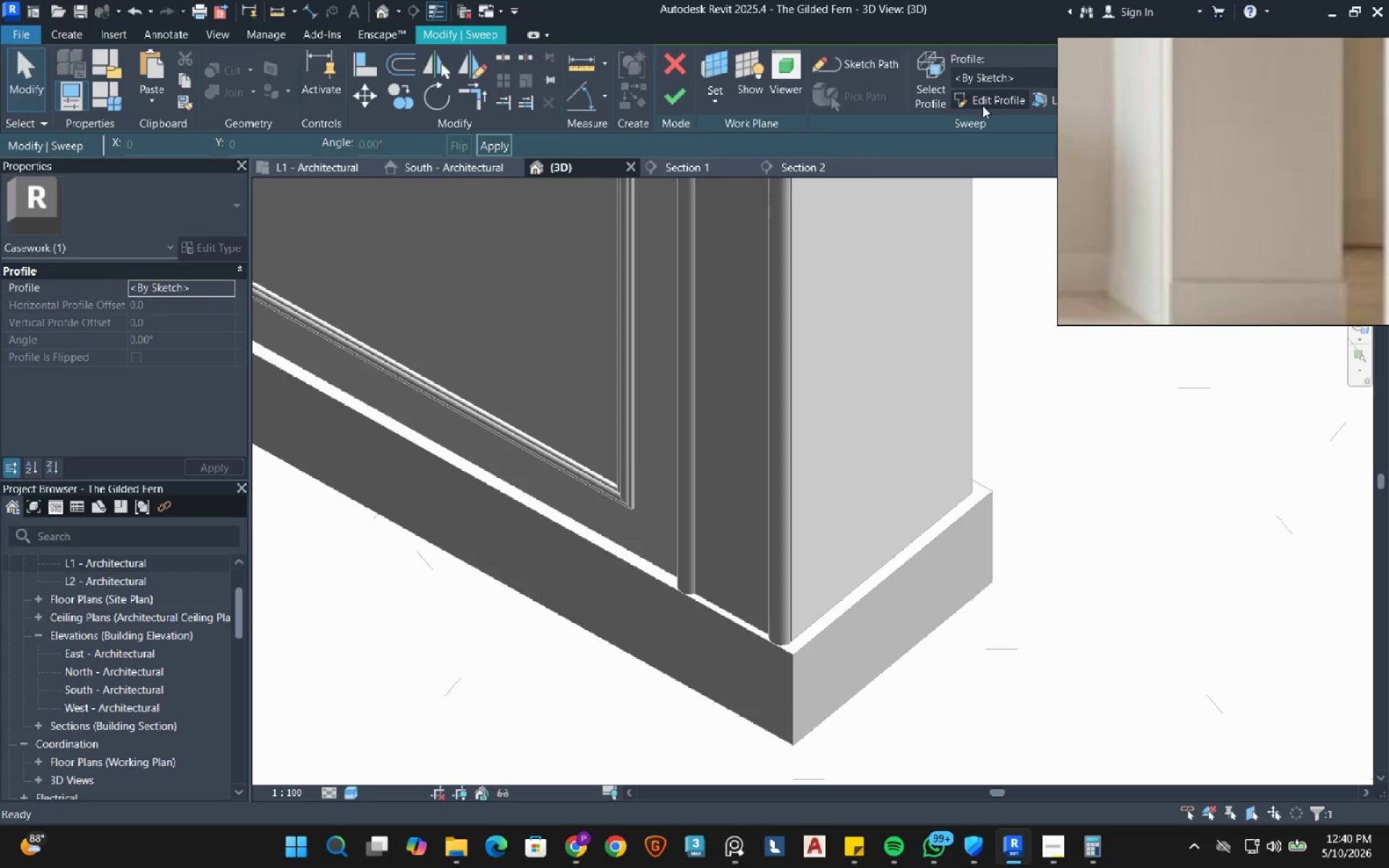 
left_click([943, 79])
 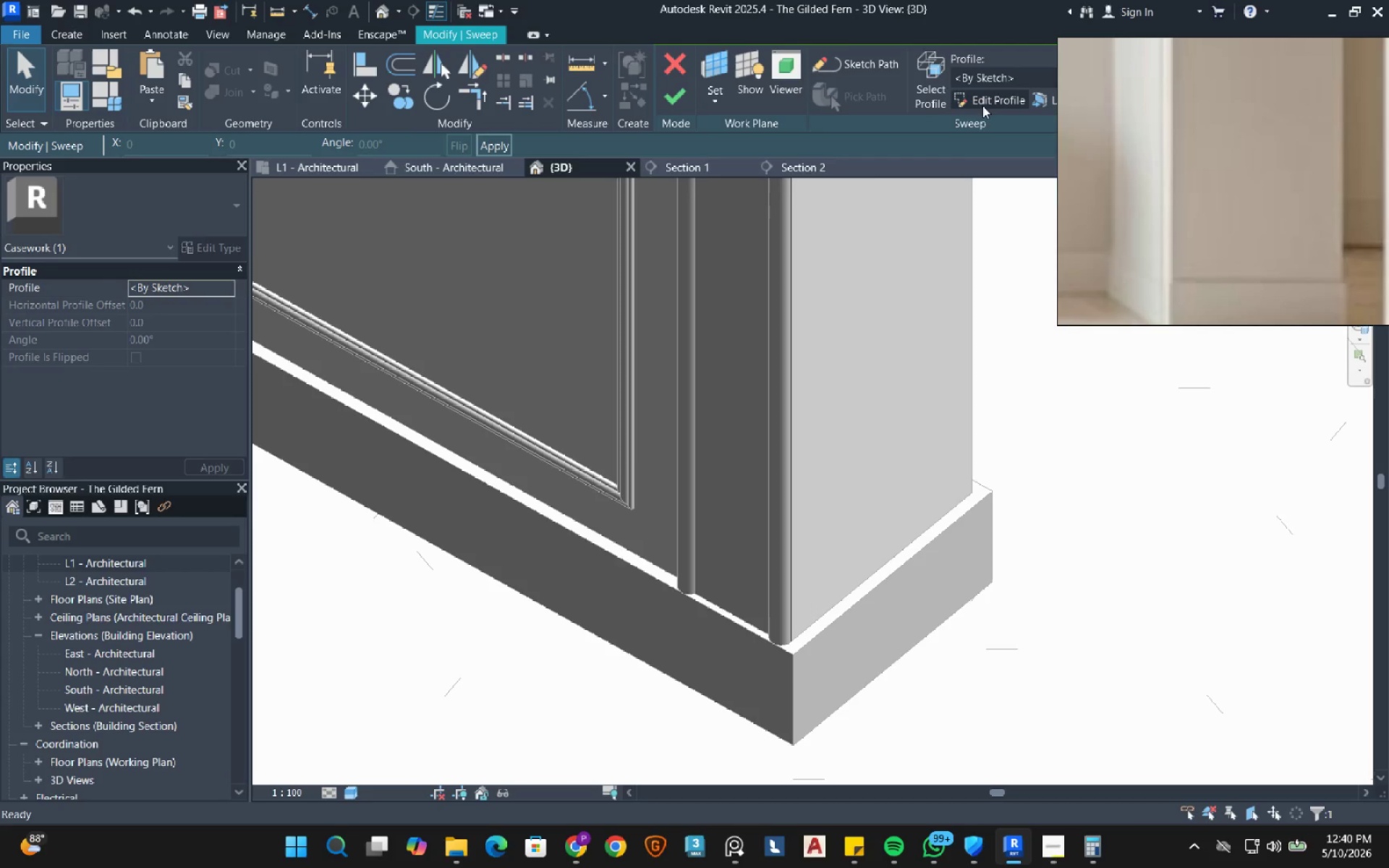 
left_click([982, 103])
 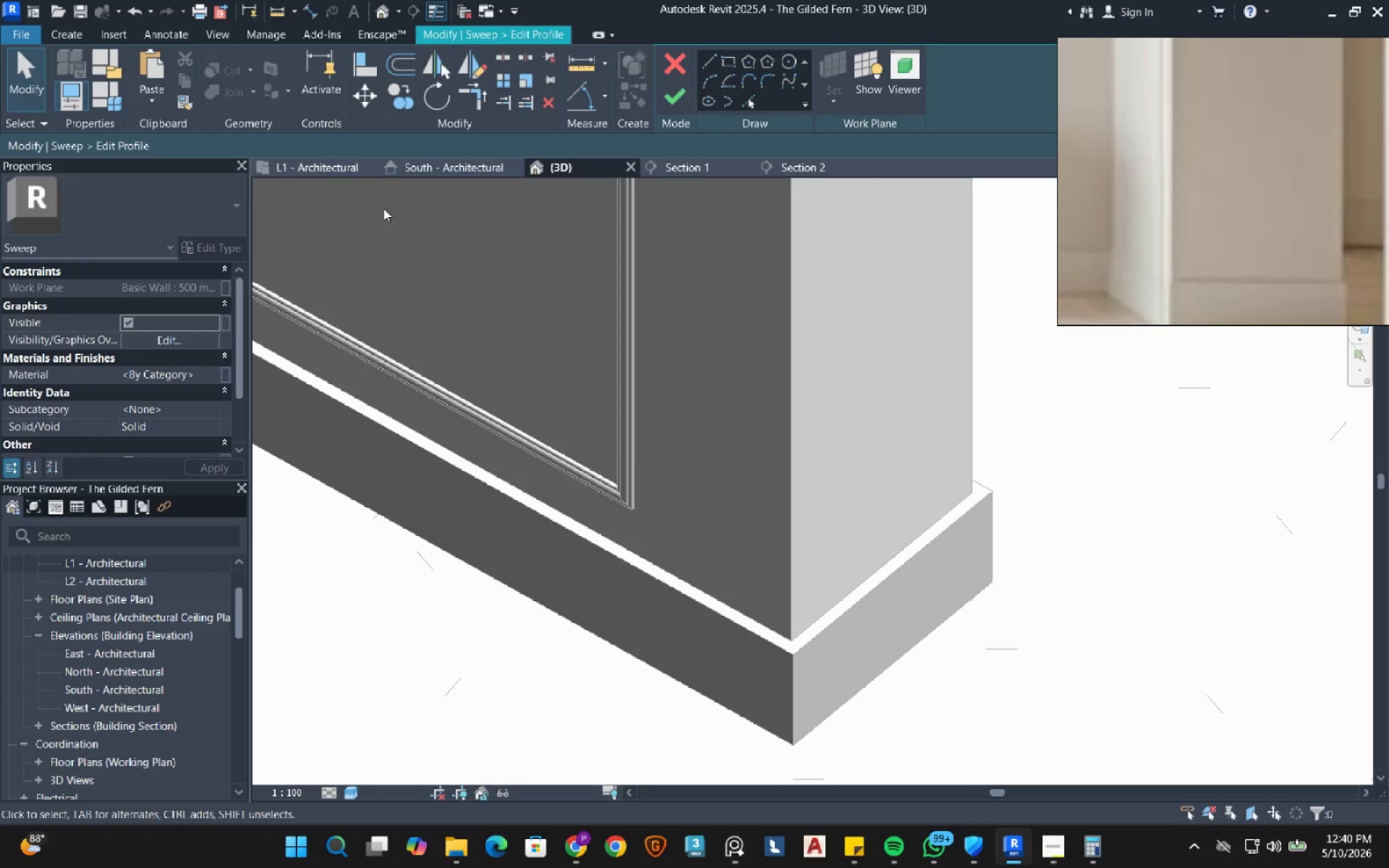 
left_click_drag(start_coordinate=[312, 163], to_coordinate=[311, 166])
 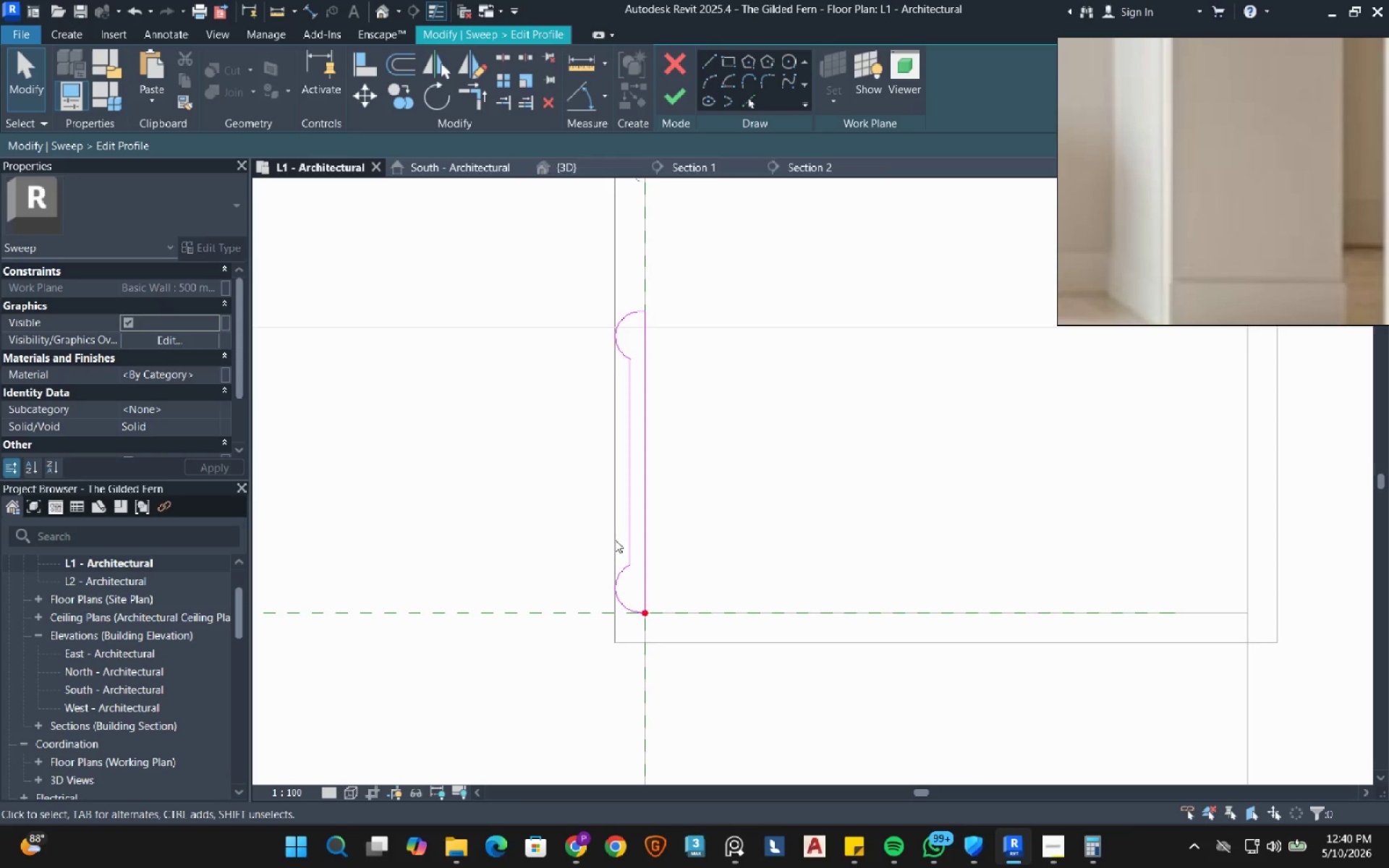 
left_click([622, 579])
 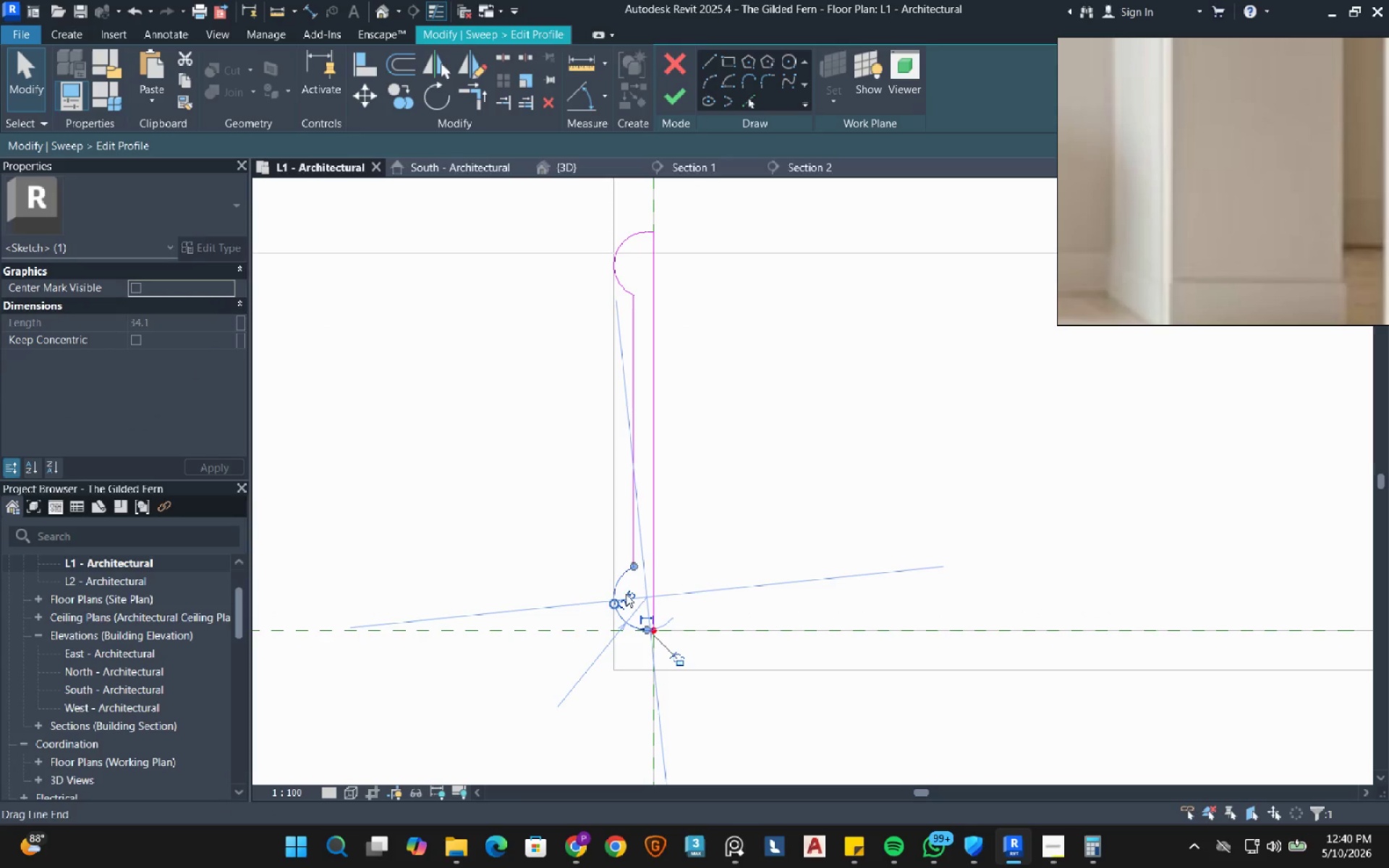 
scroll: coordinate [619, 559], scroll_direction: up, amount: 2.0
 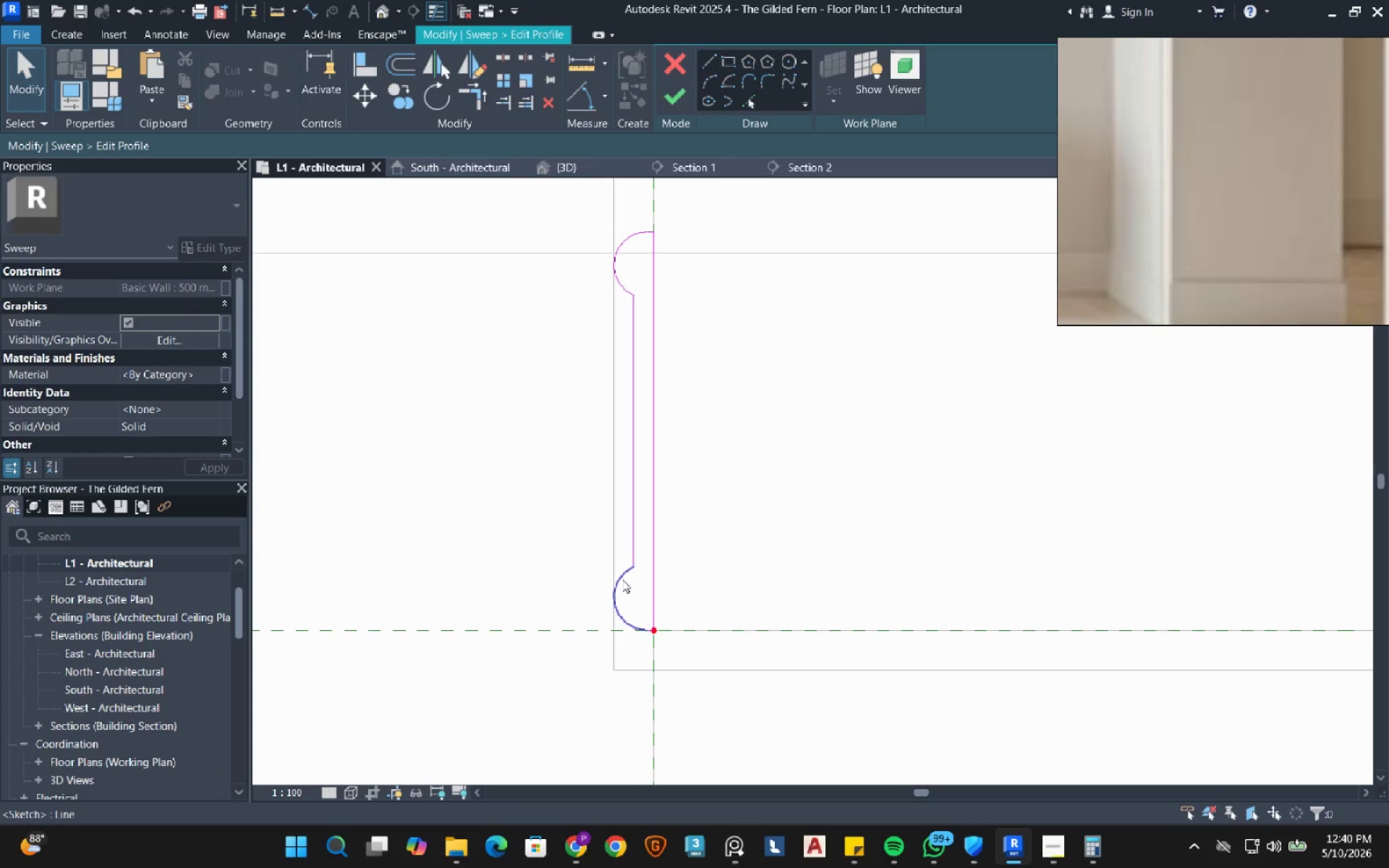 
left_click([626, 594])
 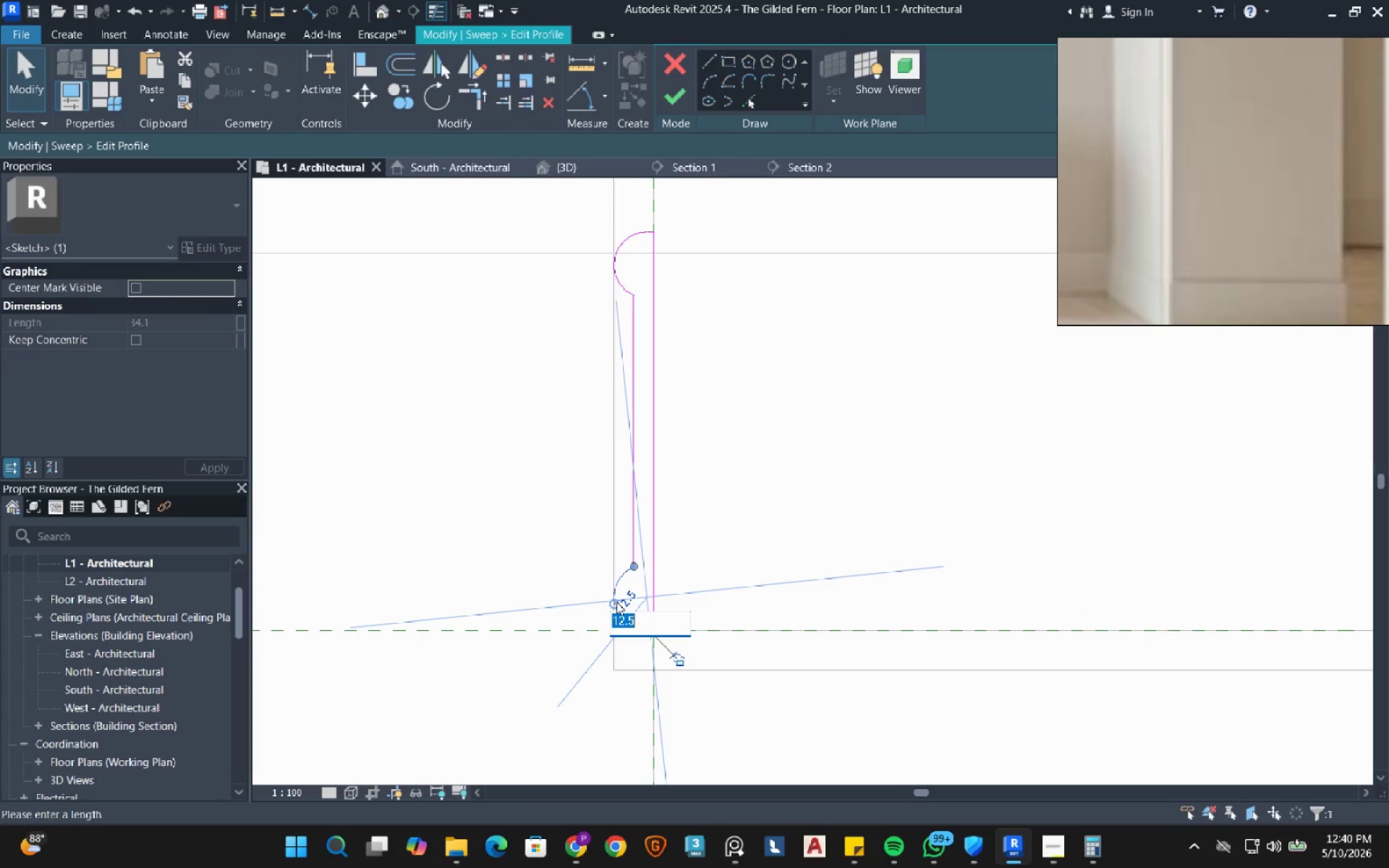 
key(Numpad5)
 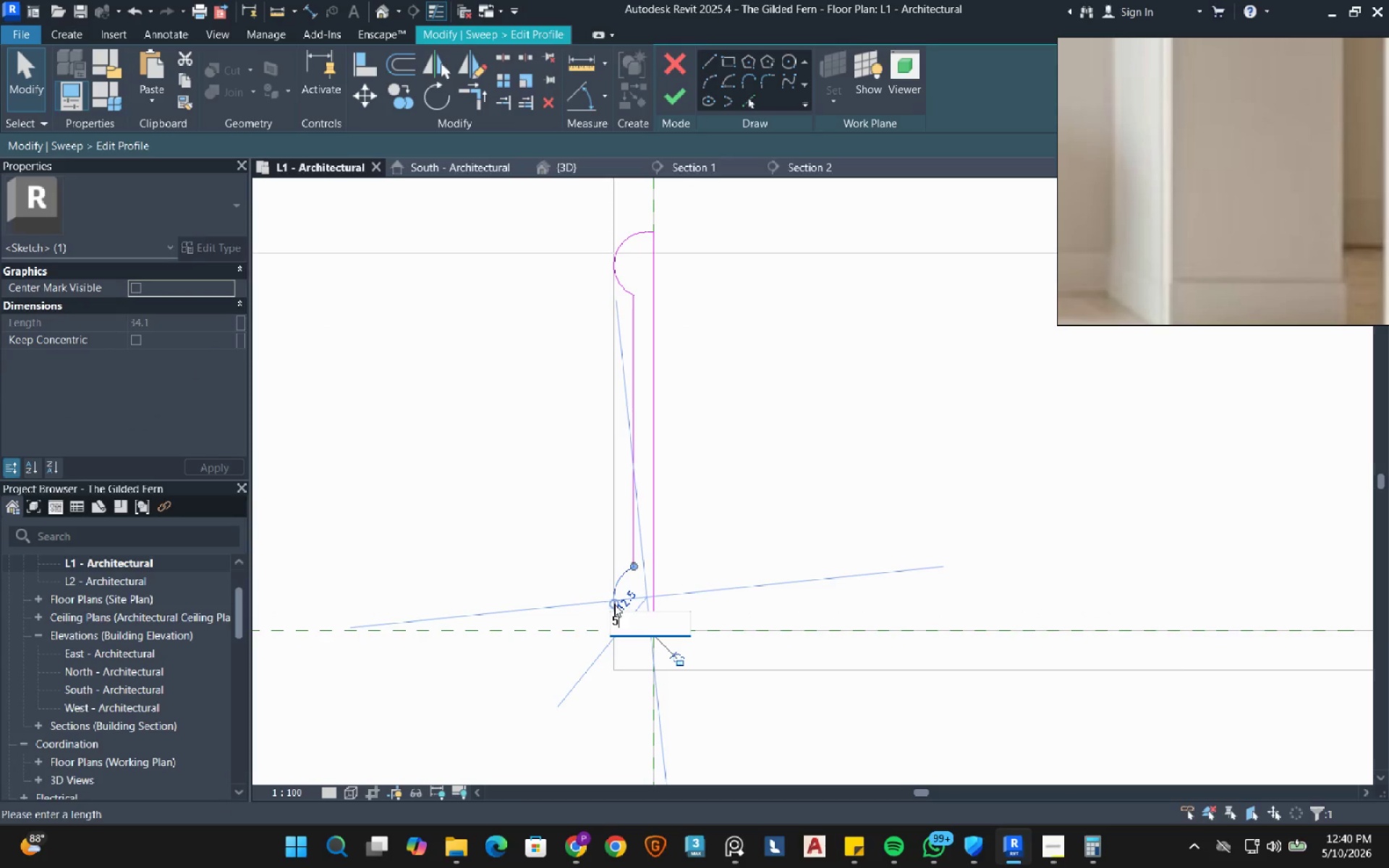 
key(NumpadEnter)
 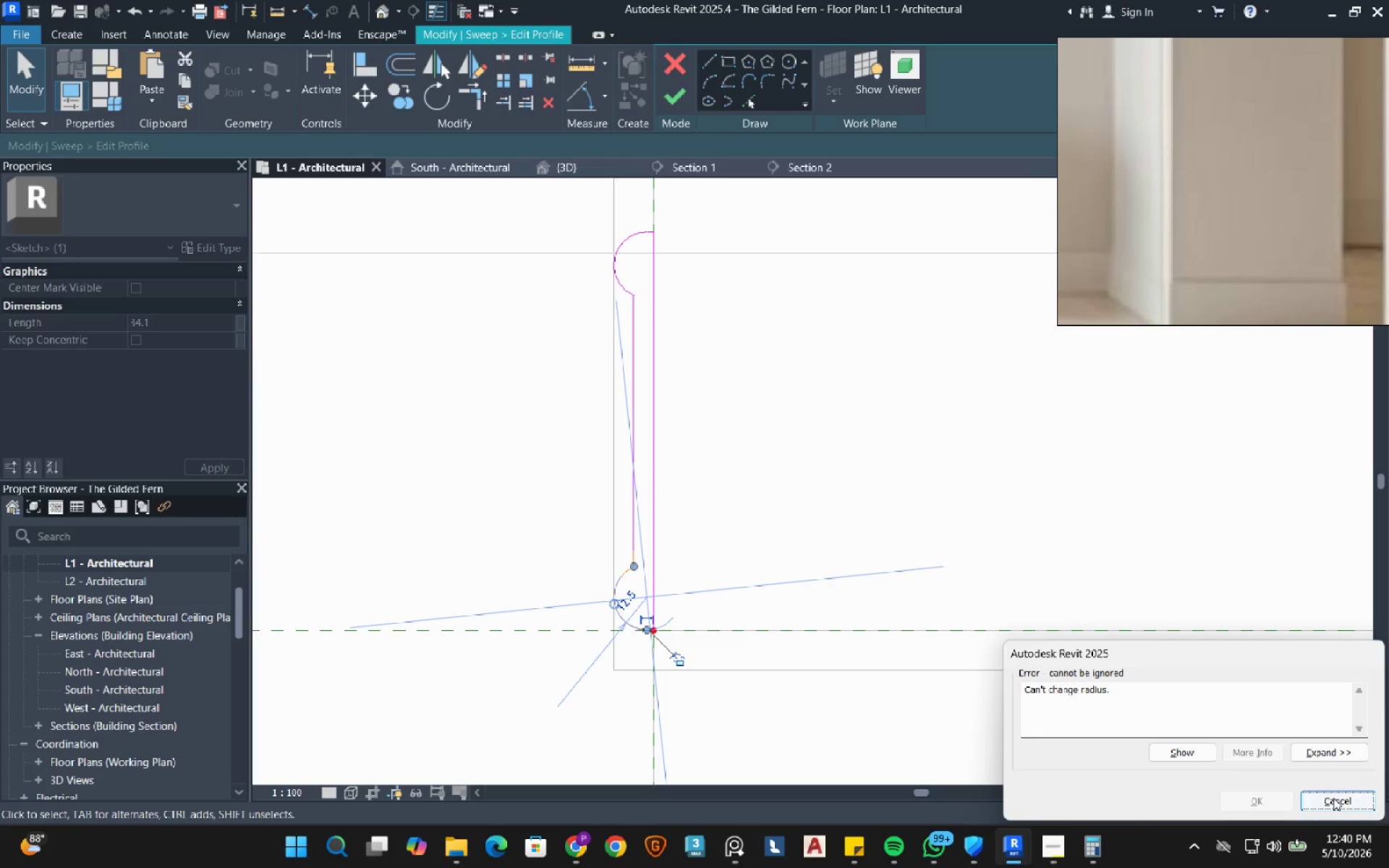 
left_click([1343, 801])
 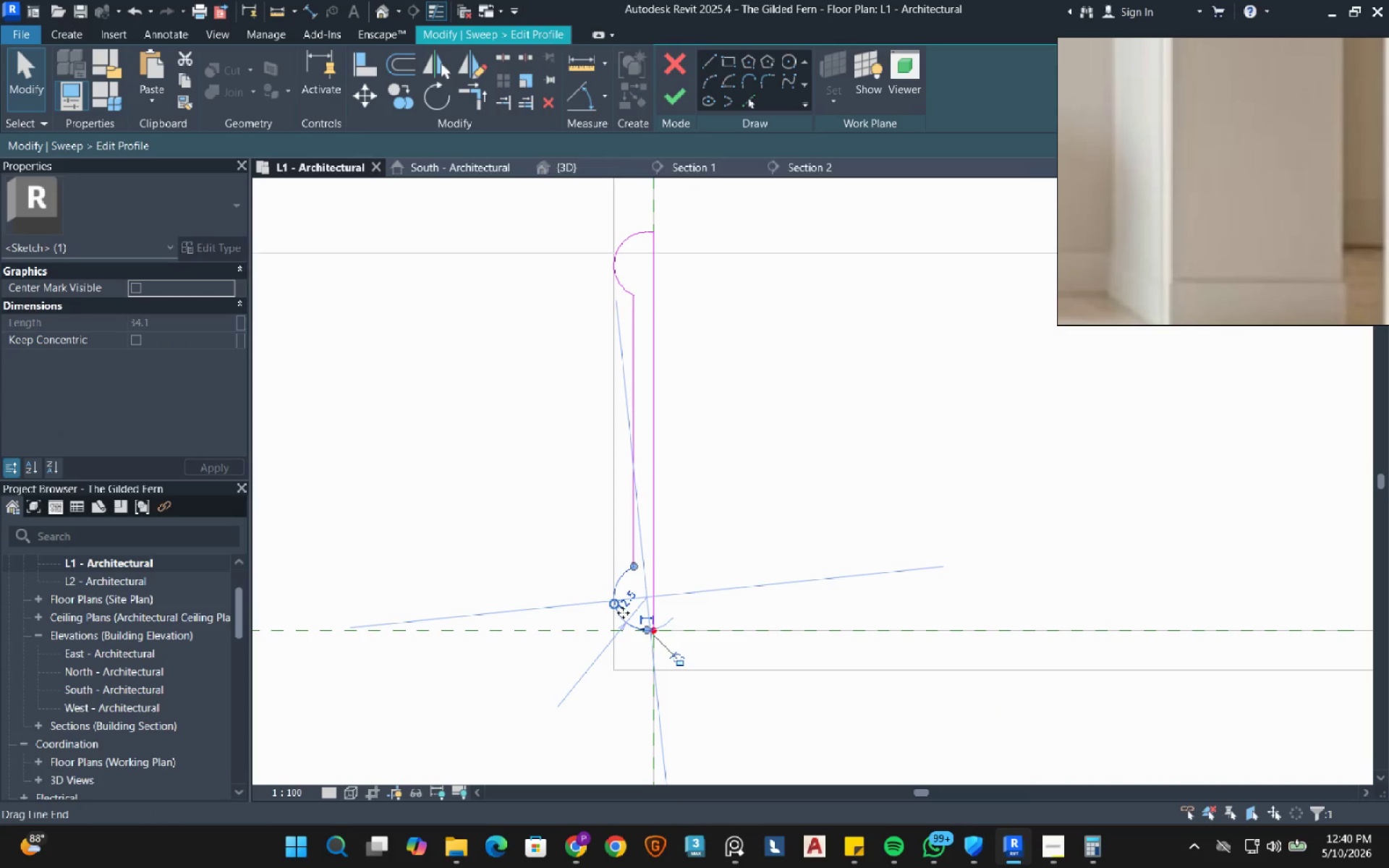 
type(de)
 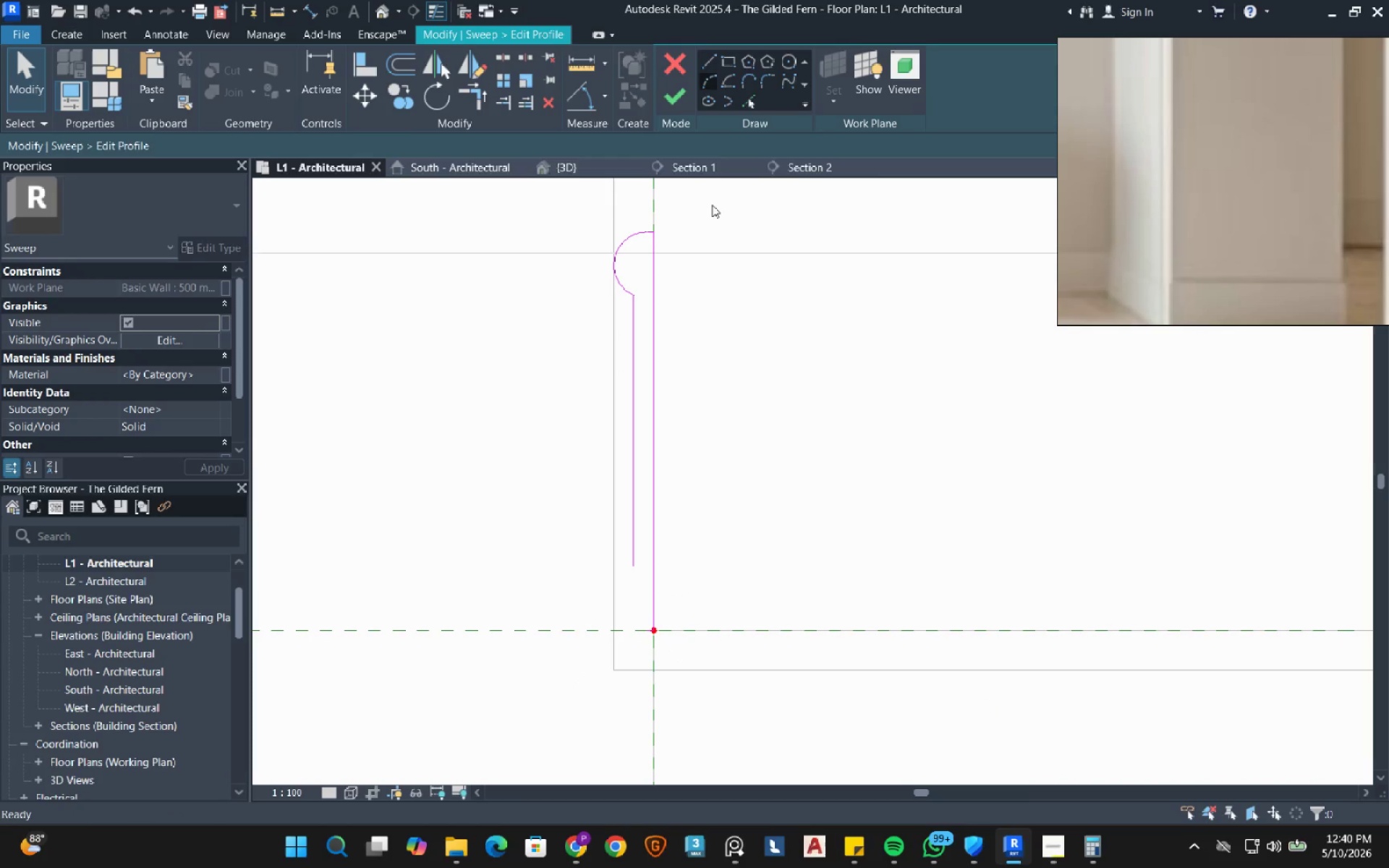 
left_click([607, 631])
 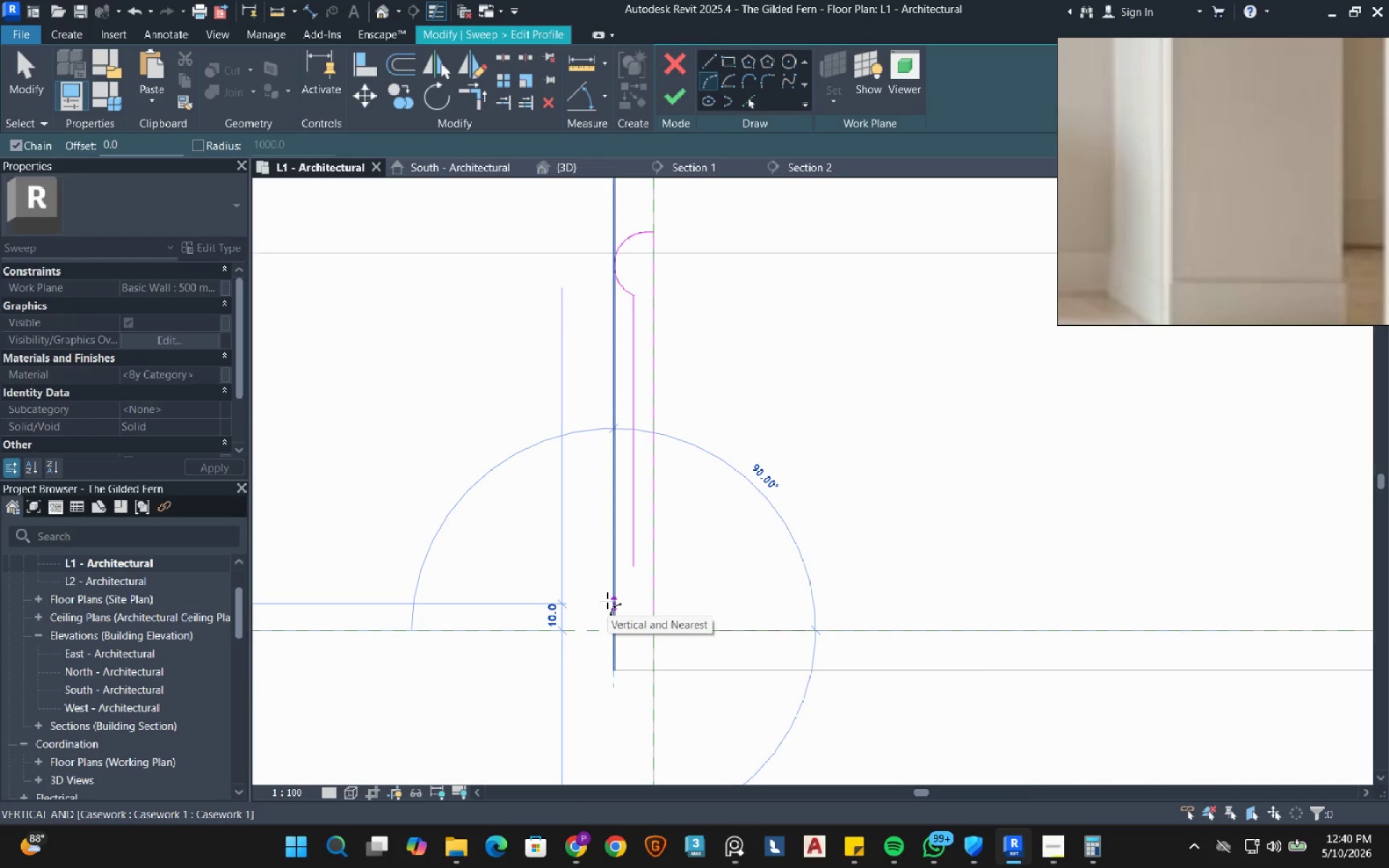 
left_click([607, 600])
 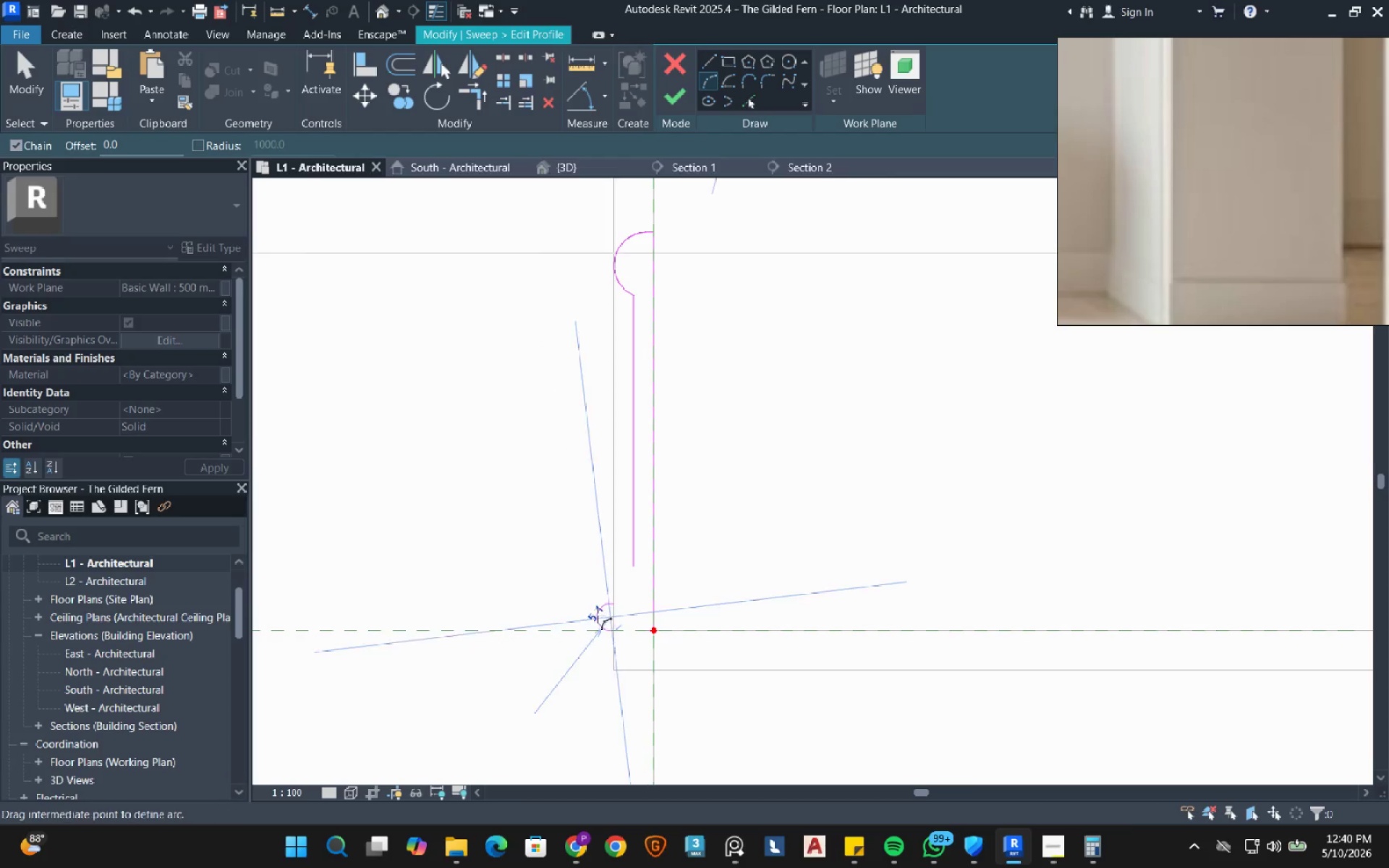 
scroll: coordinate [599, 613], scroll_direction: up, amount: 4.0
 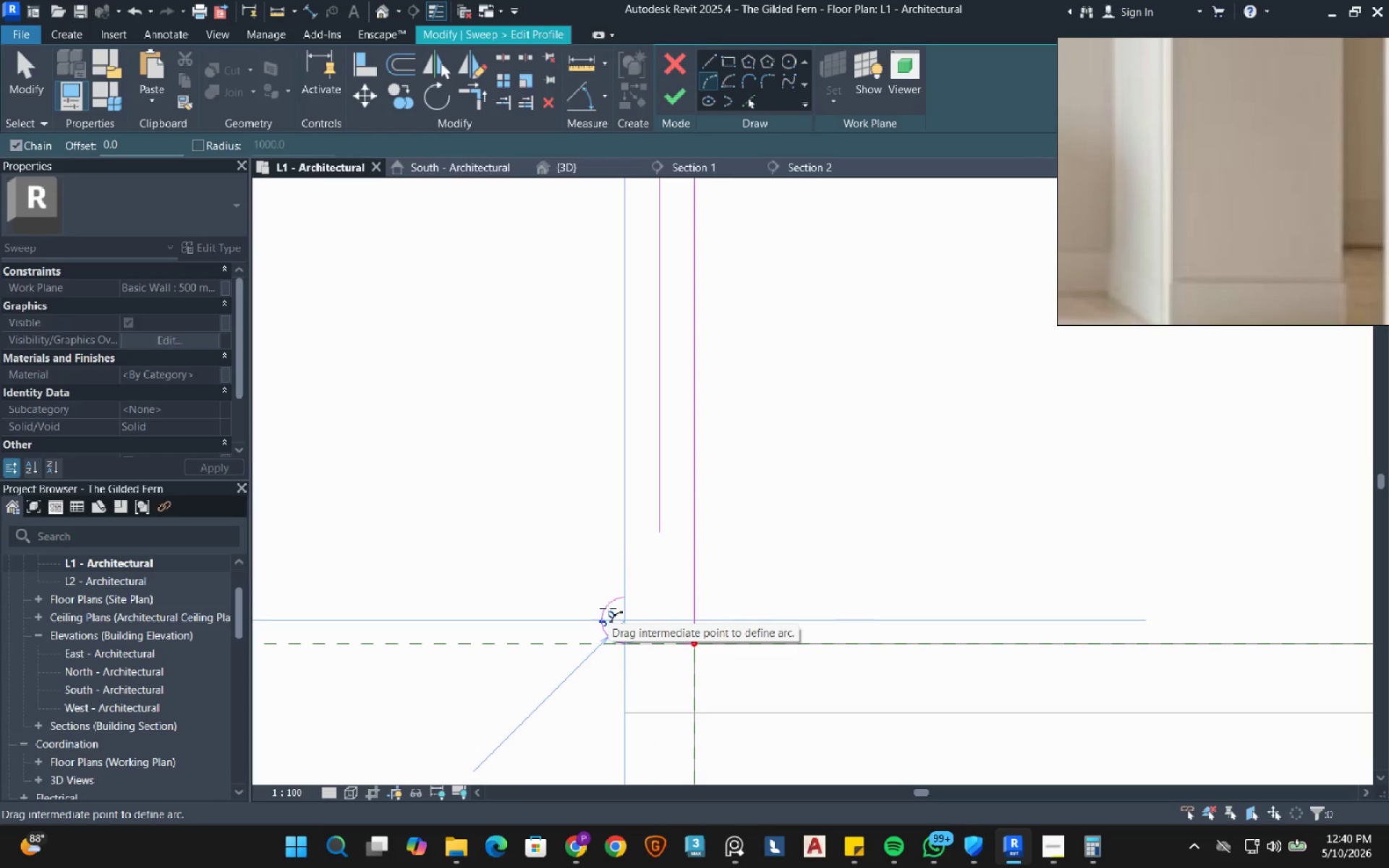 
left_click([608, 608])
 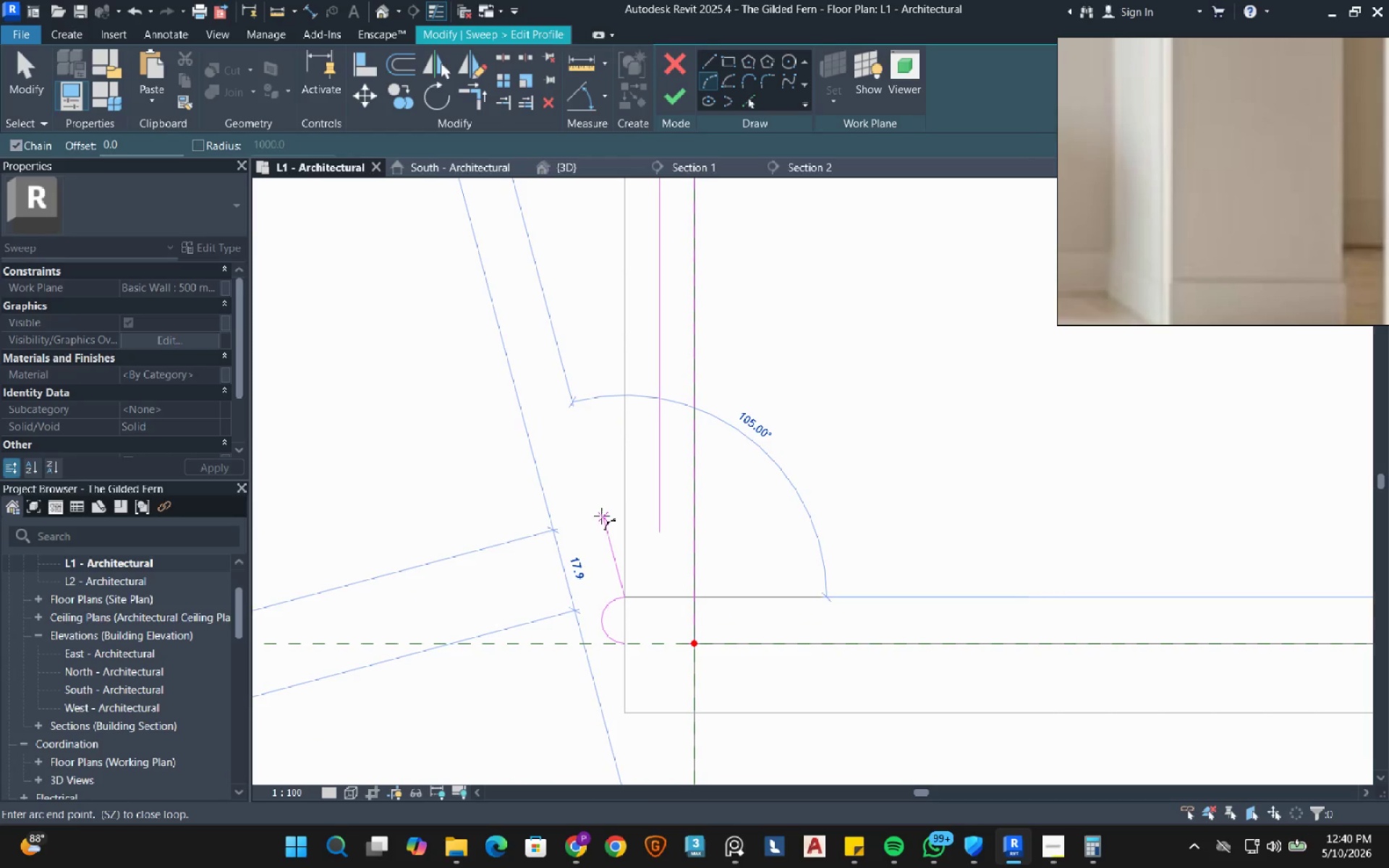 
right_click([634, 463])
 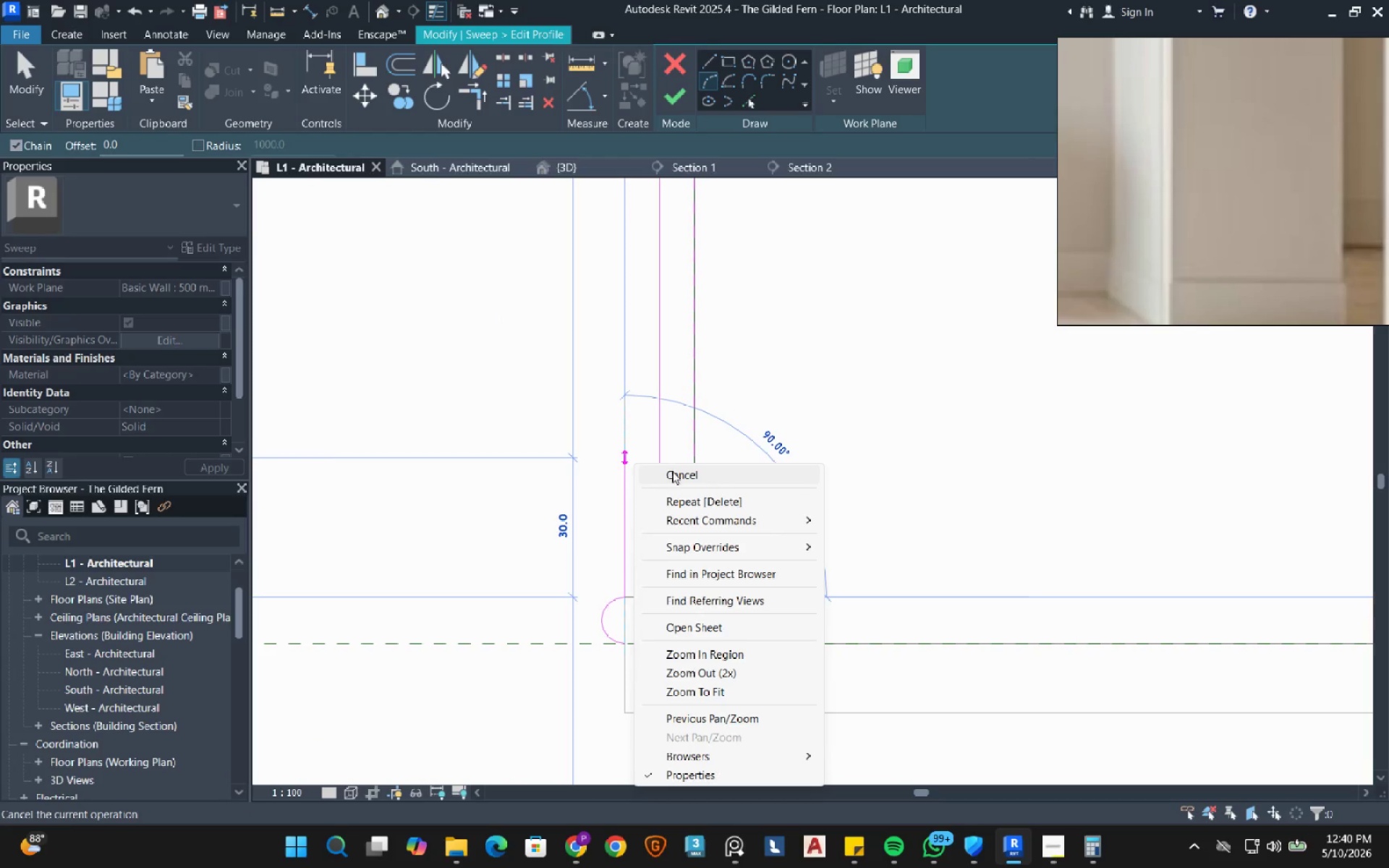 
left_click([672, 475])
 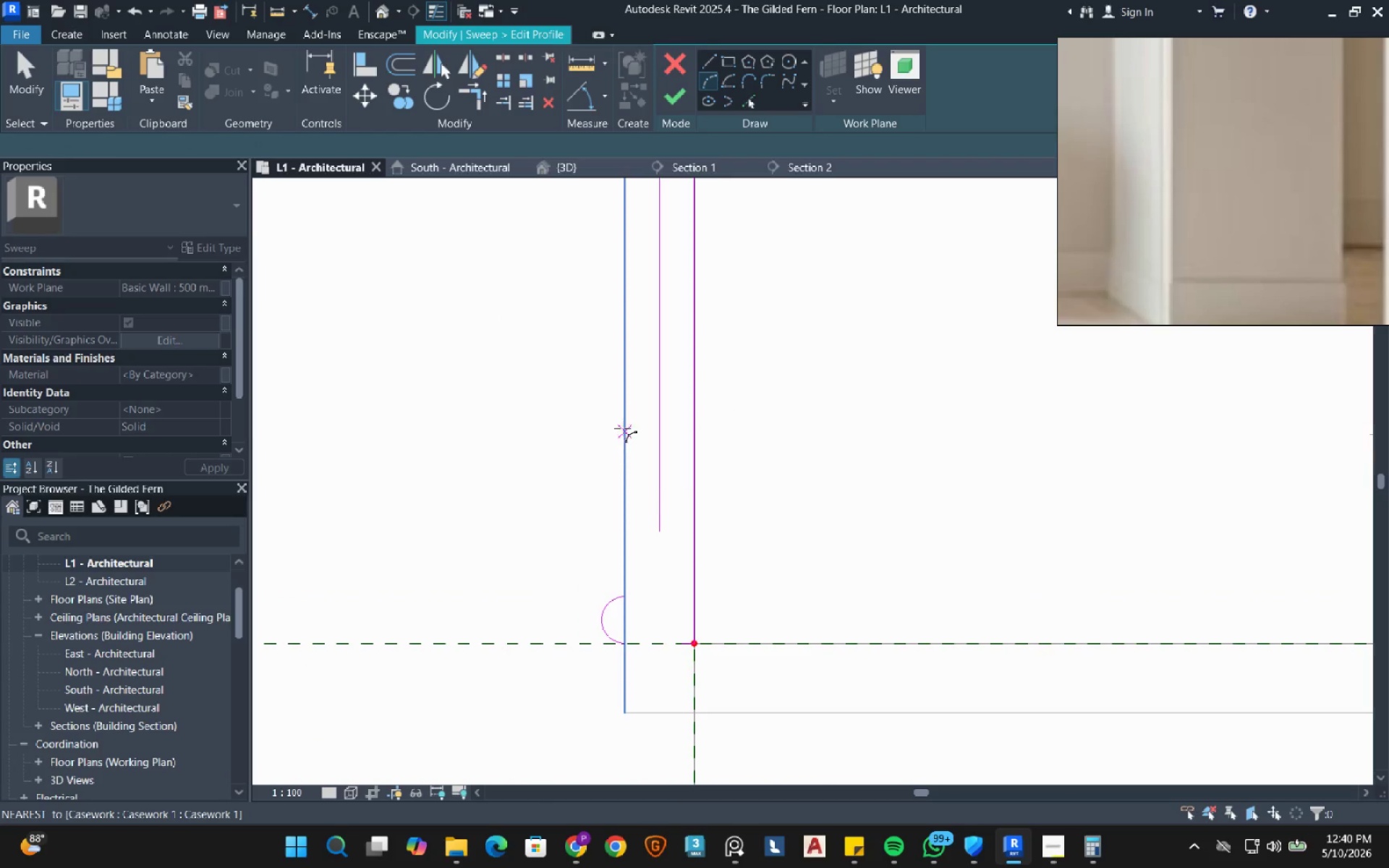 
scroll: coordinate [621, 427], scroll_direction: down, amount: 4.0
 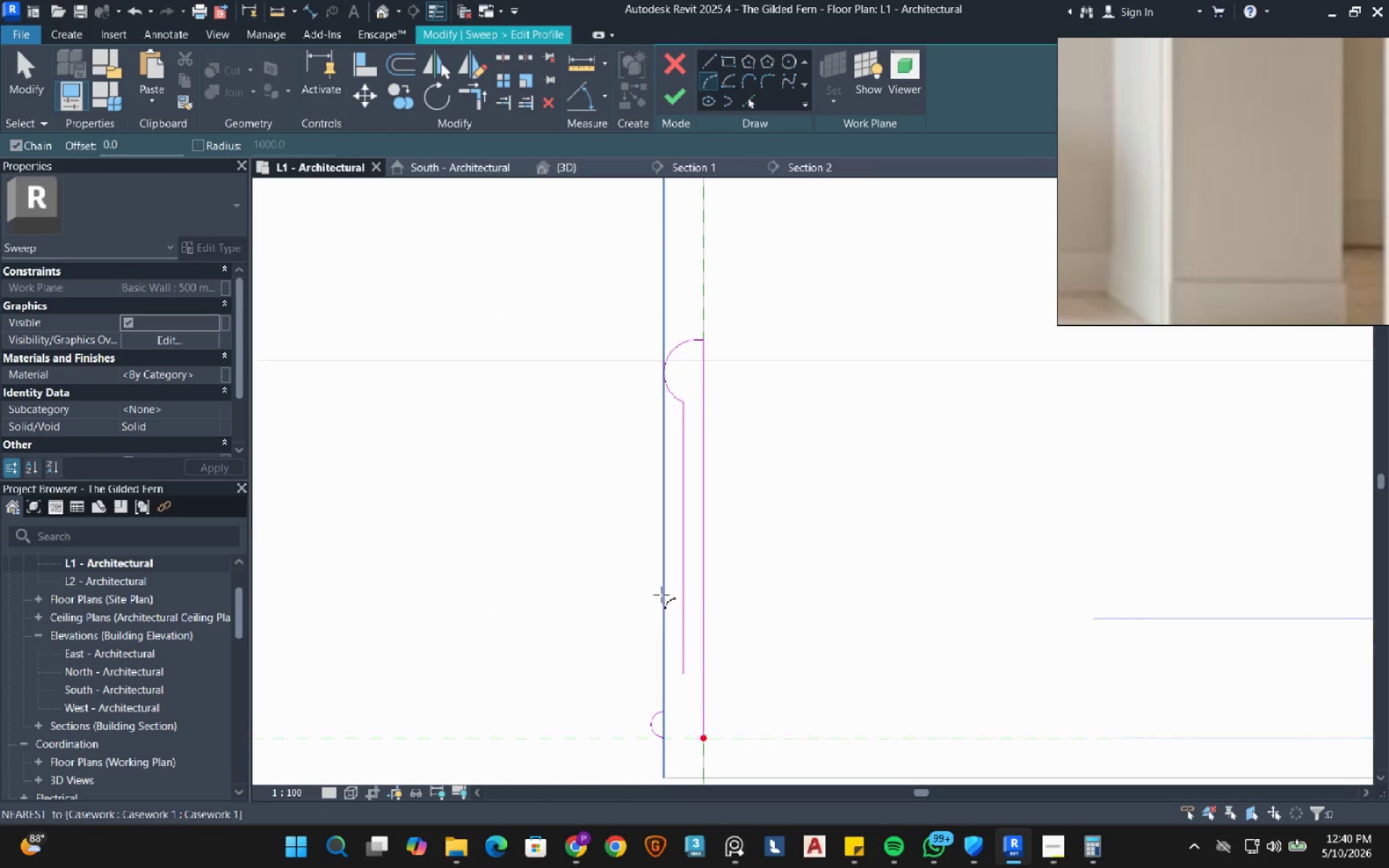 
scroll: coordinate [666, 349], scroll_direction: up, amount: 6.0
 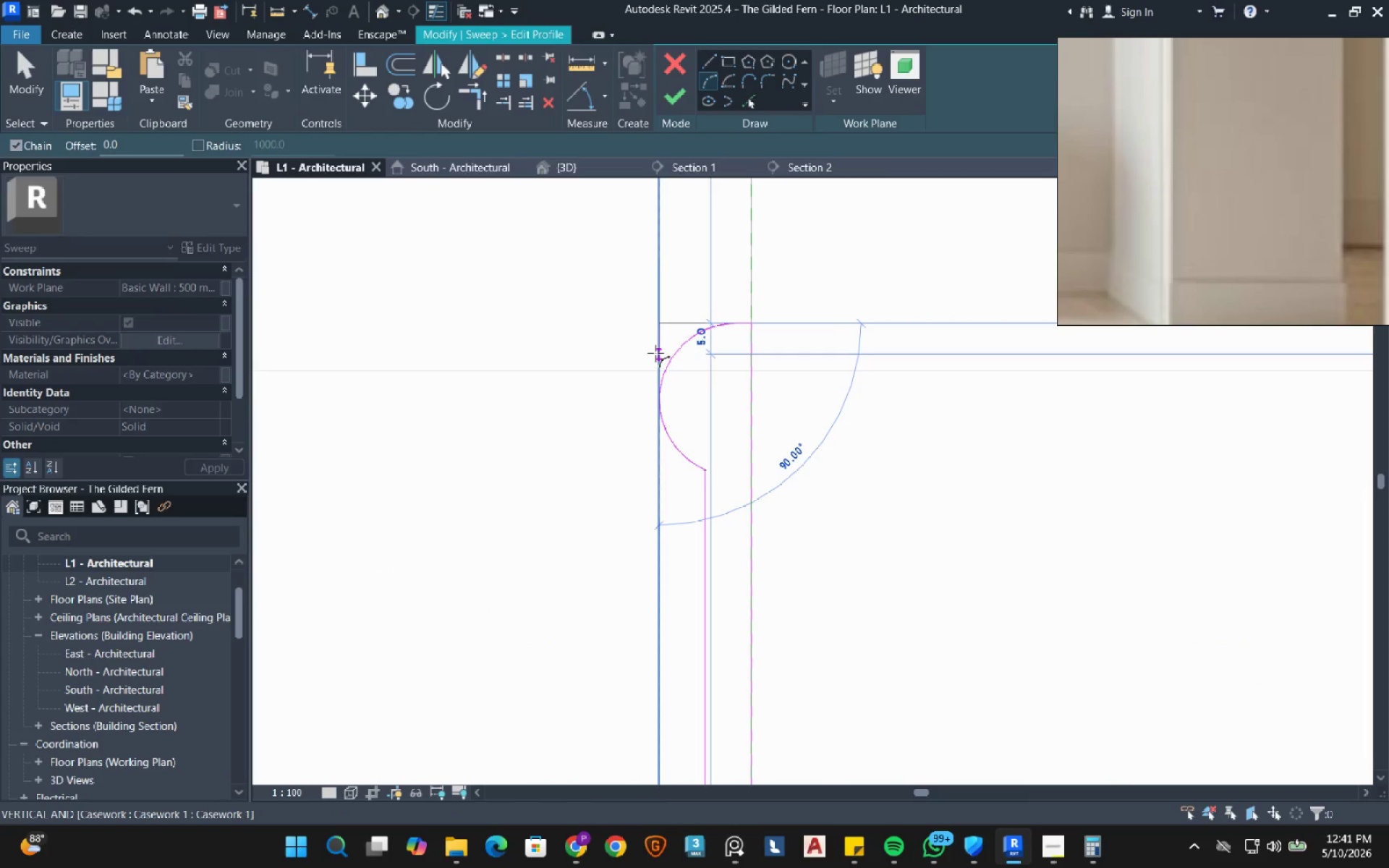 
key(Numpad1)
 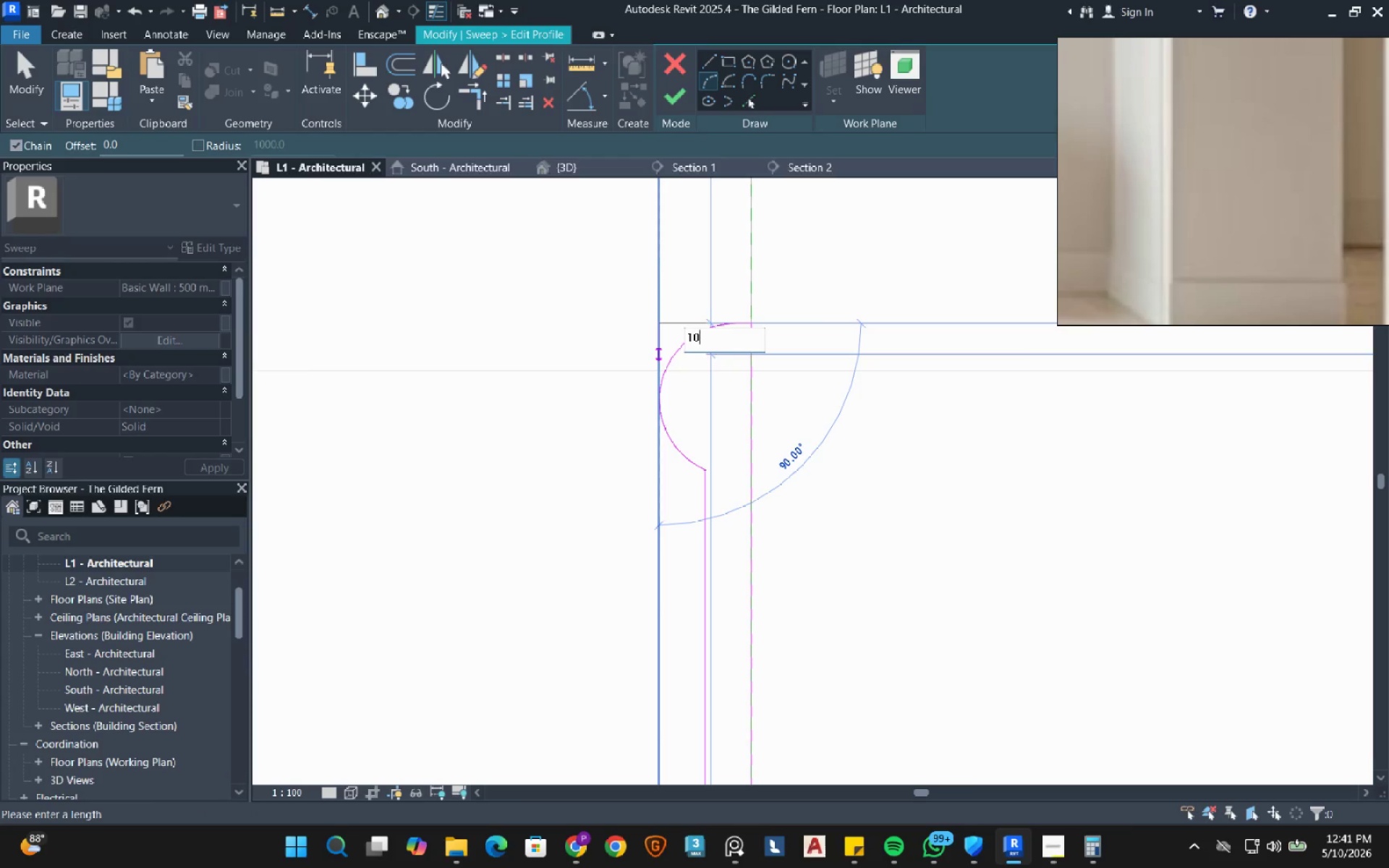 
key(Numpad0)
 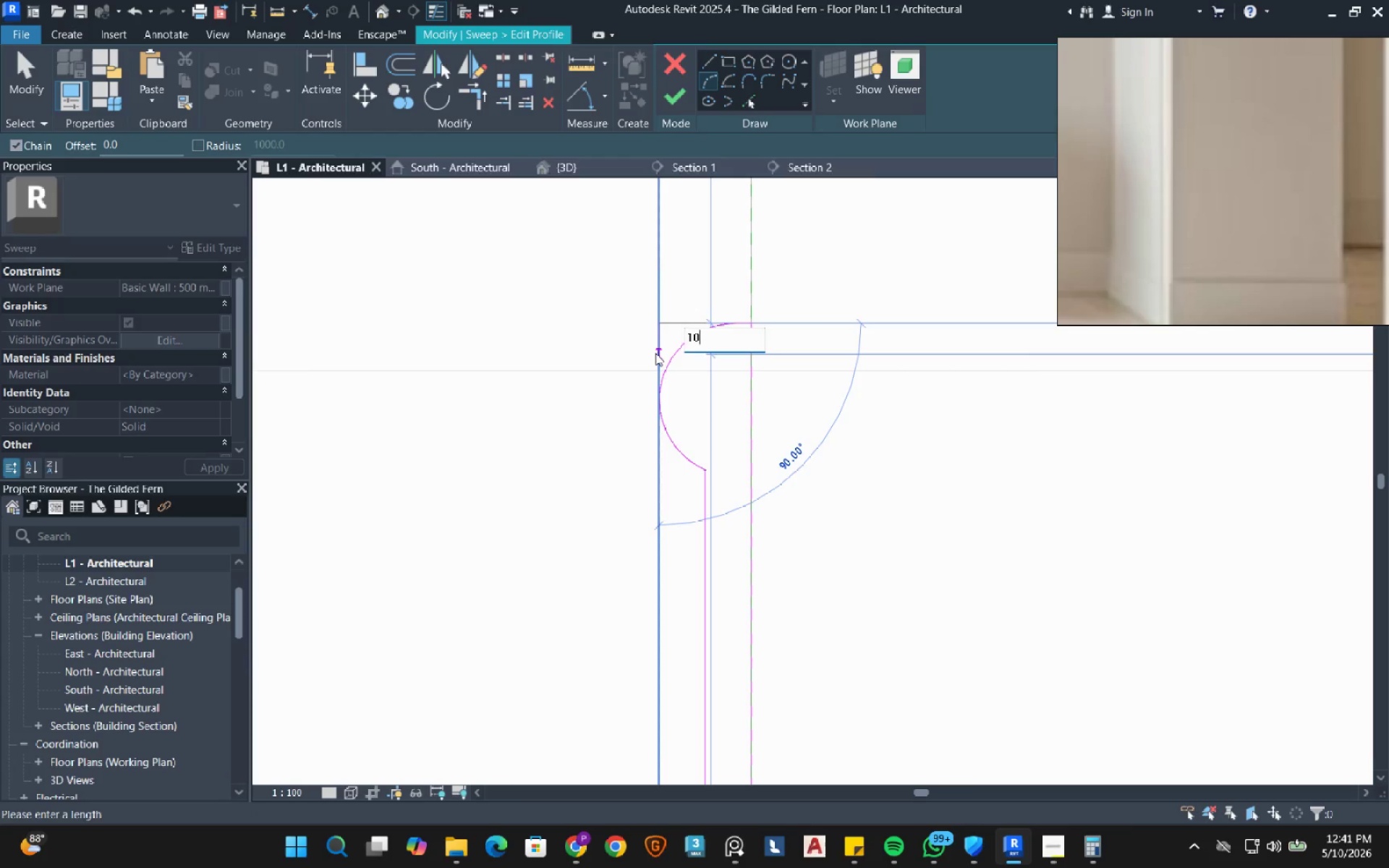 
key(NumpadEnter)
 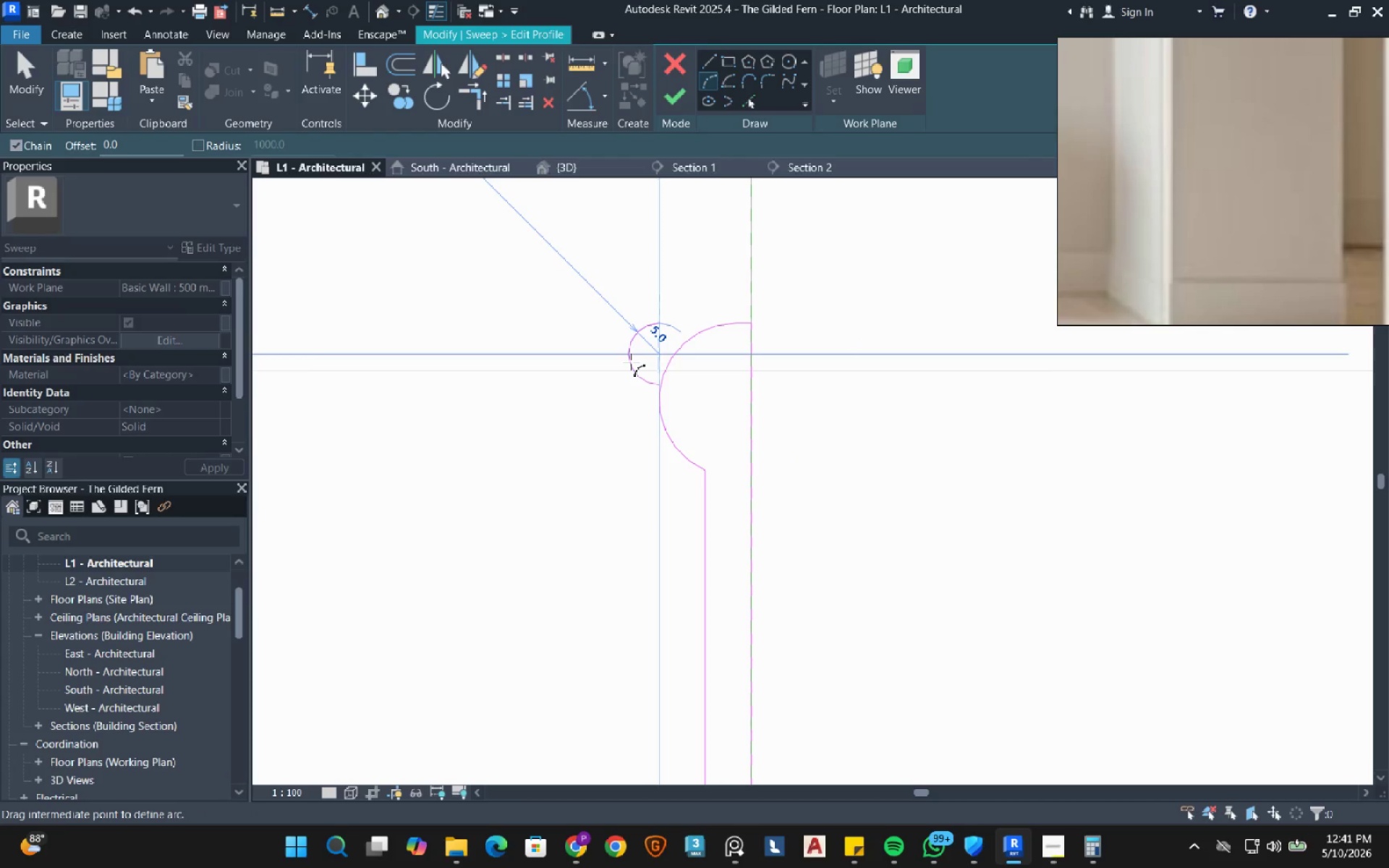 
left_click([631, 362])
 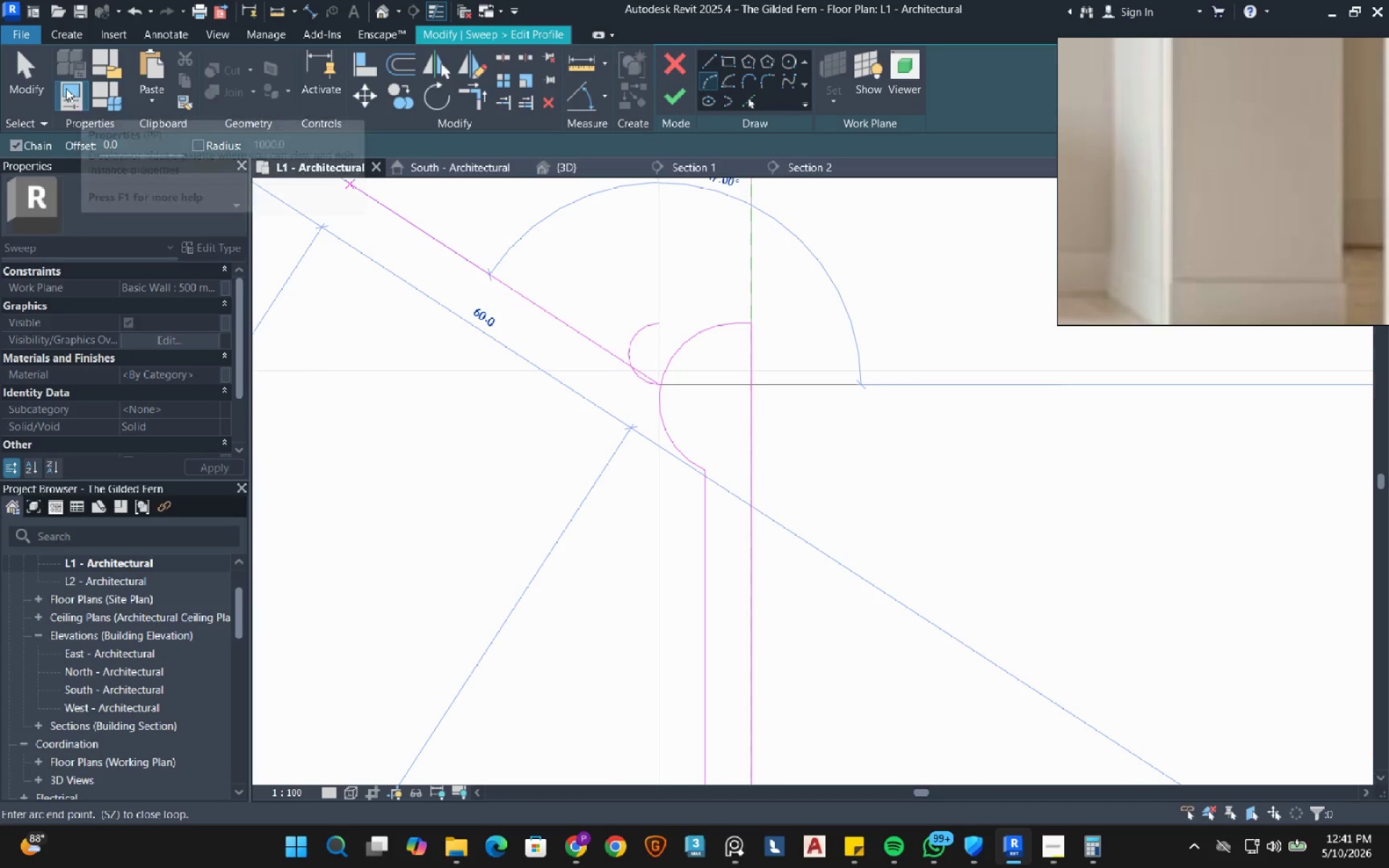 
left_click([25, 69])
 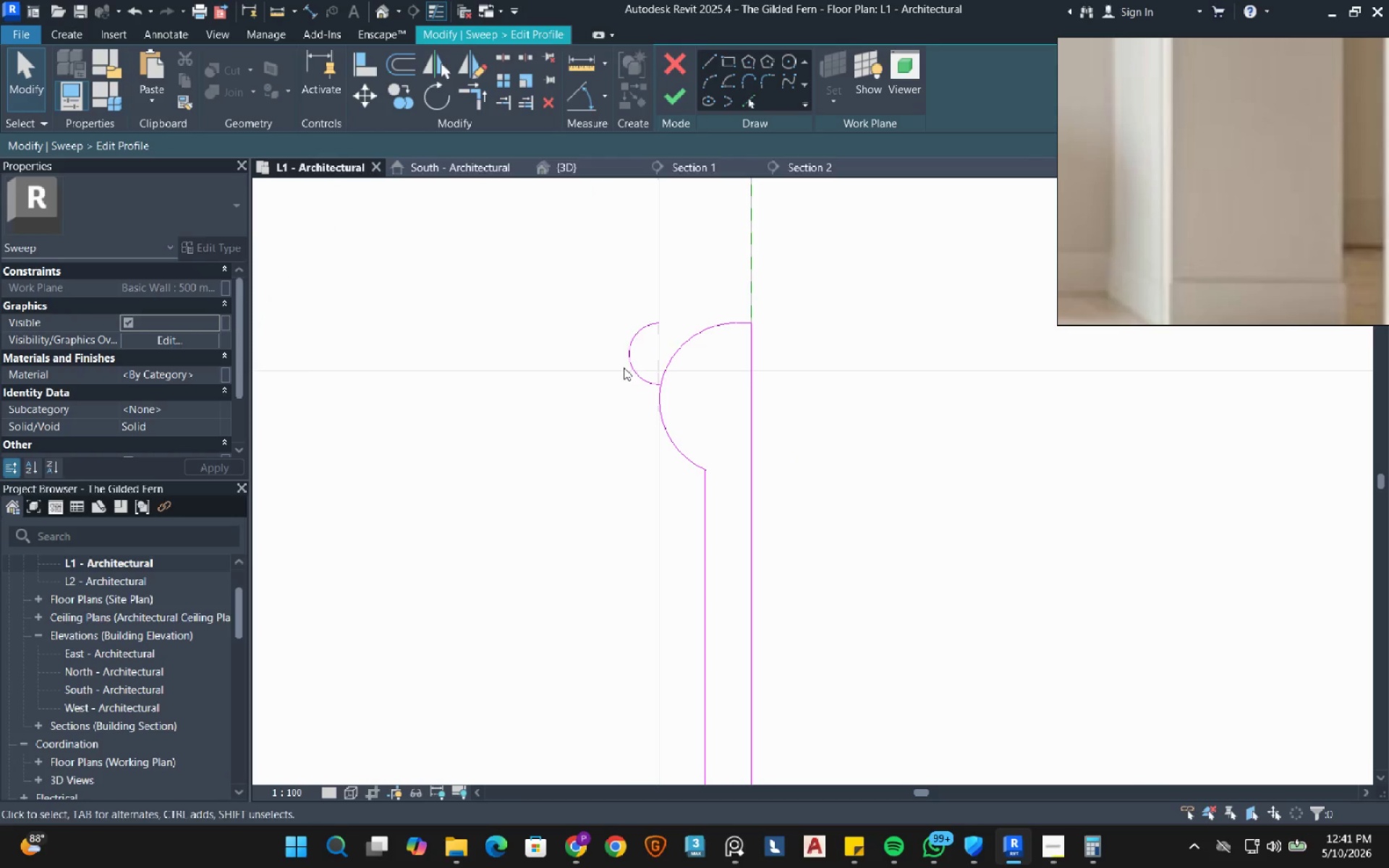 
left_click([624, 367])
 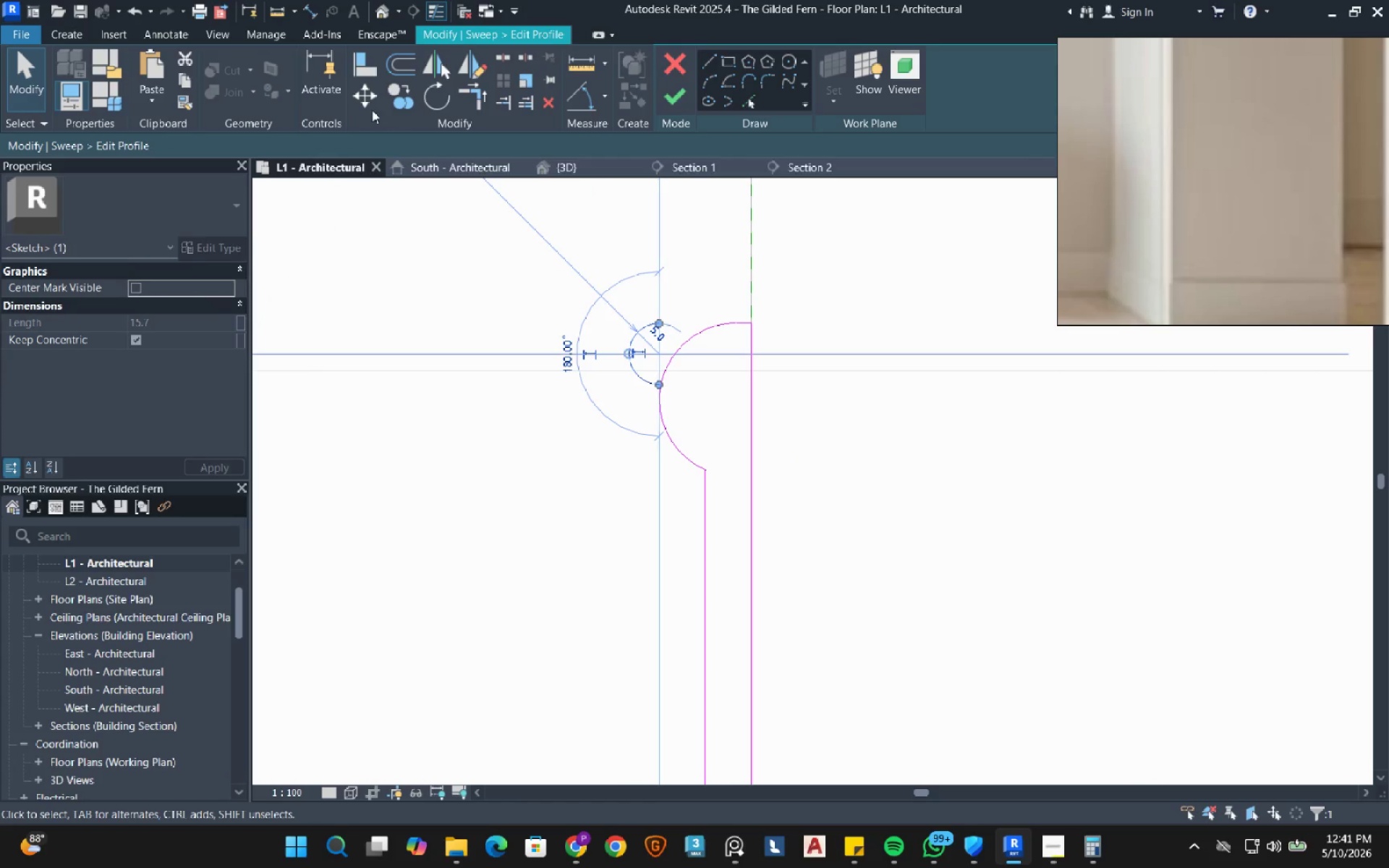 
left_click_drag(start_coordinate=[366, 106], to_coordinate=[376, 112])
 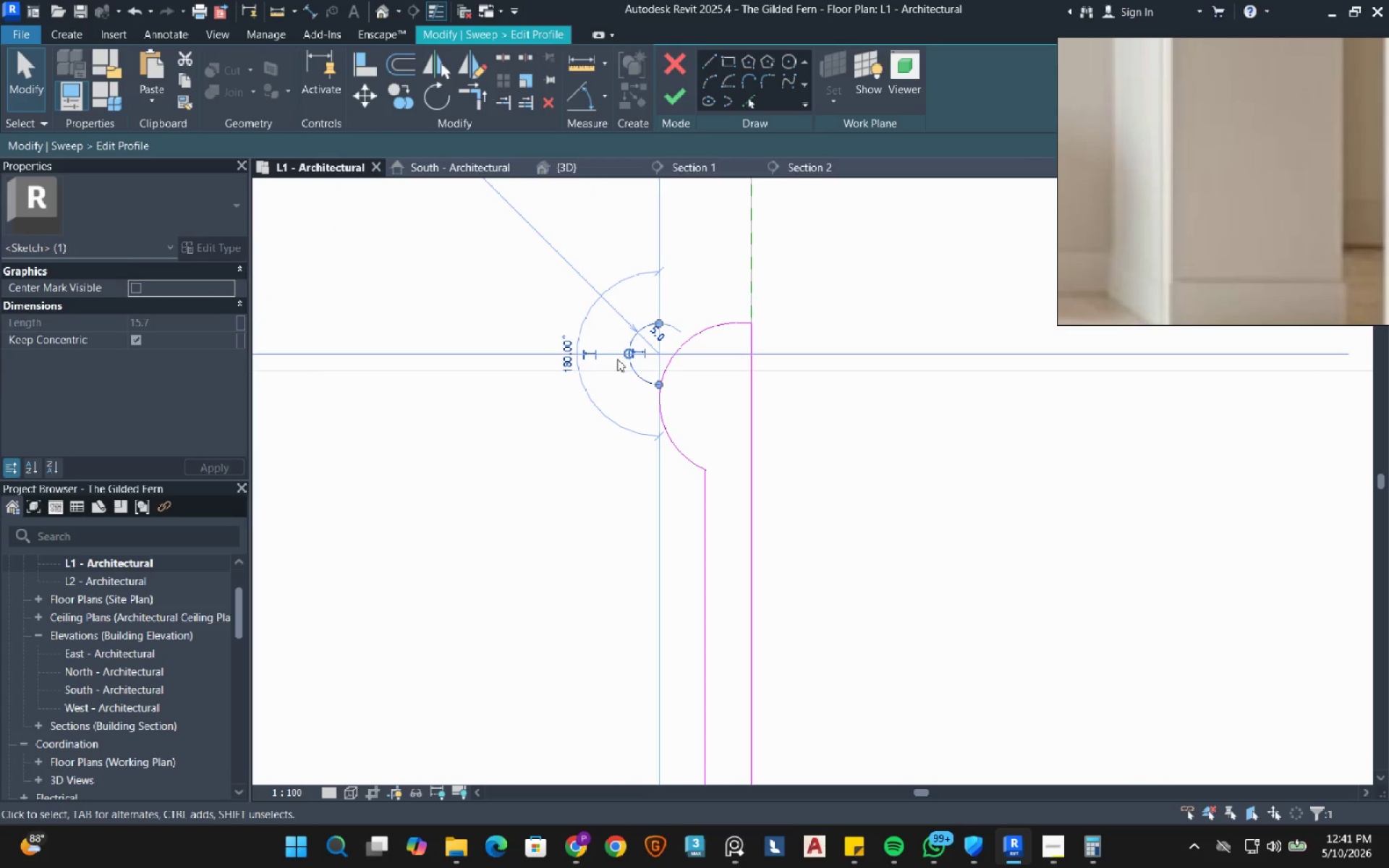 
scroll: coordinate [637, 375], scroll_direction: up, amount: 3.0
 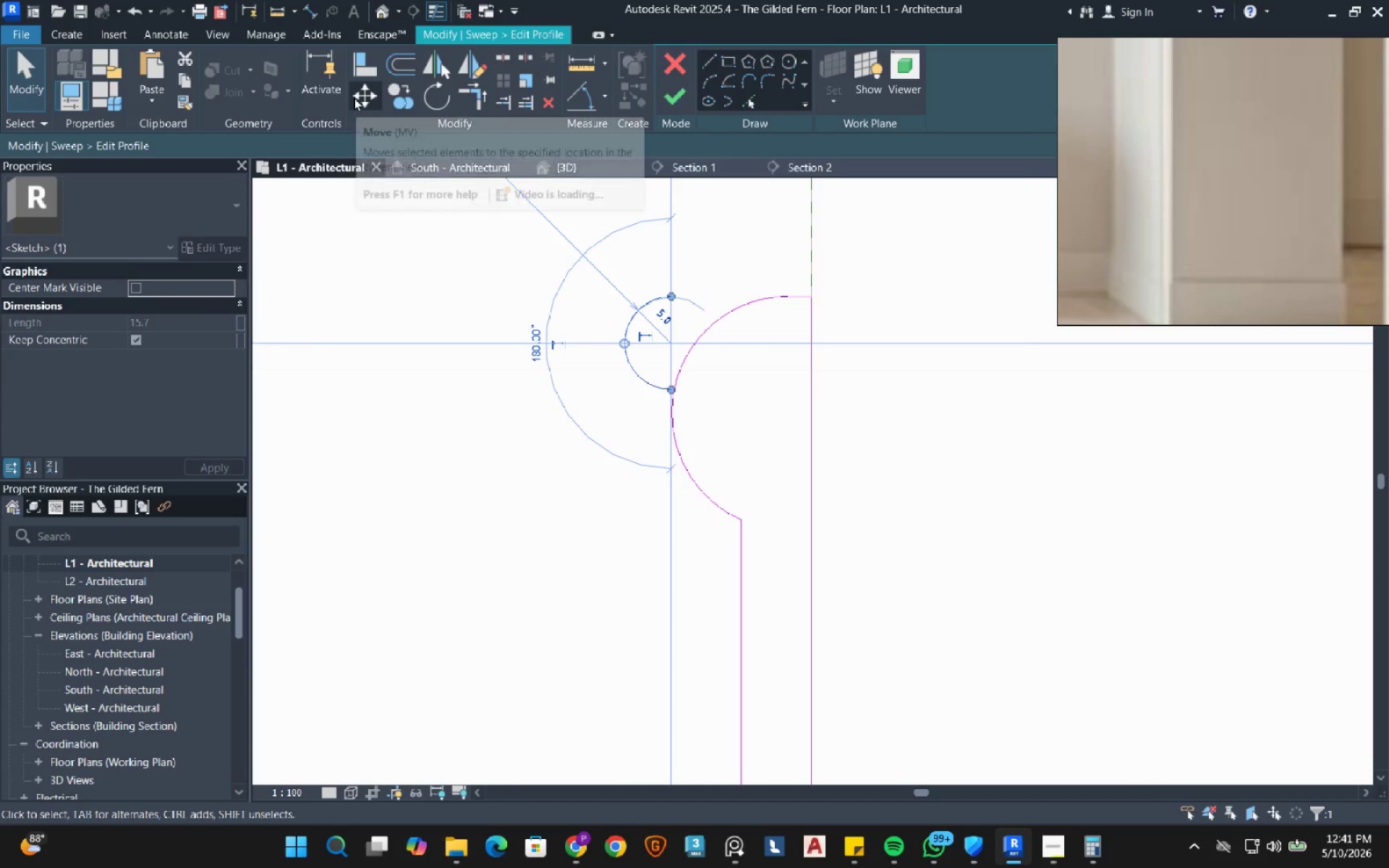 
left_click([363, 101])
 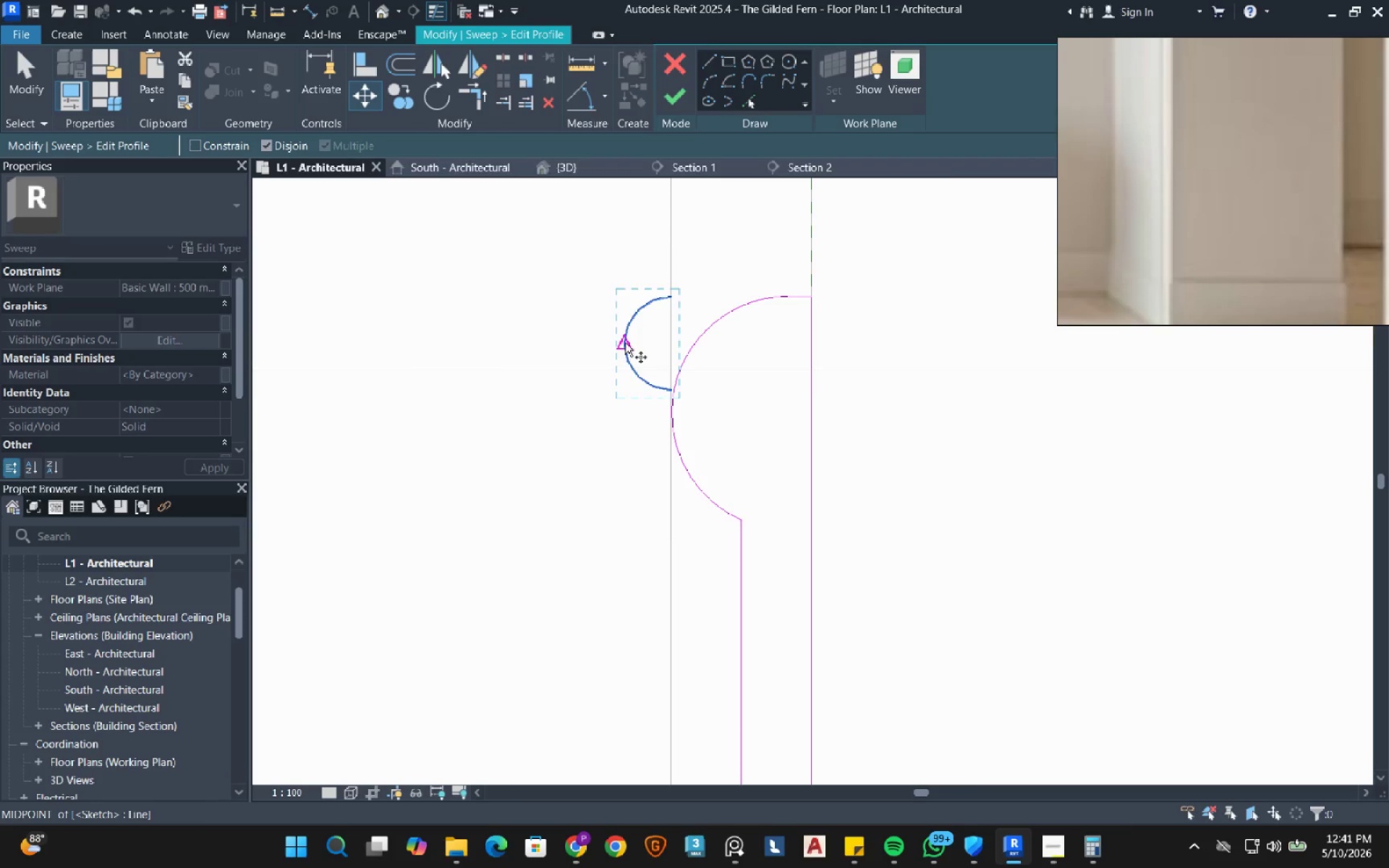 
left_click([666, 343])
 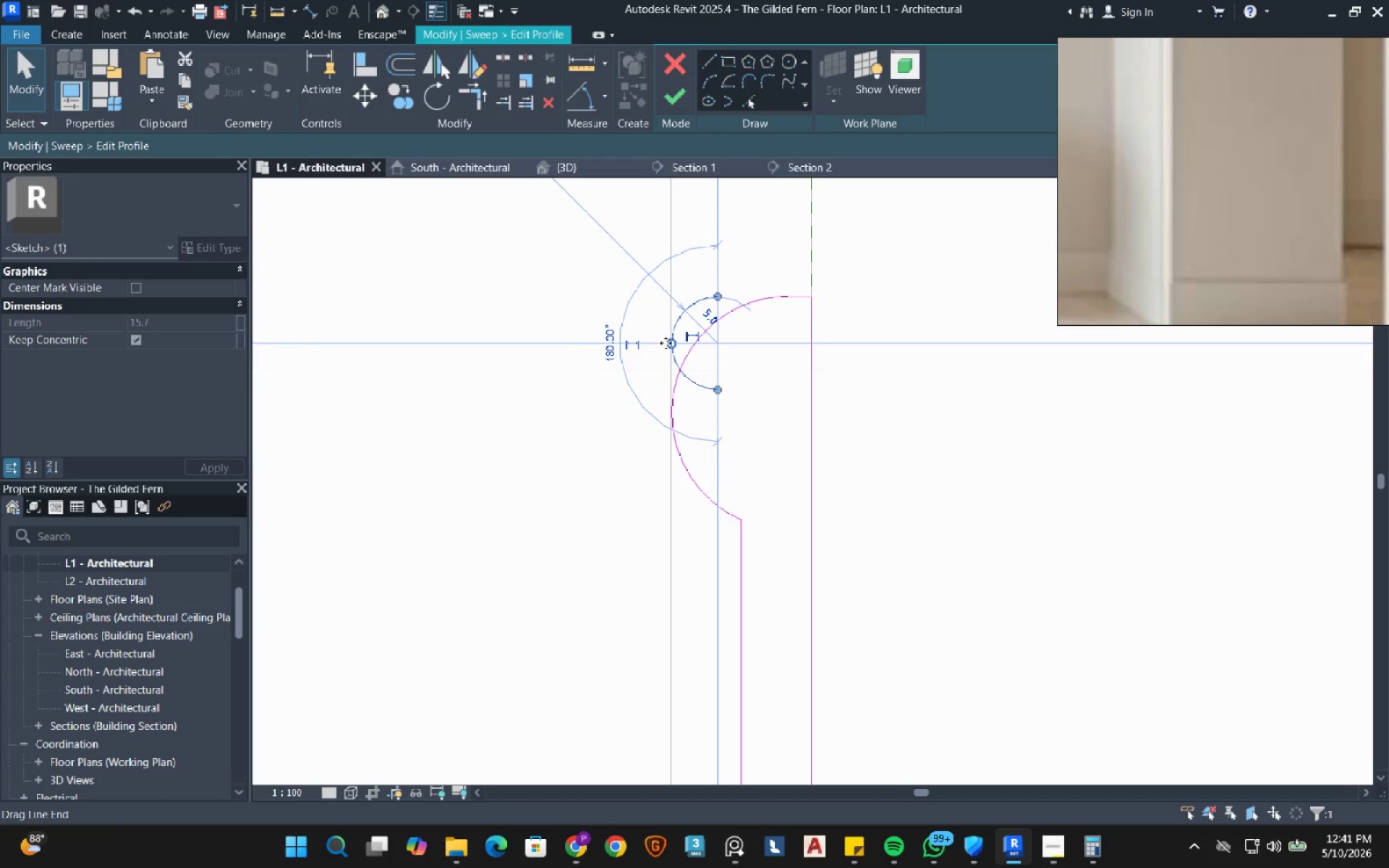 
scroll: coordinate [660, 353], scroll_direction: down, amount: 9.0
 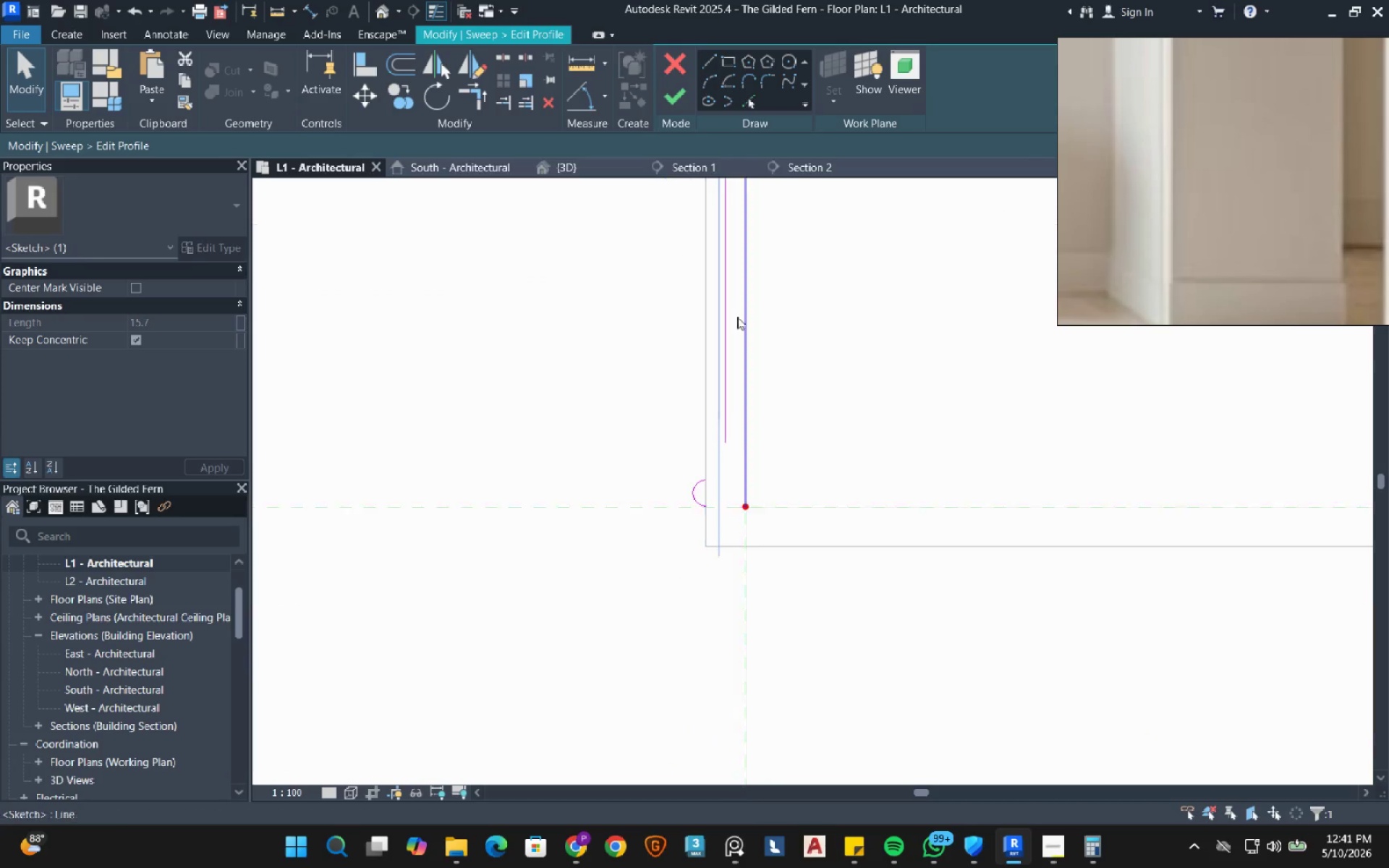 
left_click([679, 469])
 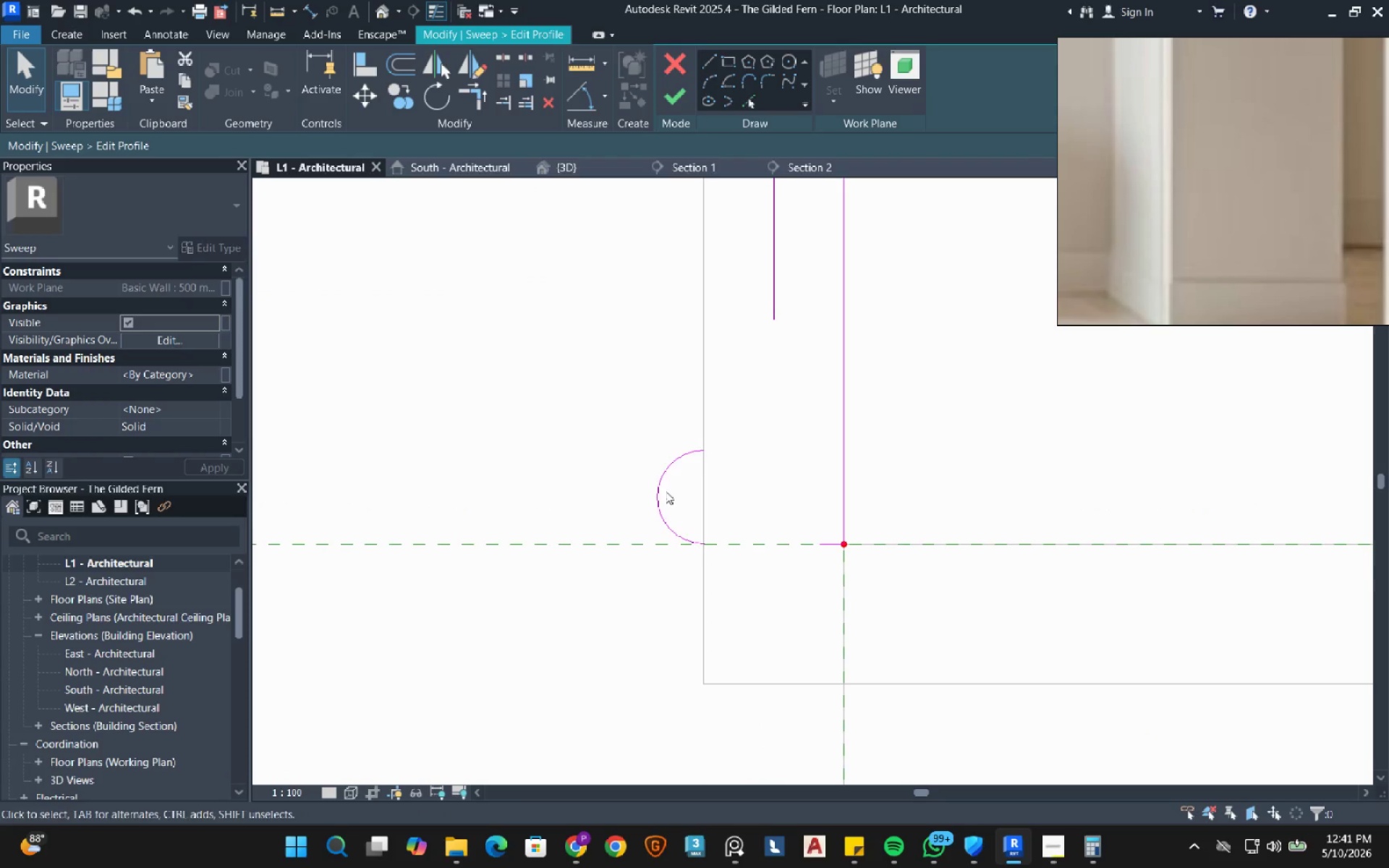 
scroll: coordinate [684, 464], scroll_direction: up, amount: 9.0
 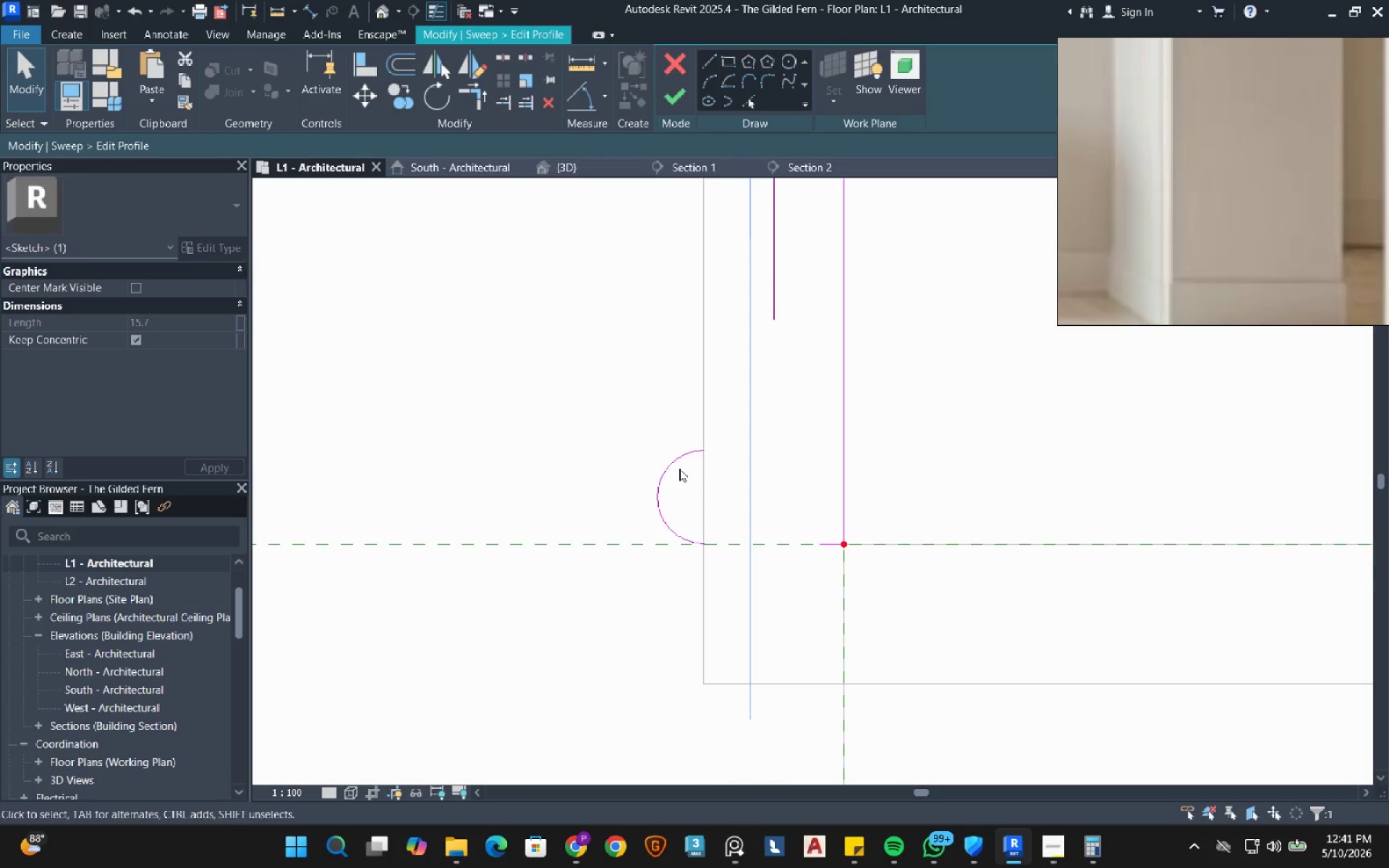 
left_click([661, 488])
 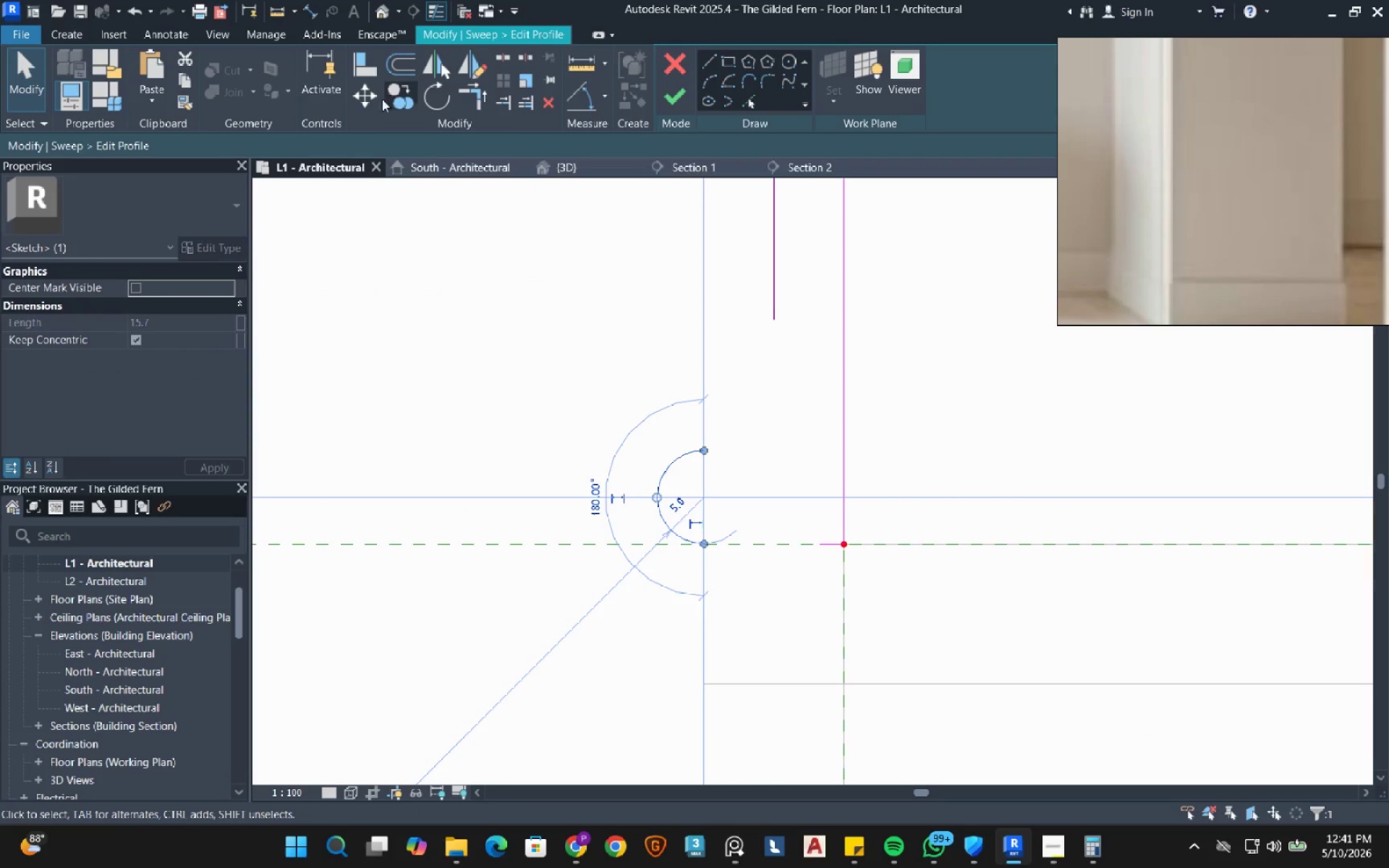 
left_click([370, 101])
 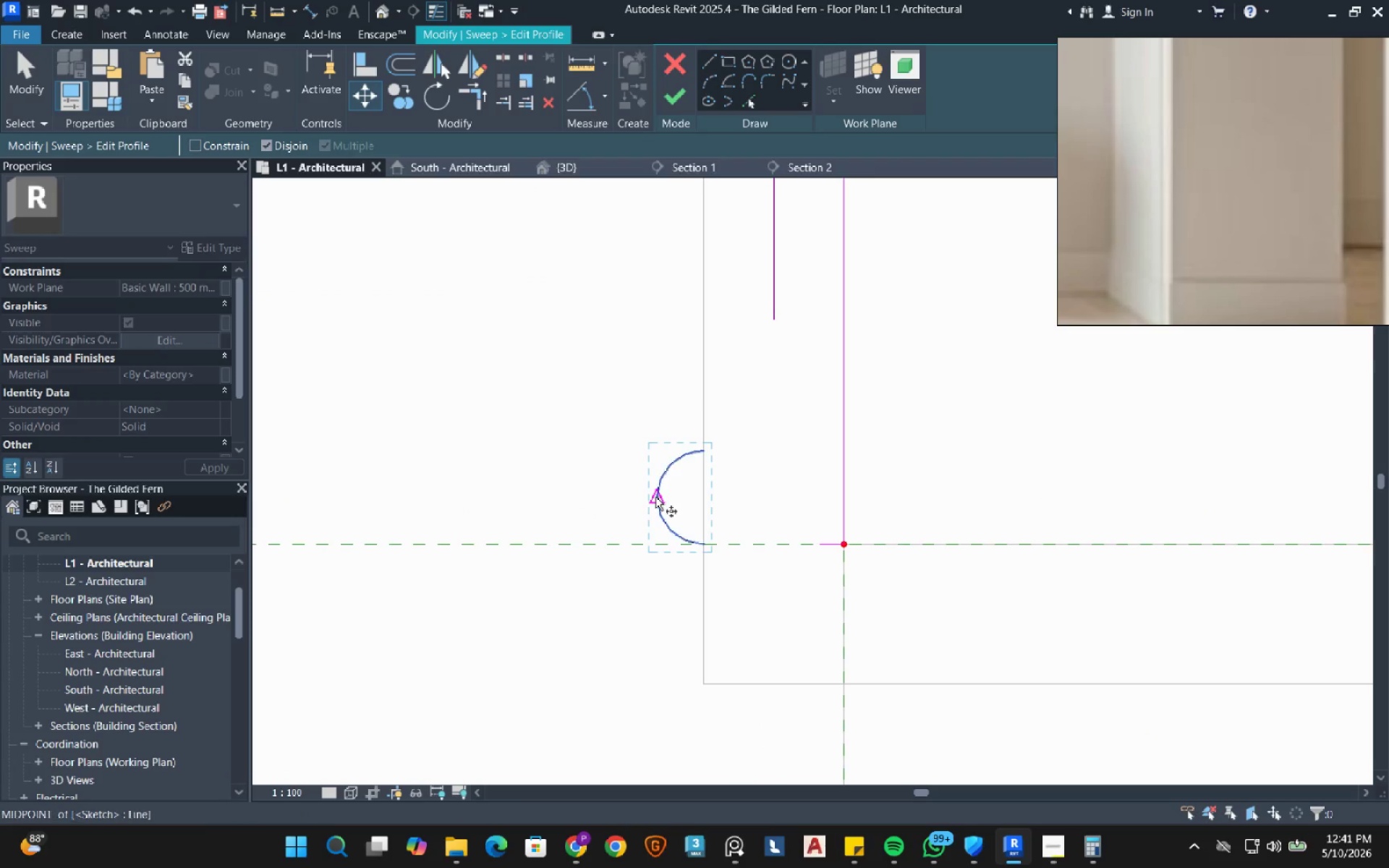 
left_click([655, 497])
 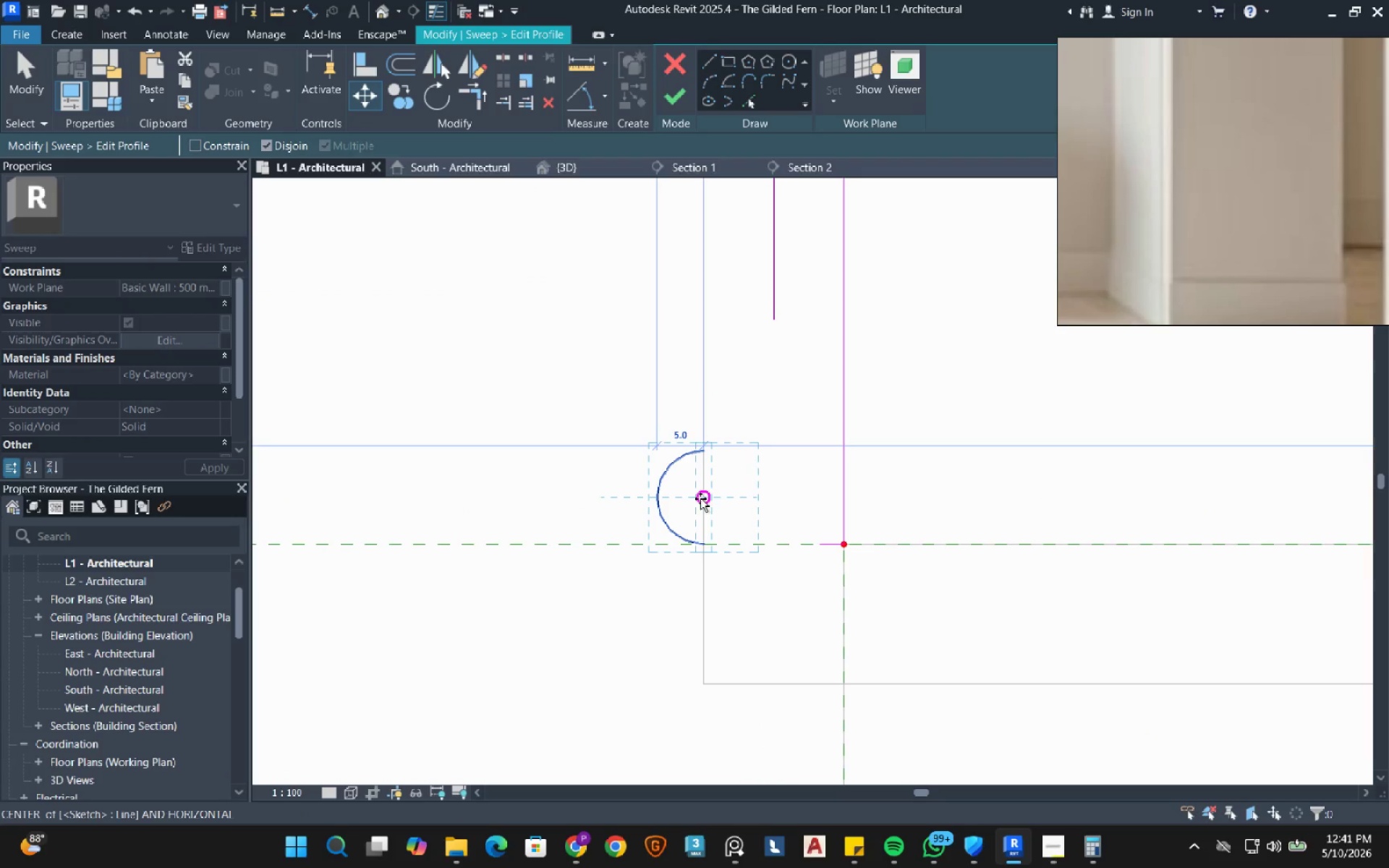 
left_click([700, 498])
 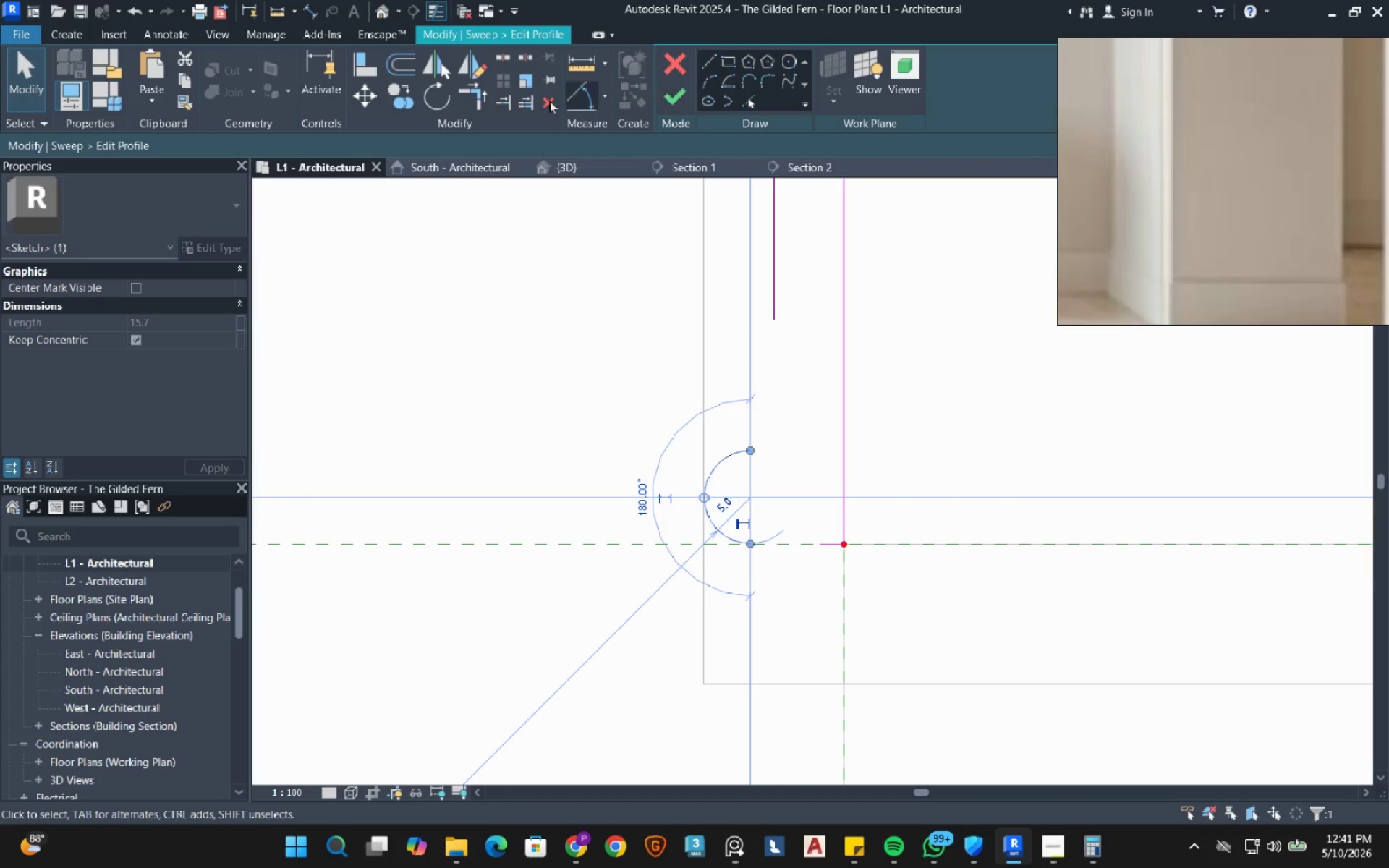 
left_click([474, 98])
 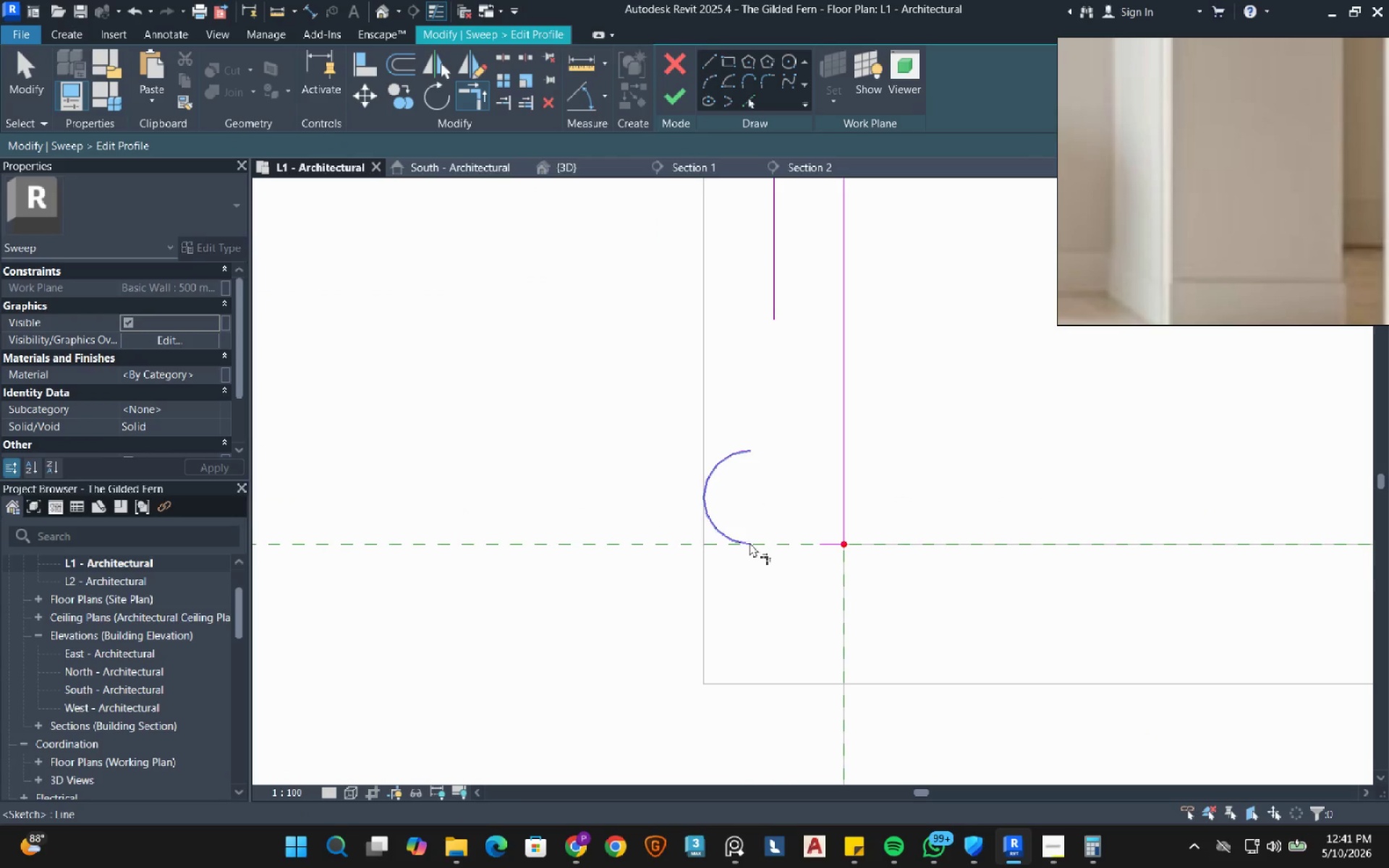 
left_click([738, 537])
 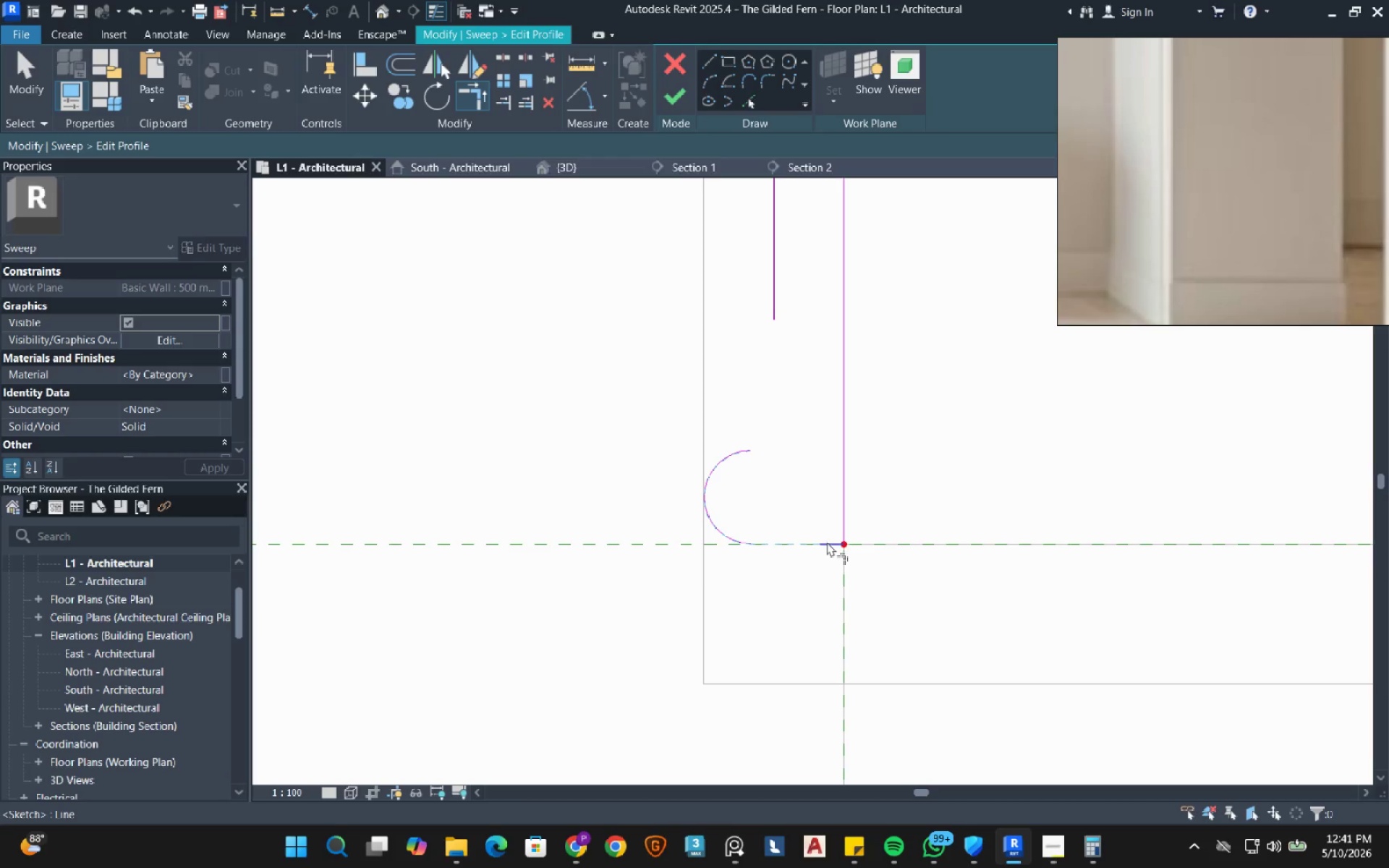 
left_click([827, 542])
 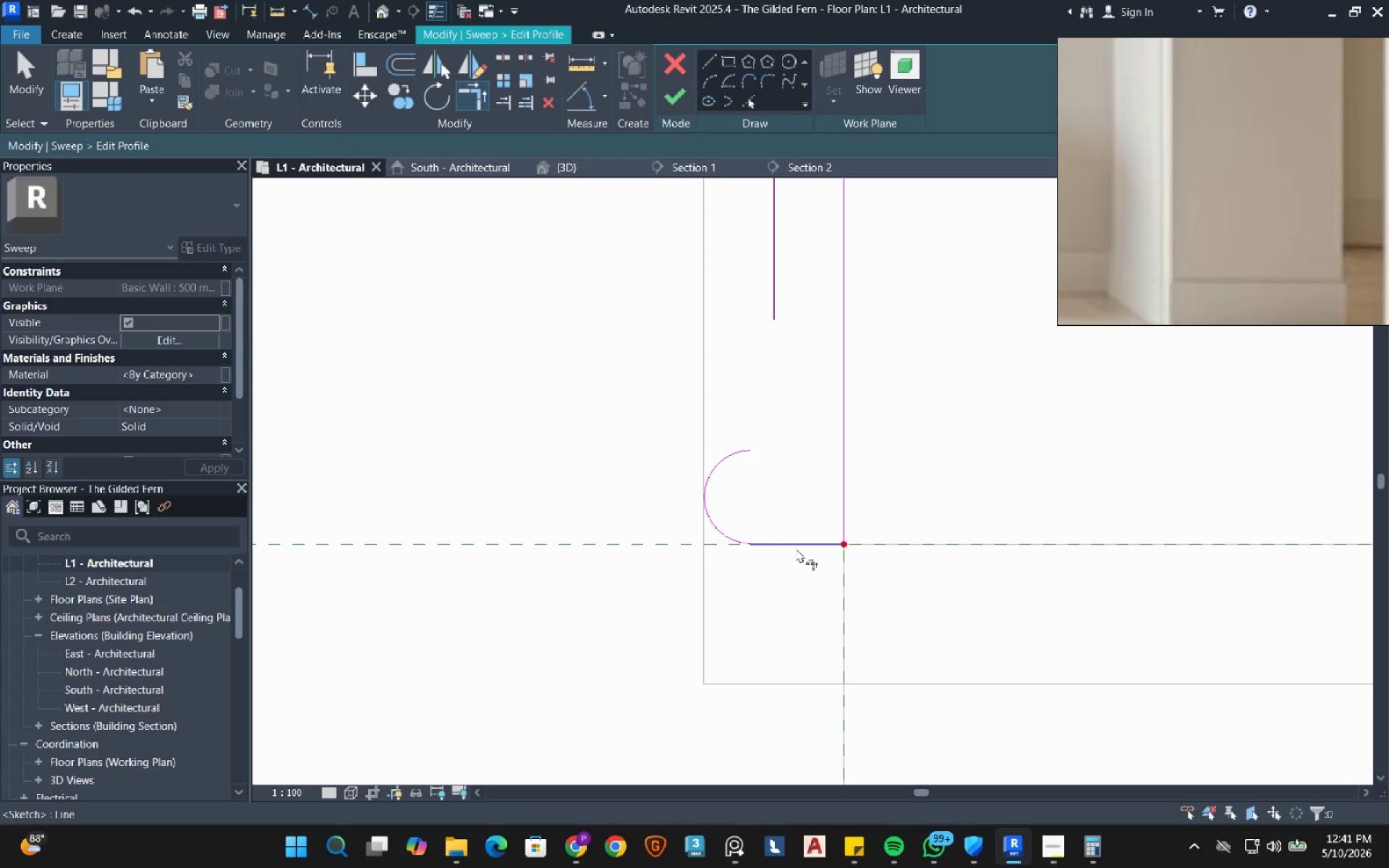 
scroll: coordinate [783, 558], scroll_direction: down, amount: 6.0
 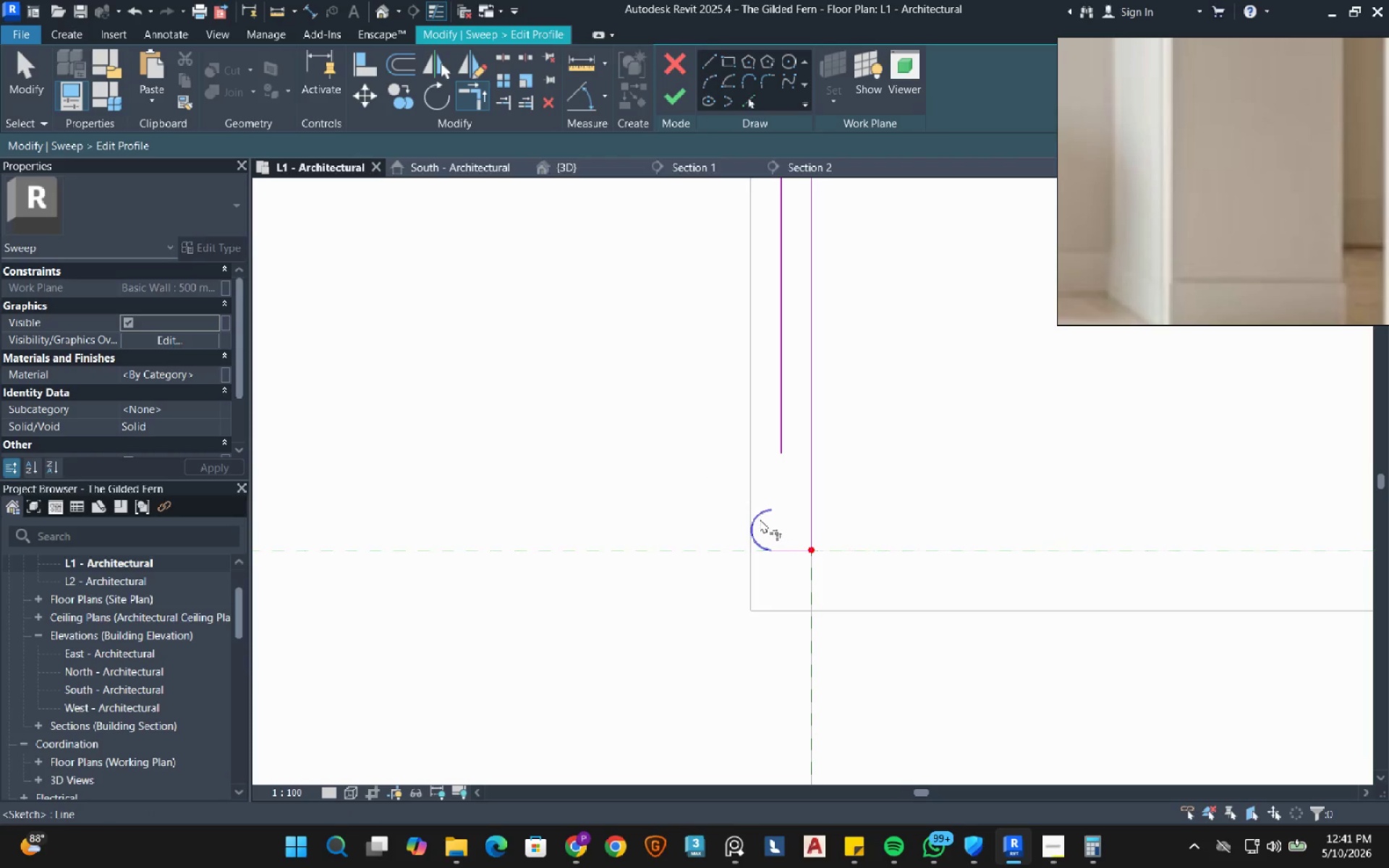 
left_click([760, 516])
 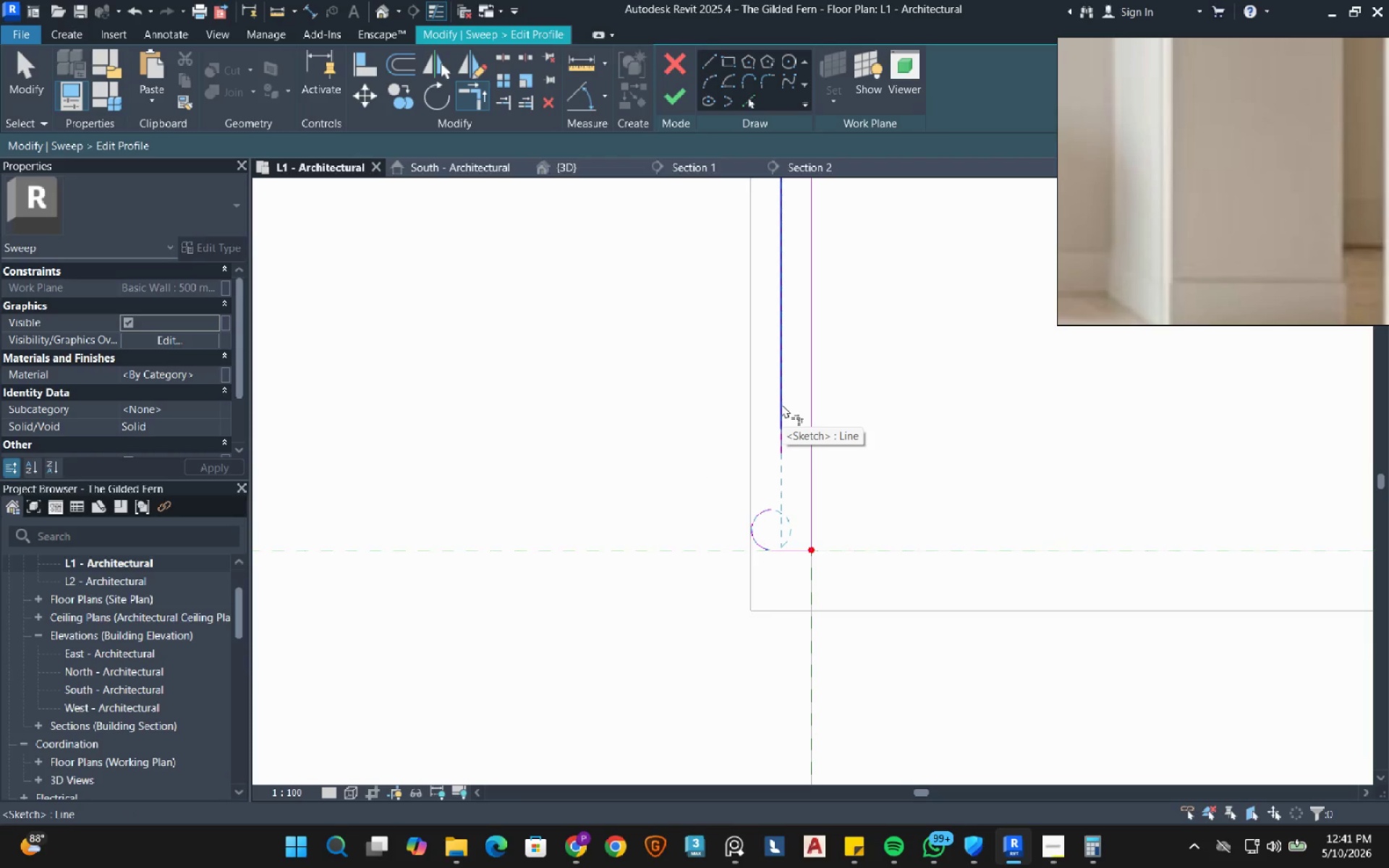 
wait(5.19)
 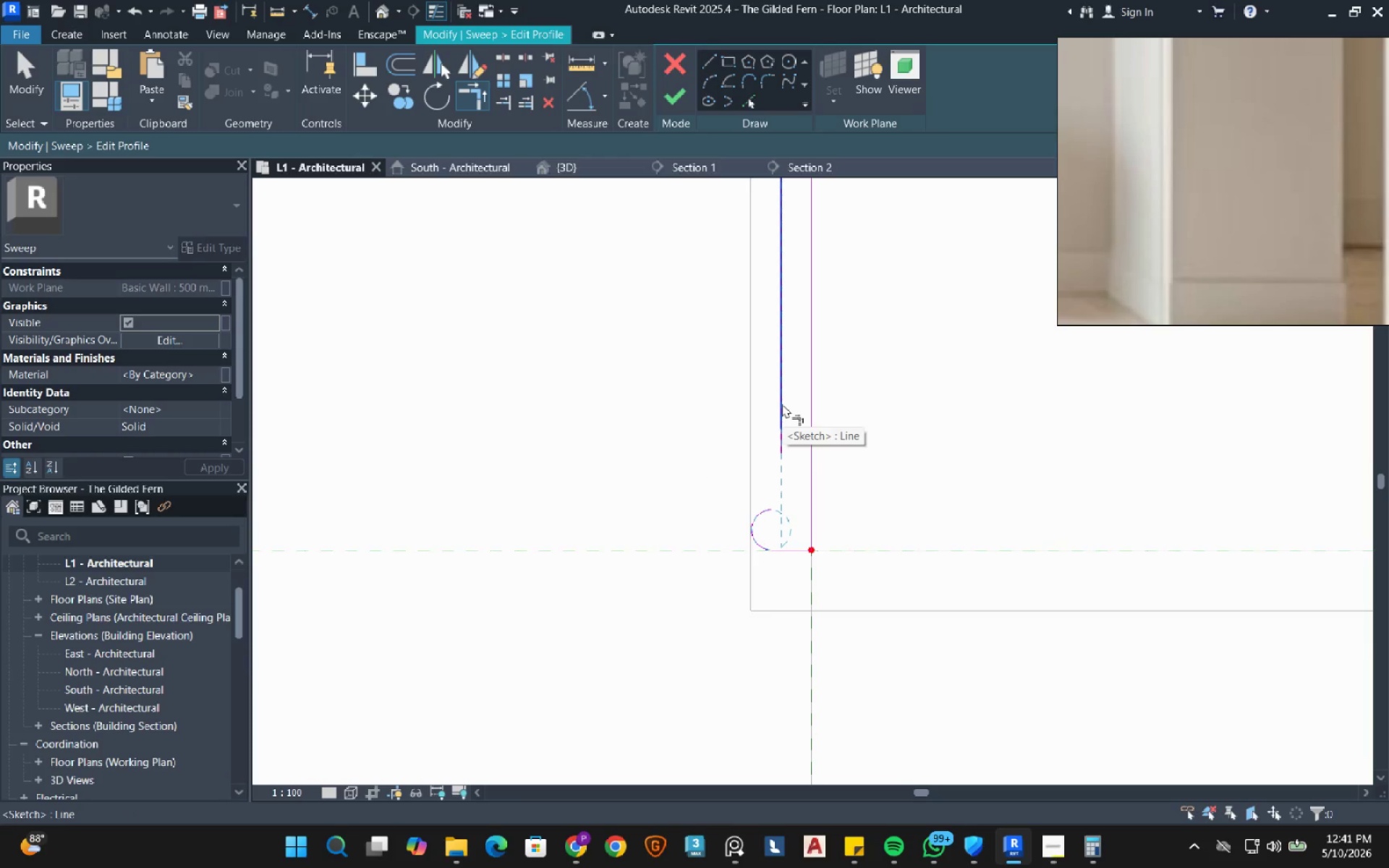 
scroll: coordinate [769, 522], scroll_direction: up, amount: 3.0
 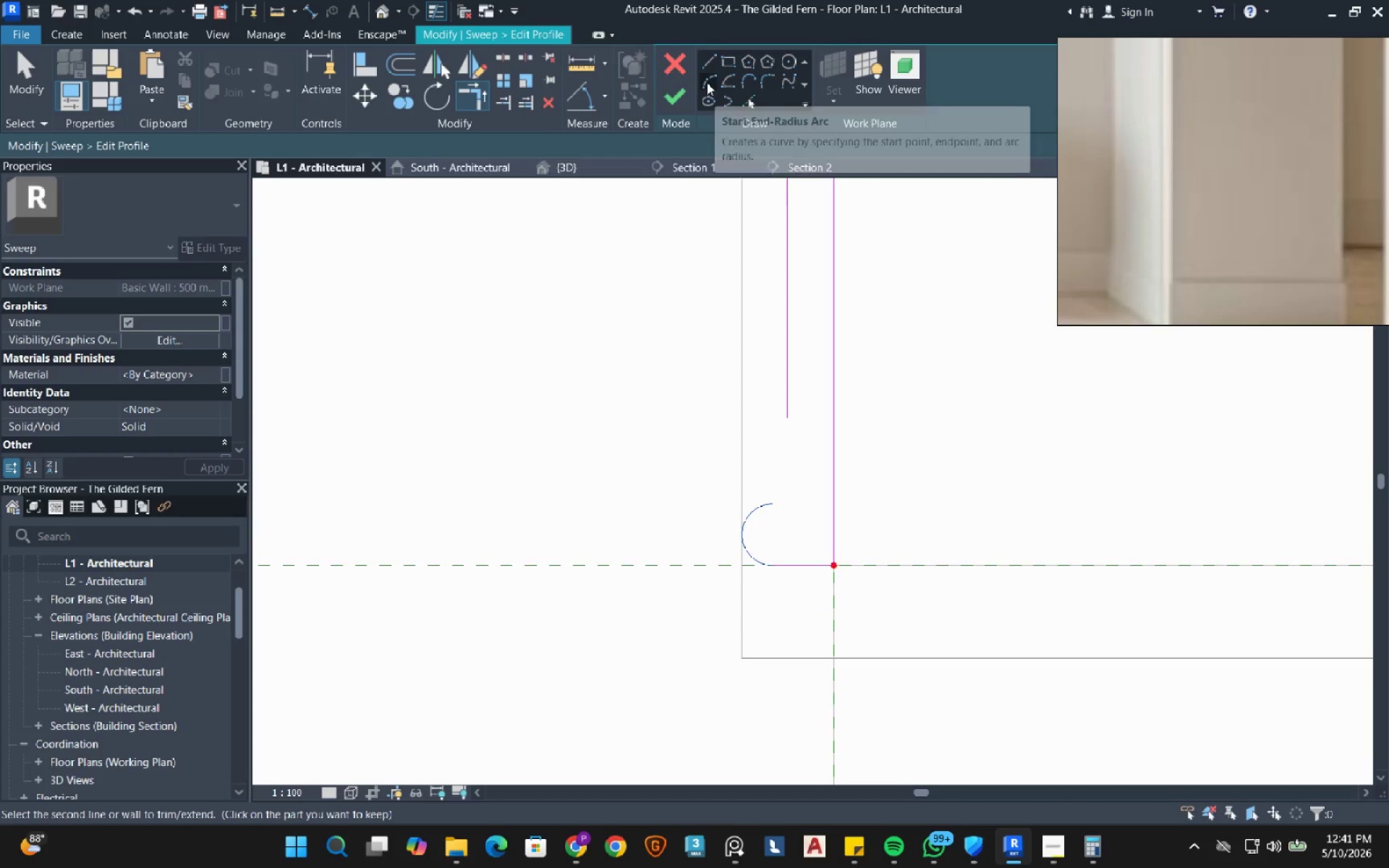 
left_click([707, 82])
 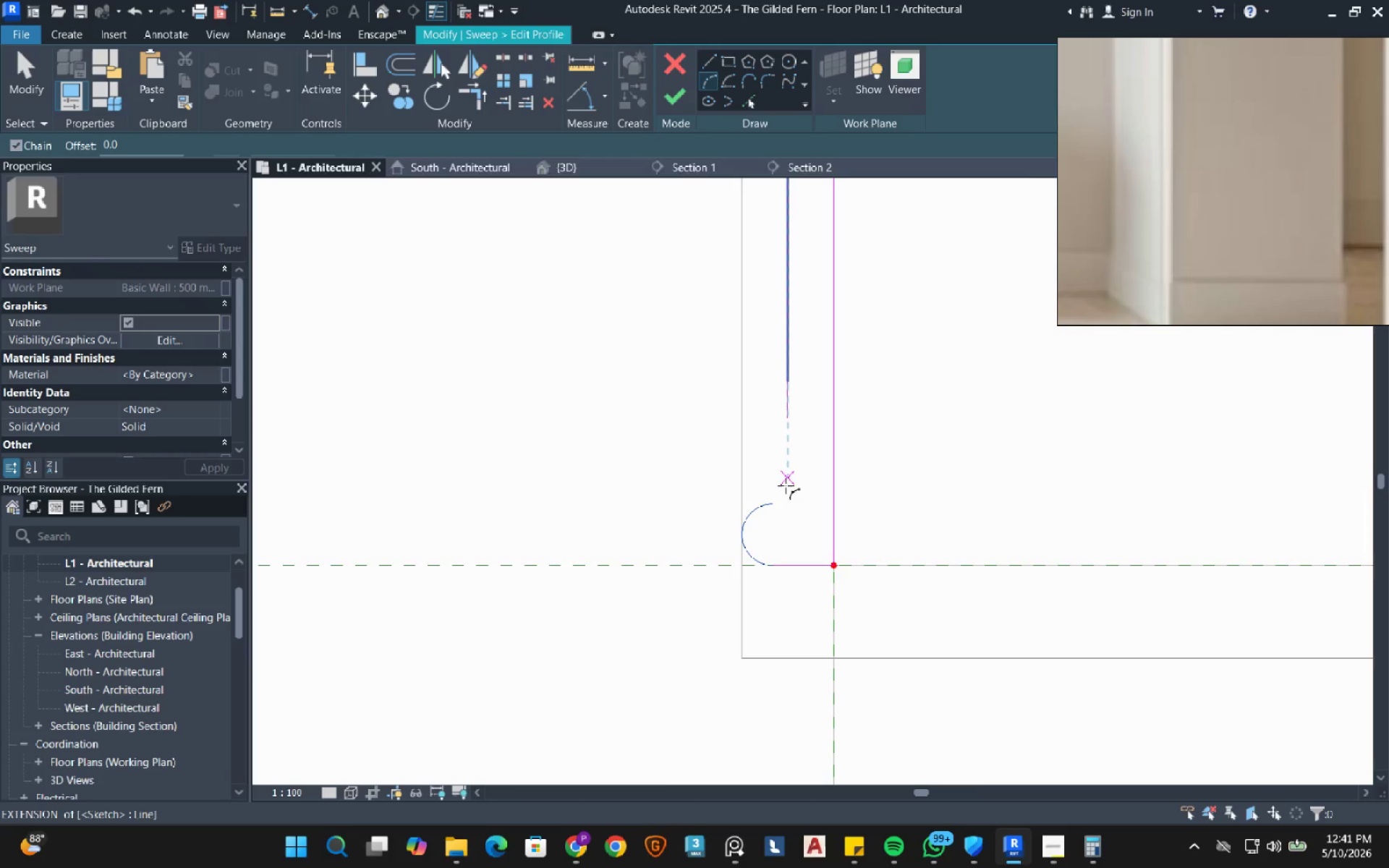 
left_click([770, 507])
 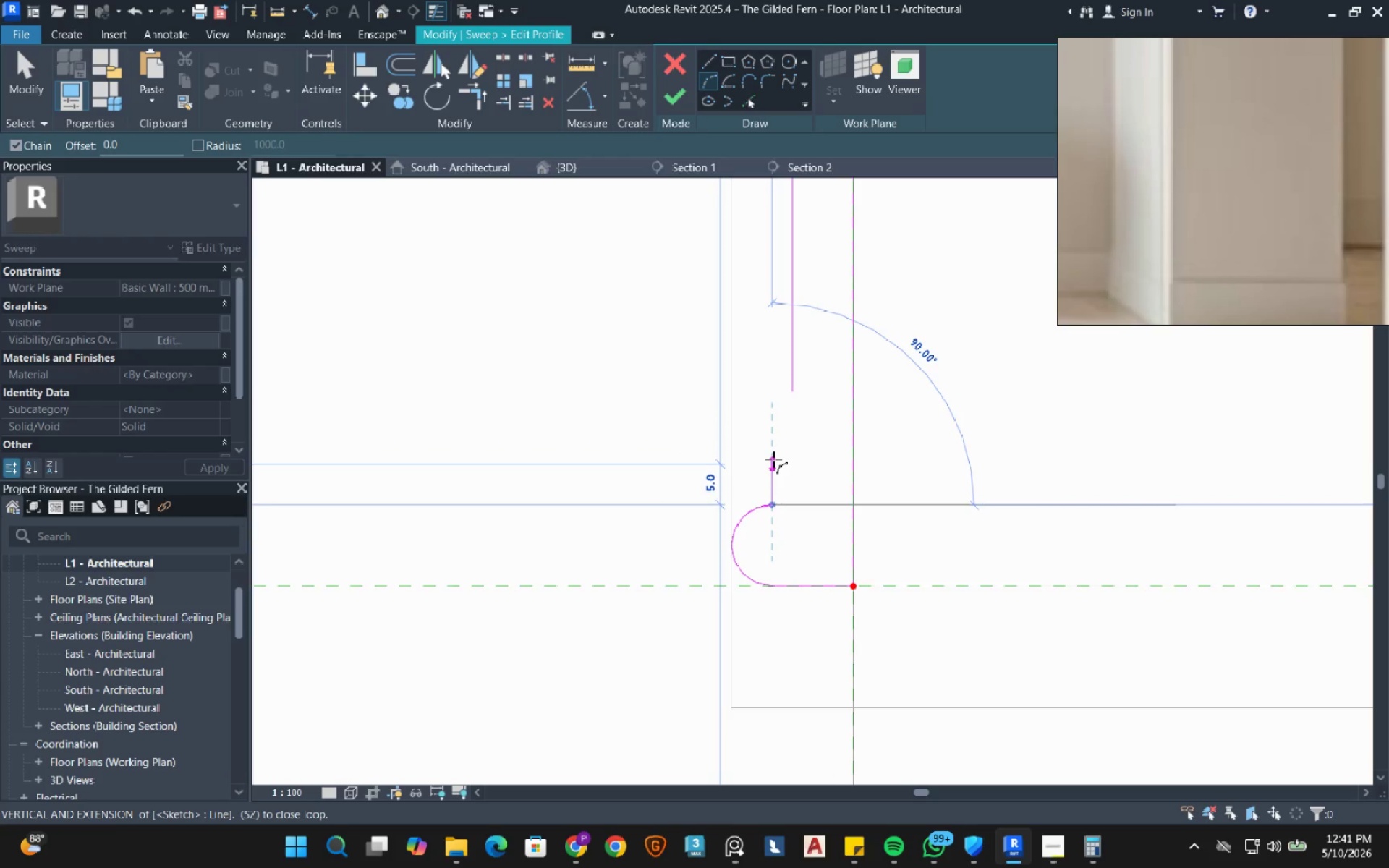 
scroll: coordinate [772, 503], scroll_direction: up, amount: 2.0
 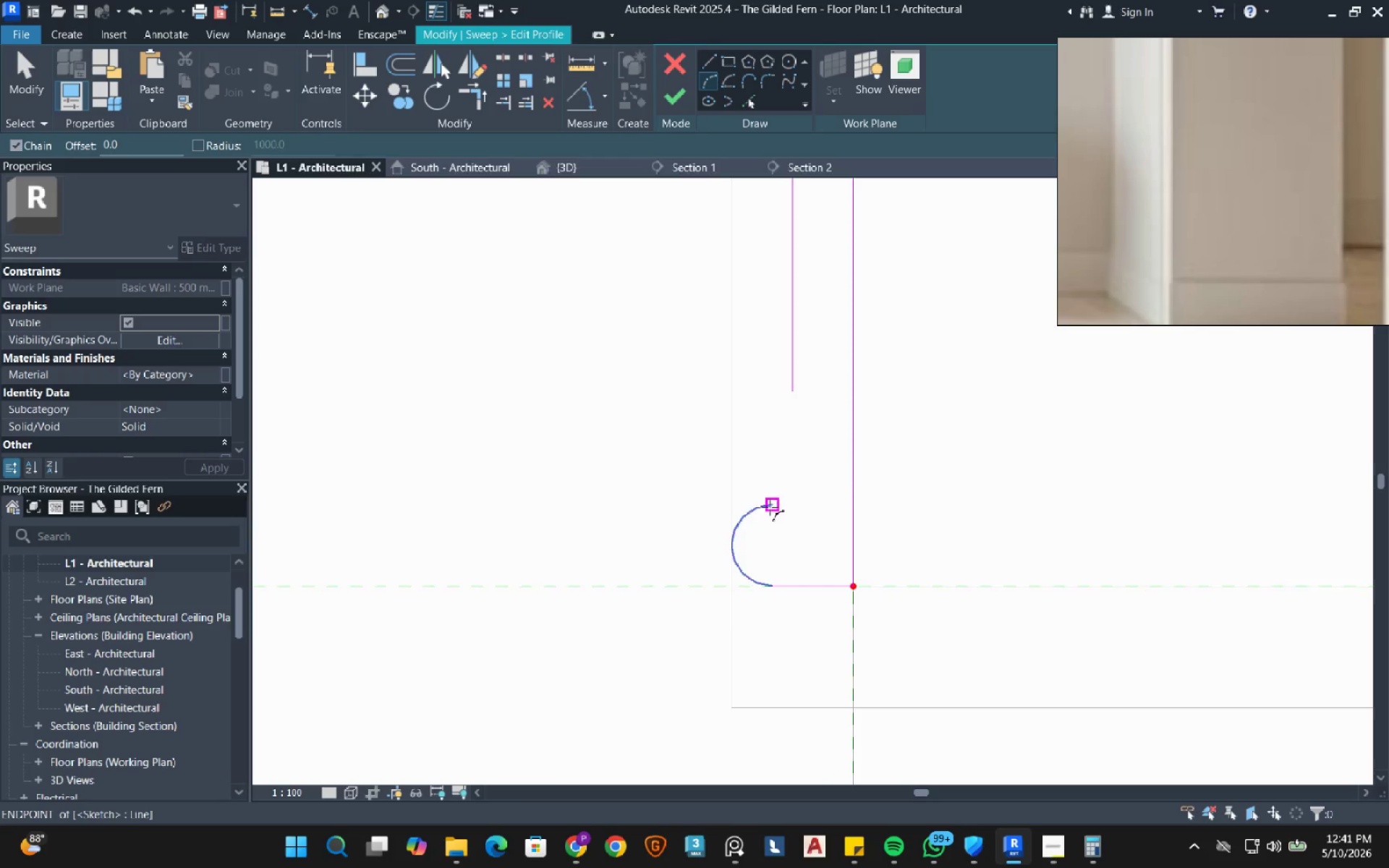 
left_click([773, 459])
 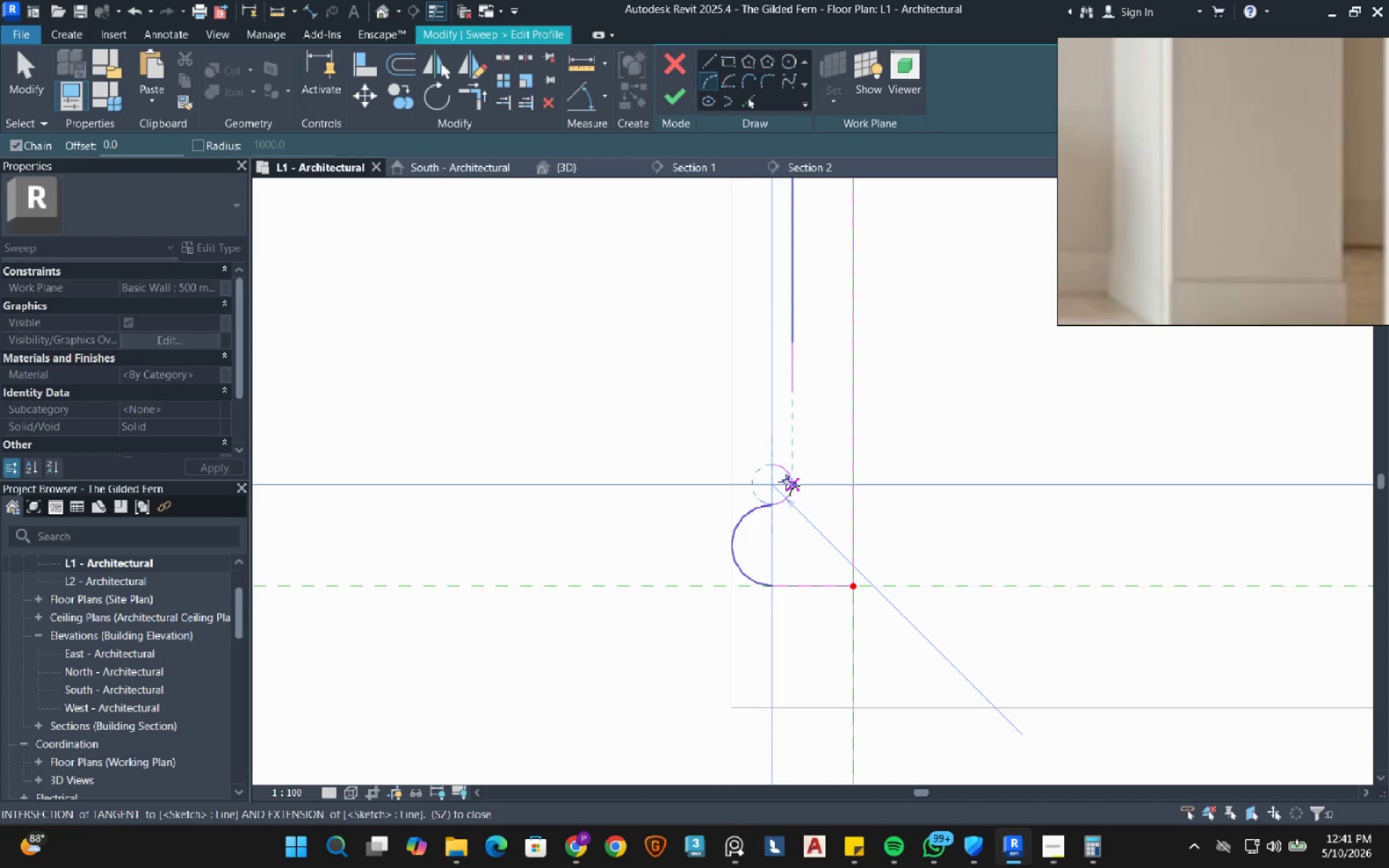 
left_click([786, 482])
 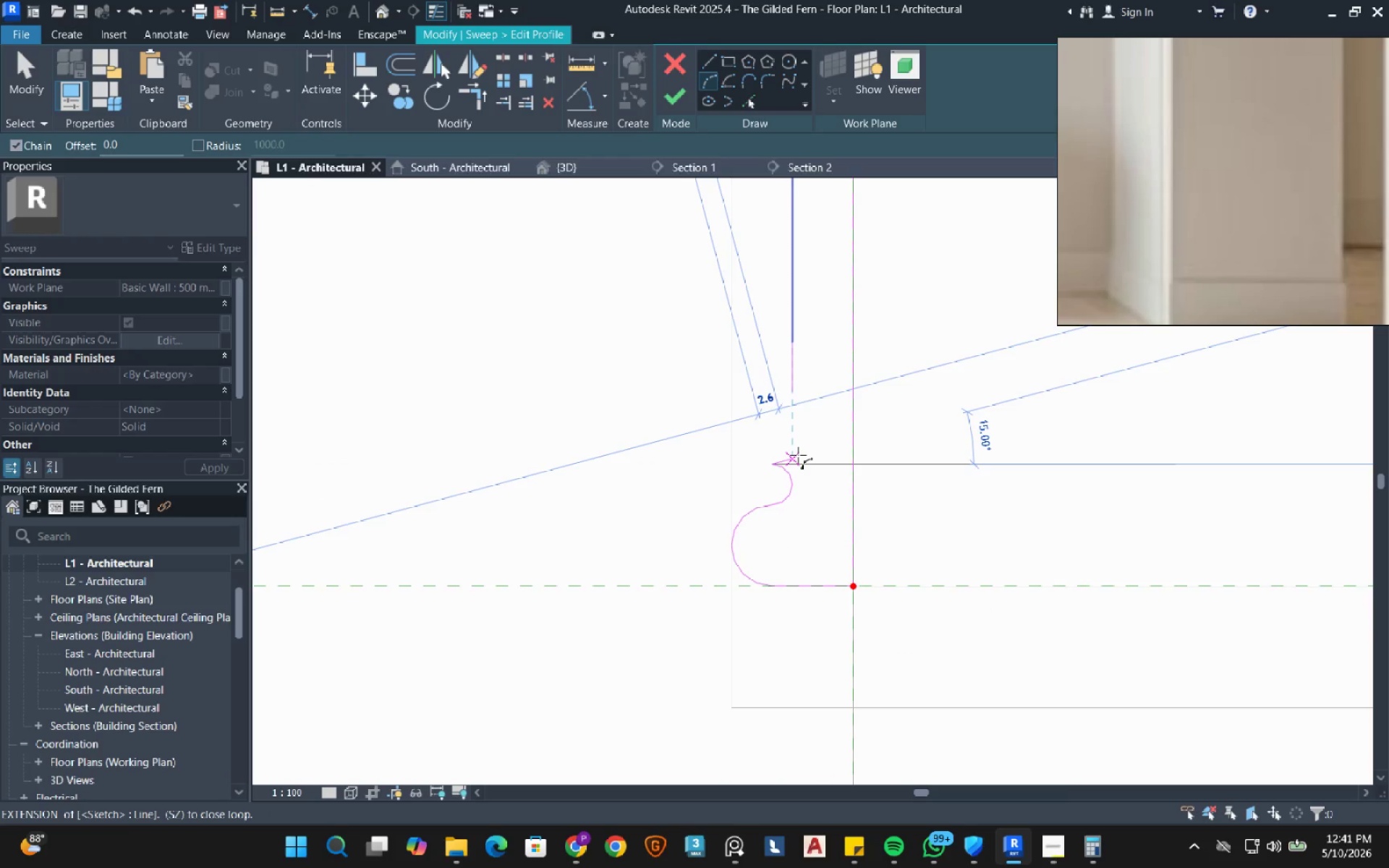 
right_click([798, 455])
 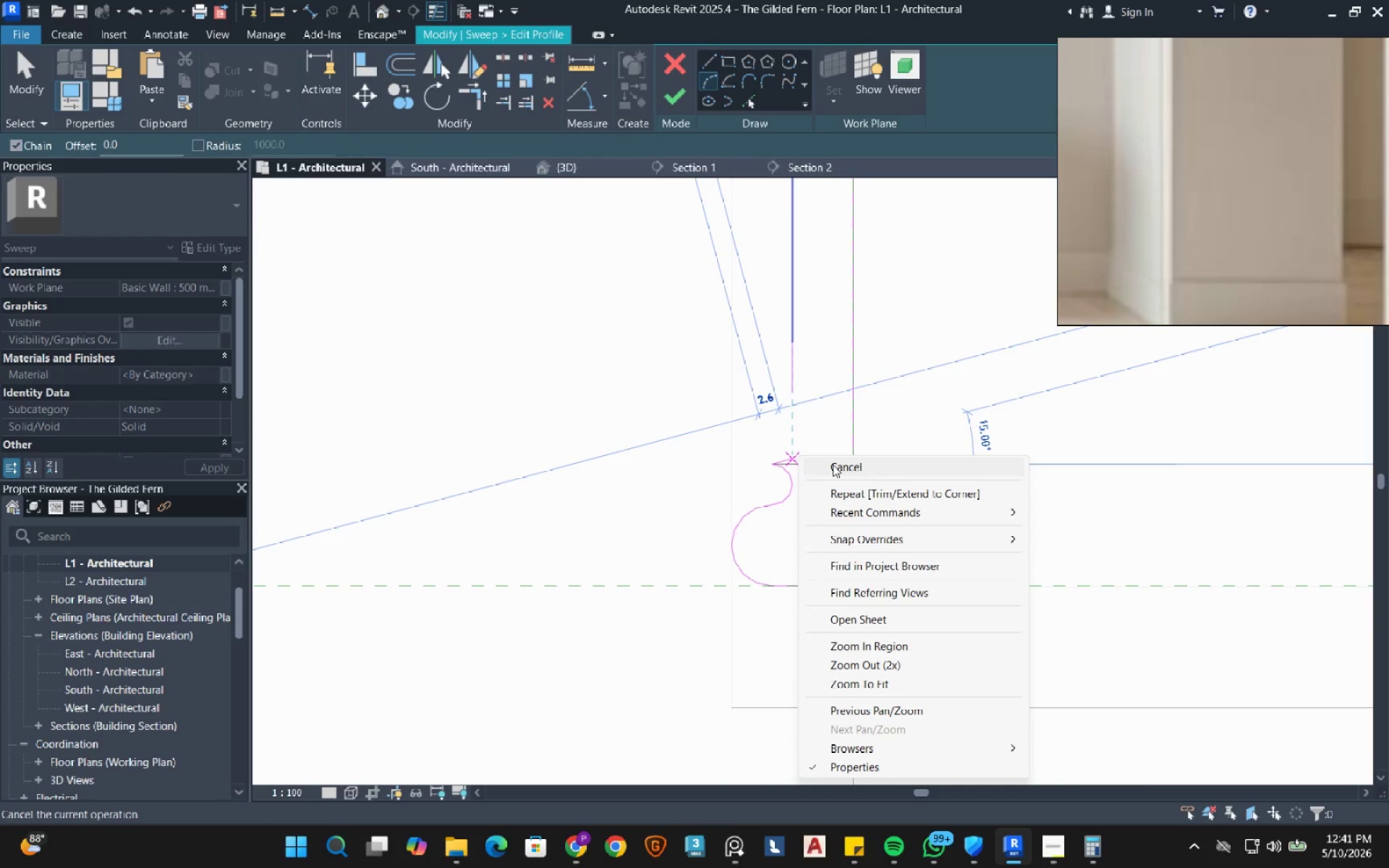 
left_click([833, 464])
 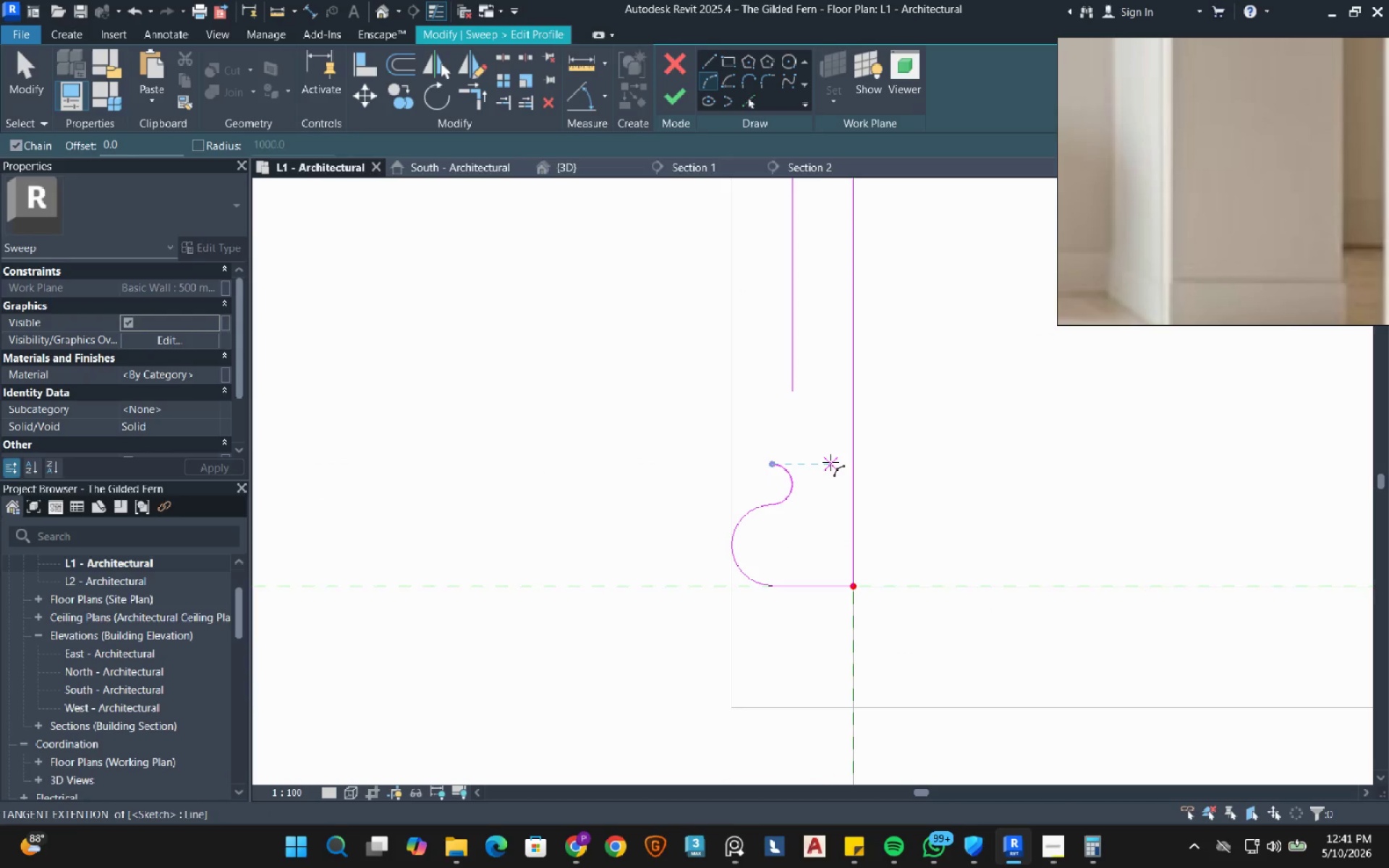 
type(tt)
 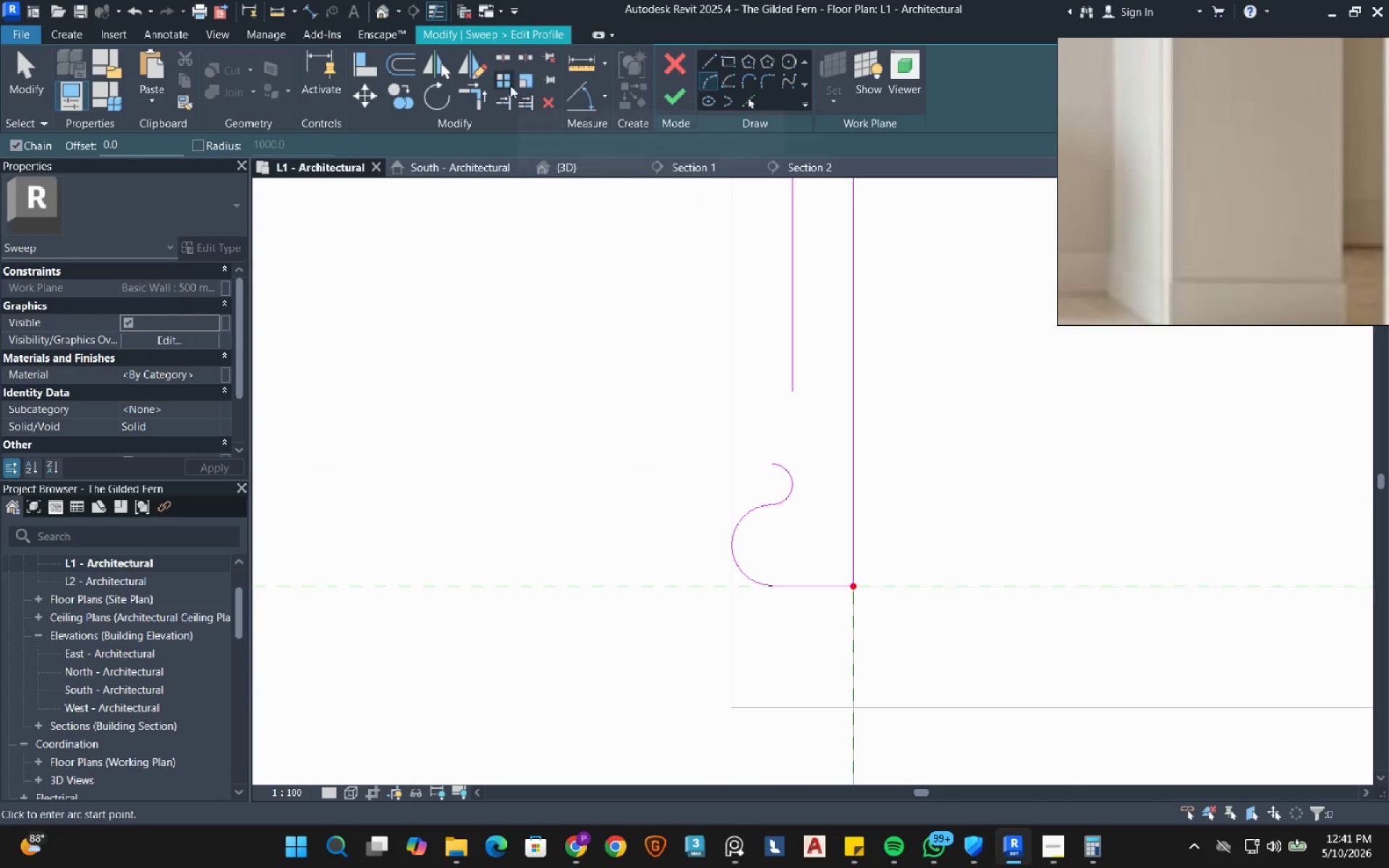 
left_click([481, 101])
 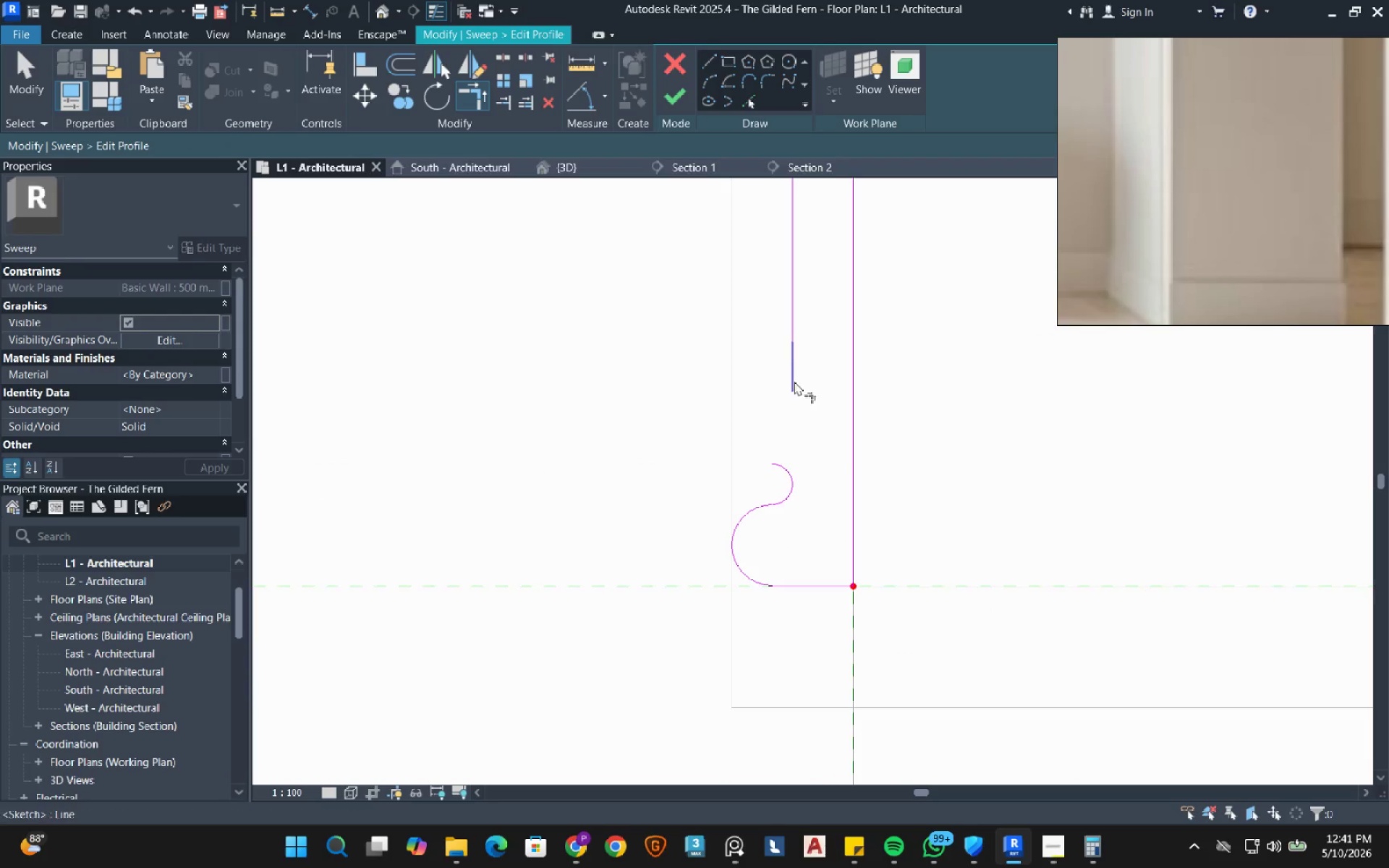 
left_click_drag(start_coordinate=[794, 365], to_coordinate=[799, 373])
 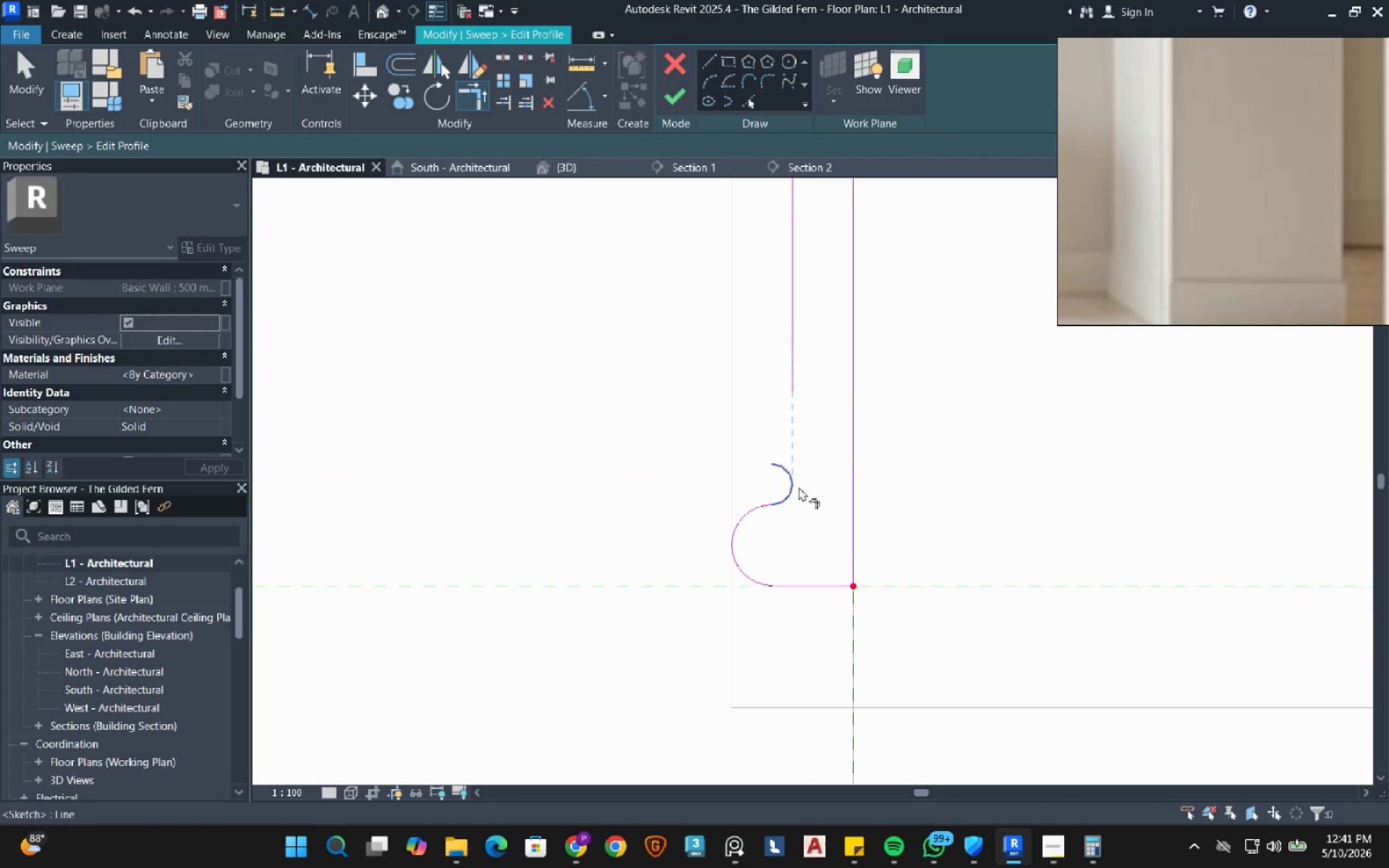 
left_click([799, 487])
 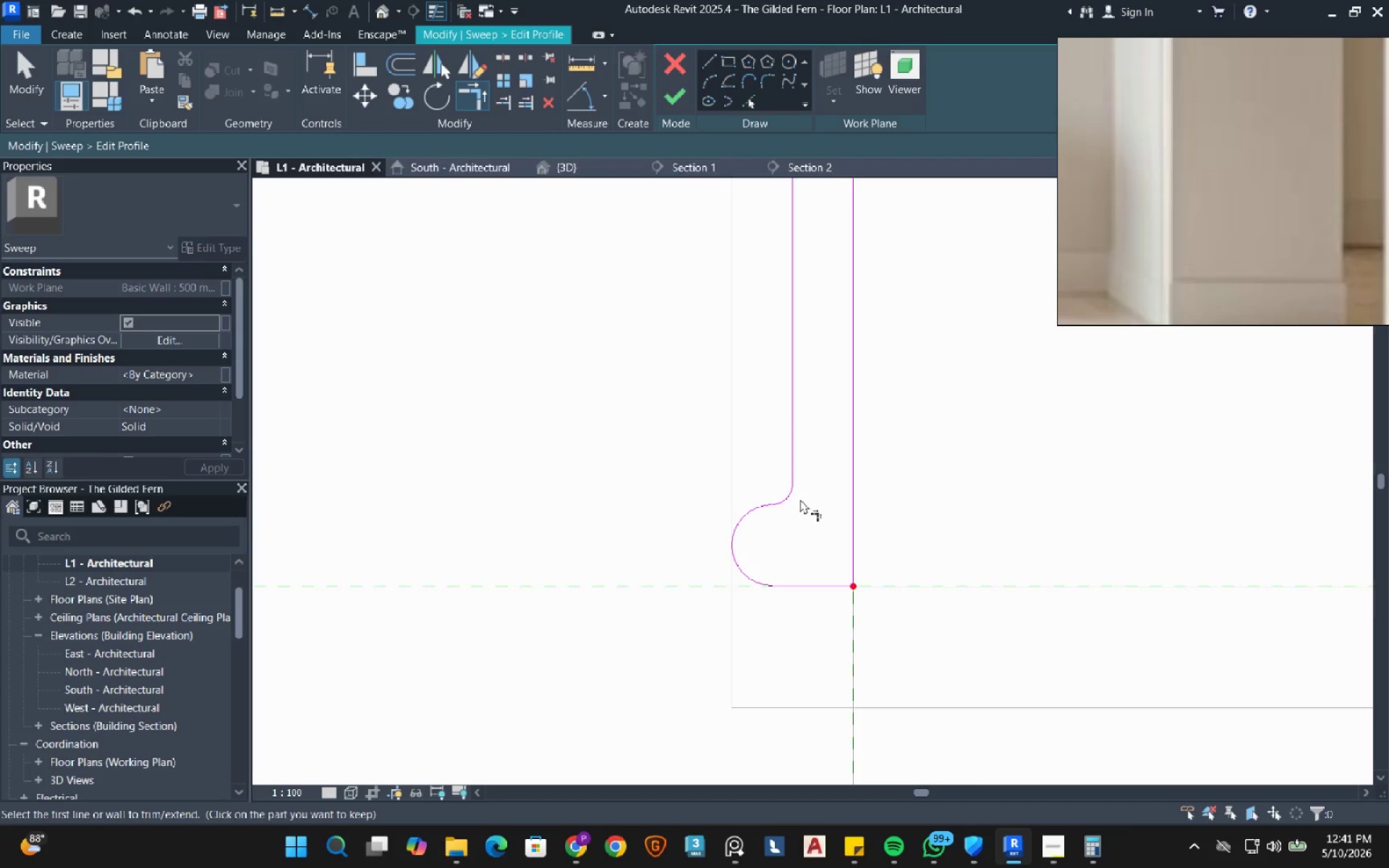 
scroll: coordinate [835, 501], scroll_direction: down, amount: 10.0
 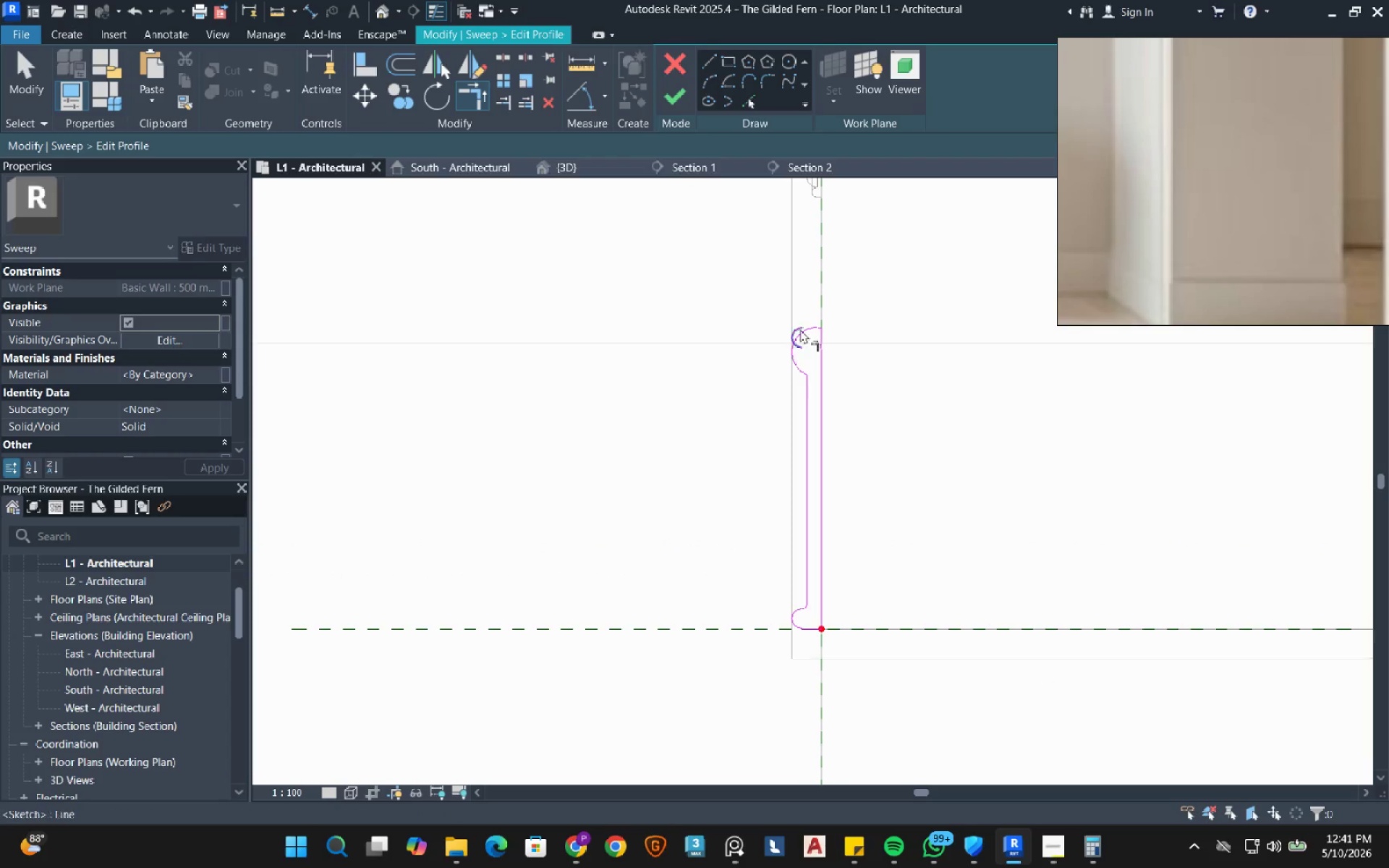 
scroll: coordinate [786, 404], scroll_direction: up, amount: 7.0
 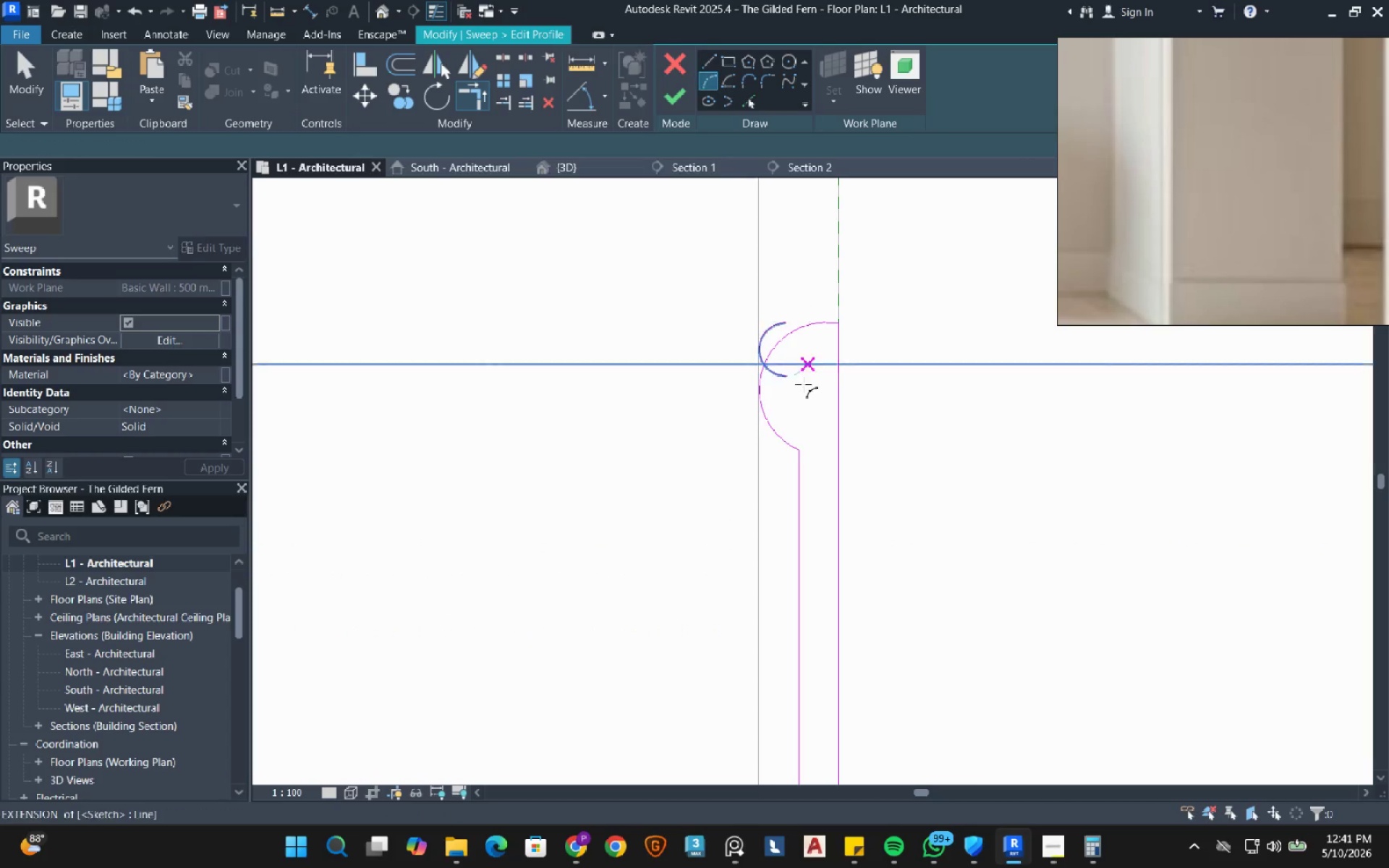 
left_click([789, 375])
 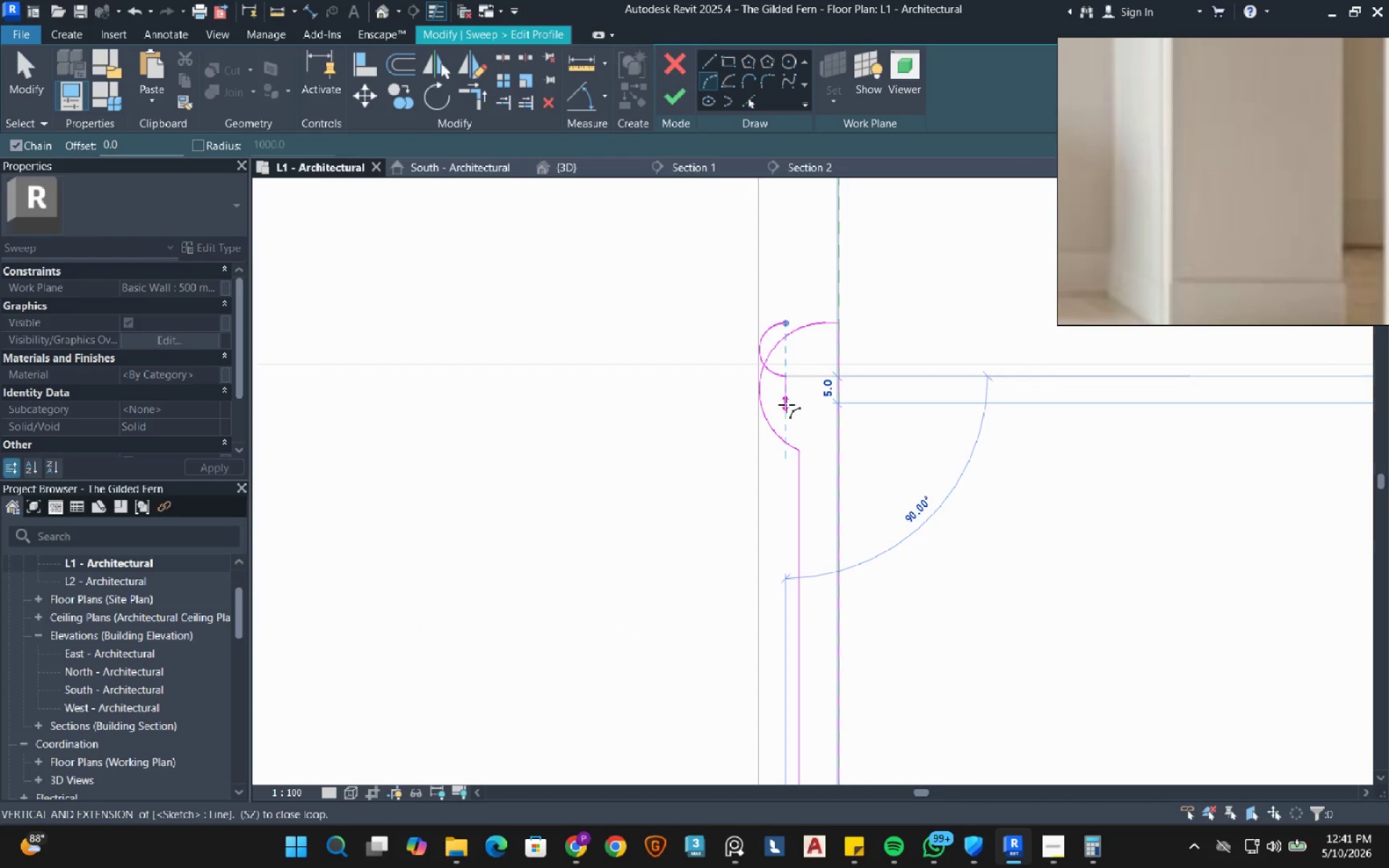 
left_click([786, 404])
 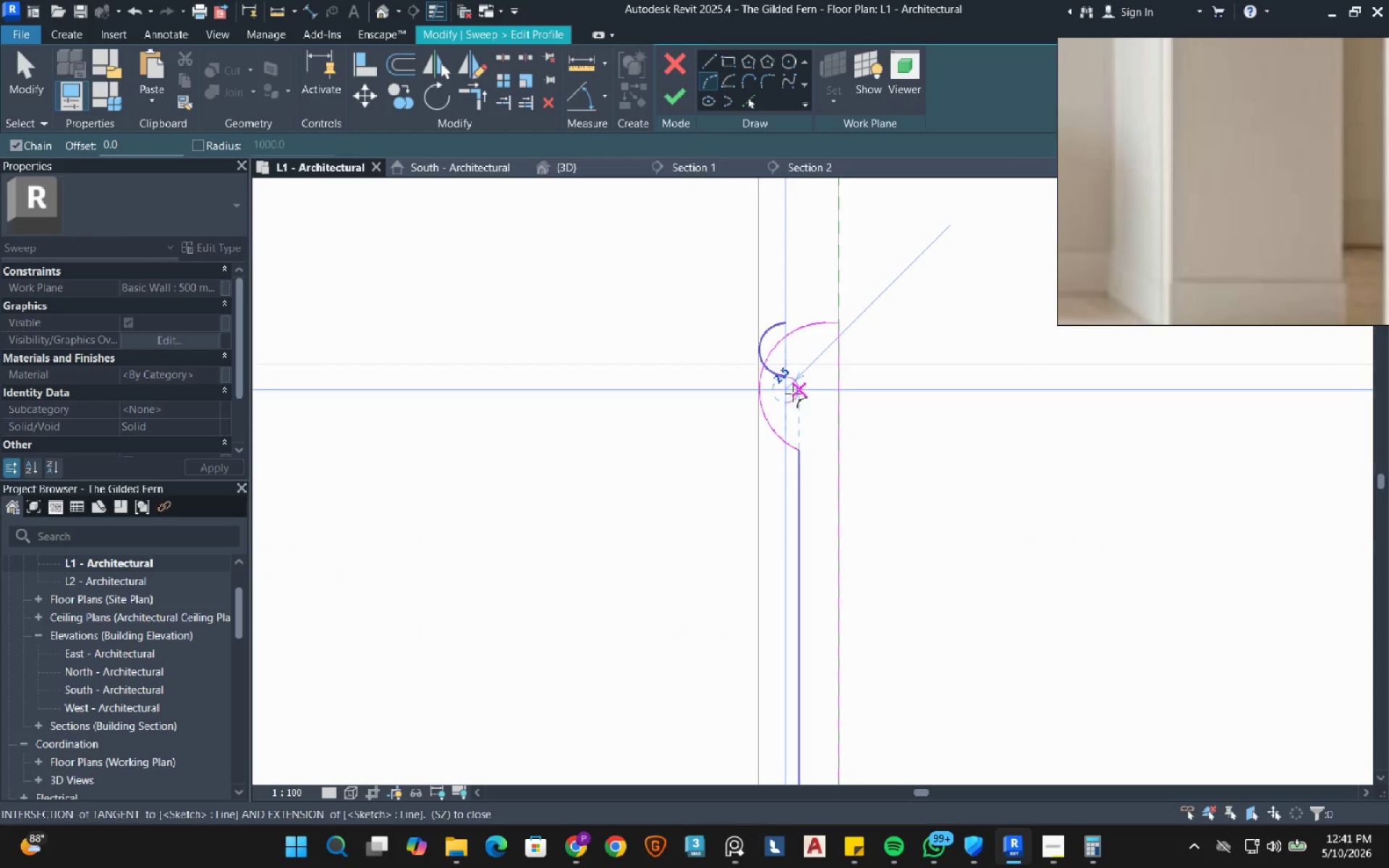 
left_click([793, 393])
 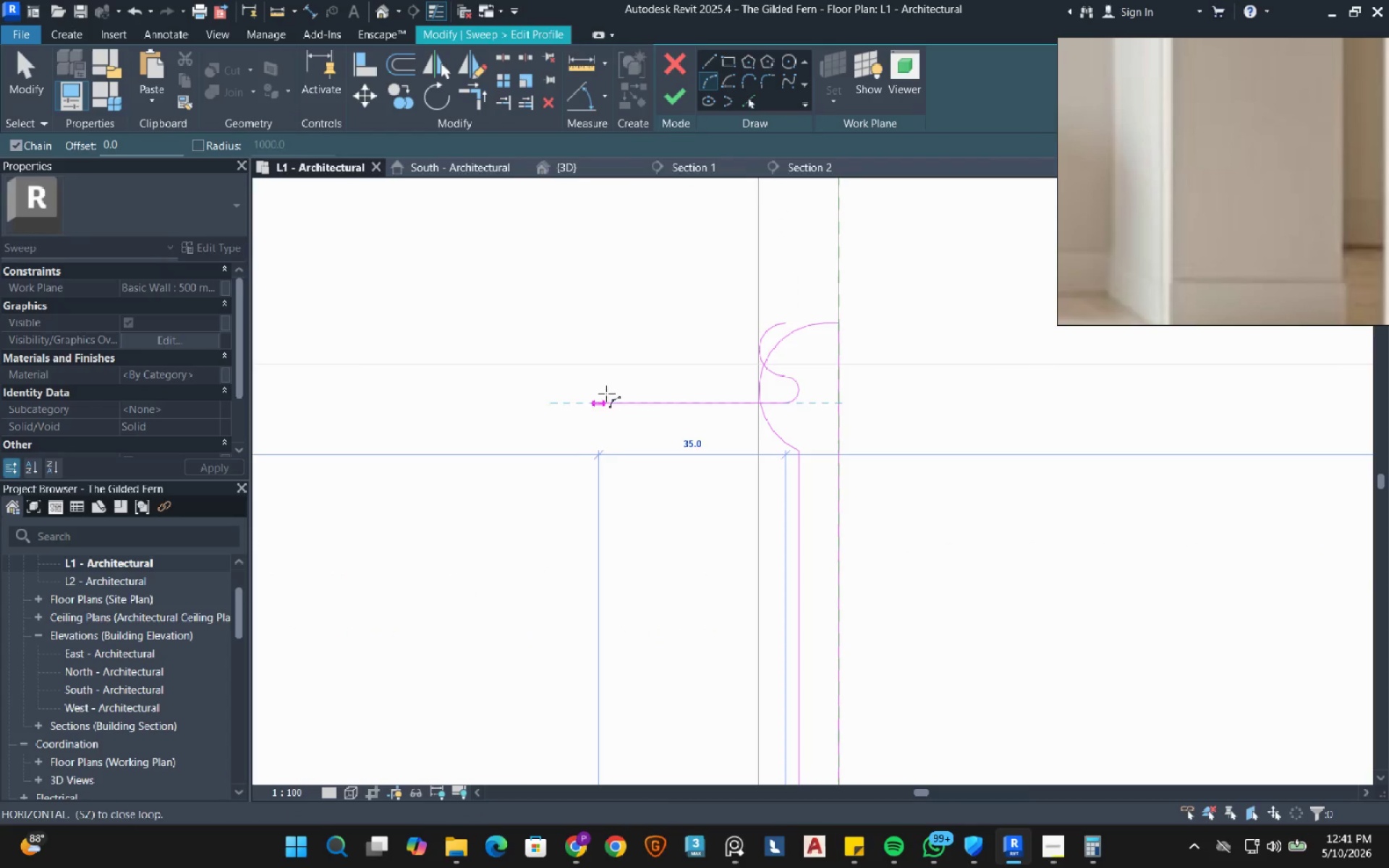 
right_click([611, 392])
 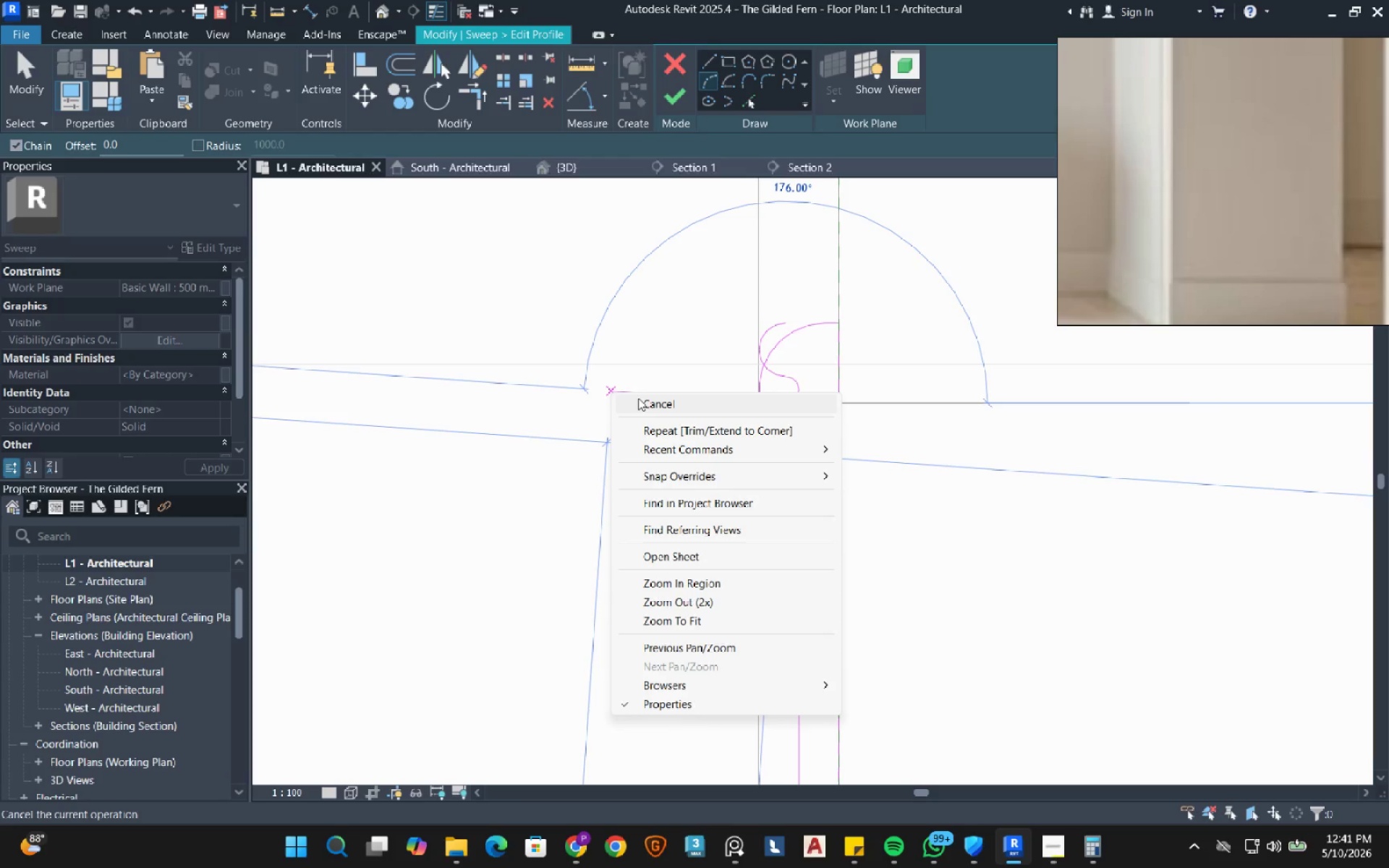 
left_click([638, 399])
 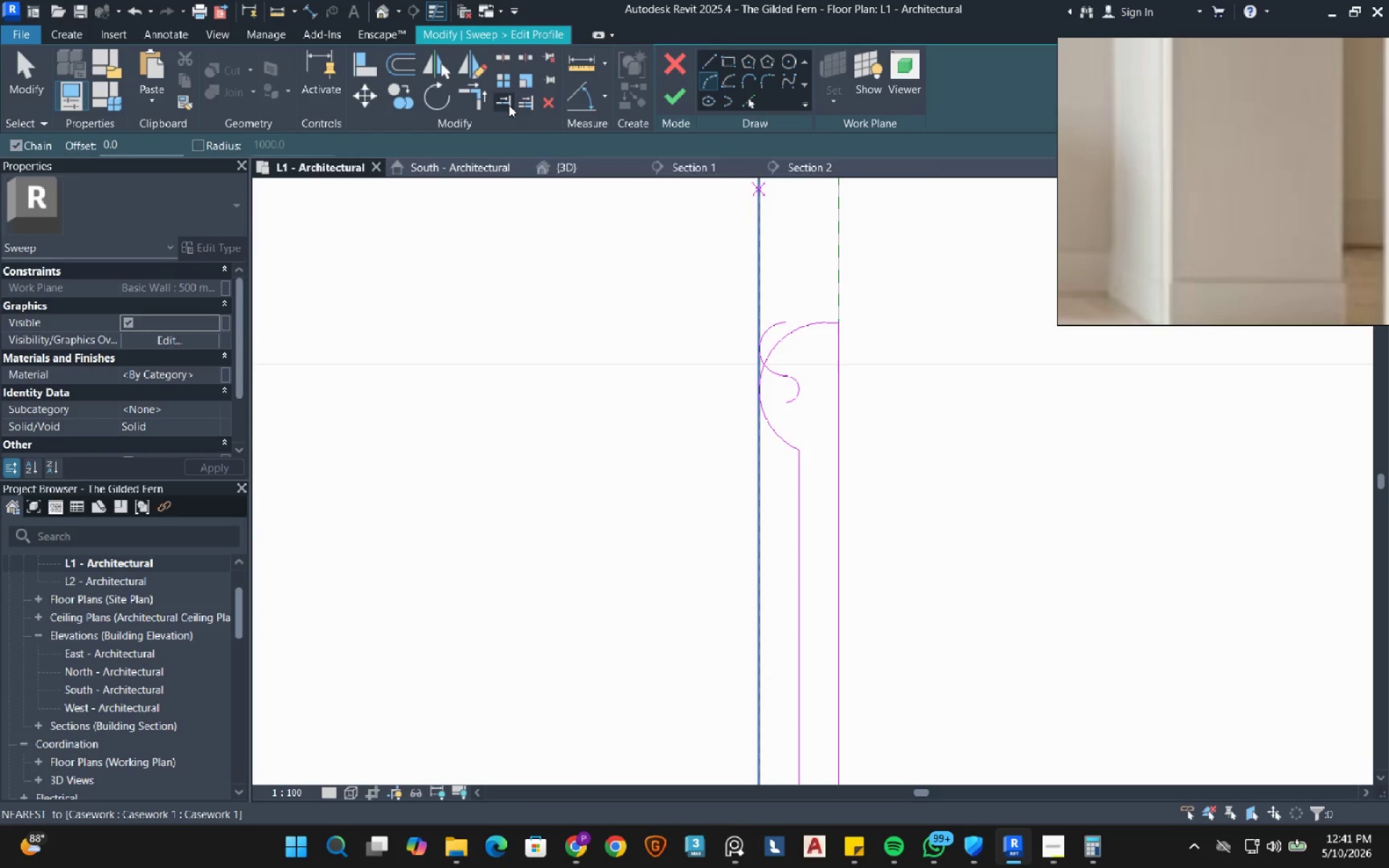 
left_click([472, 101])
 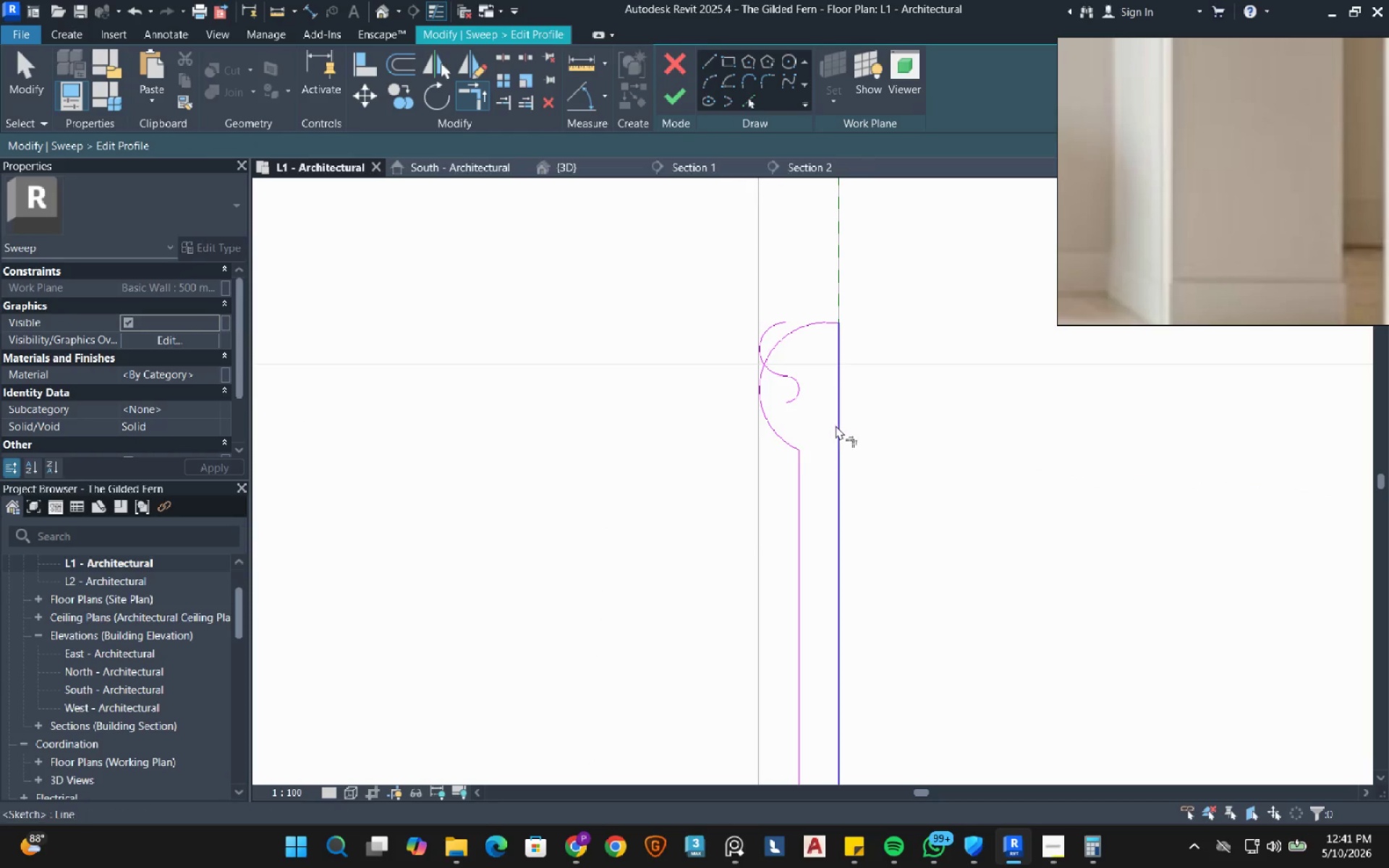 
scroll: coordinate [825, 461], scroll_direction: up, amount: 4.0
 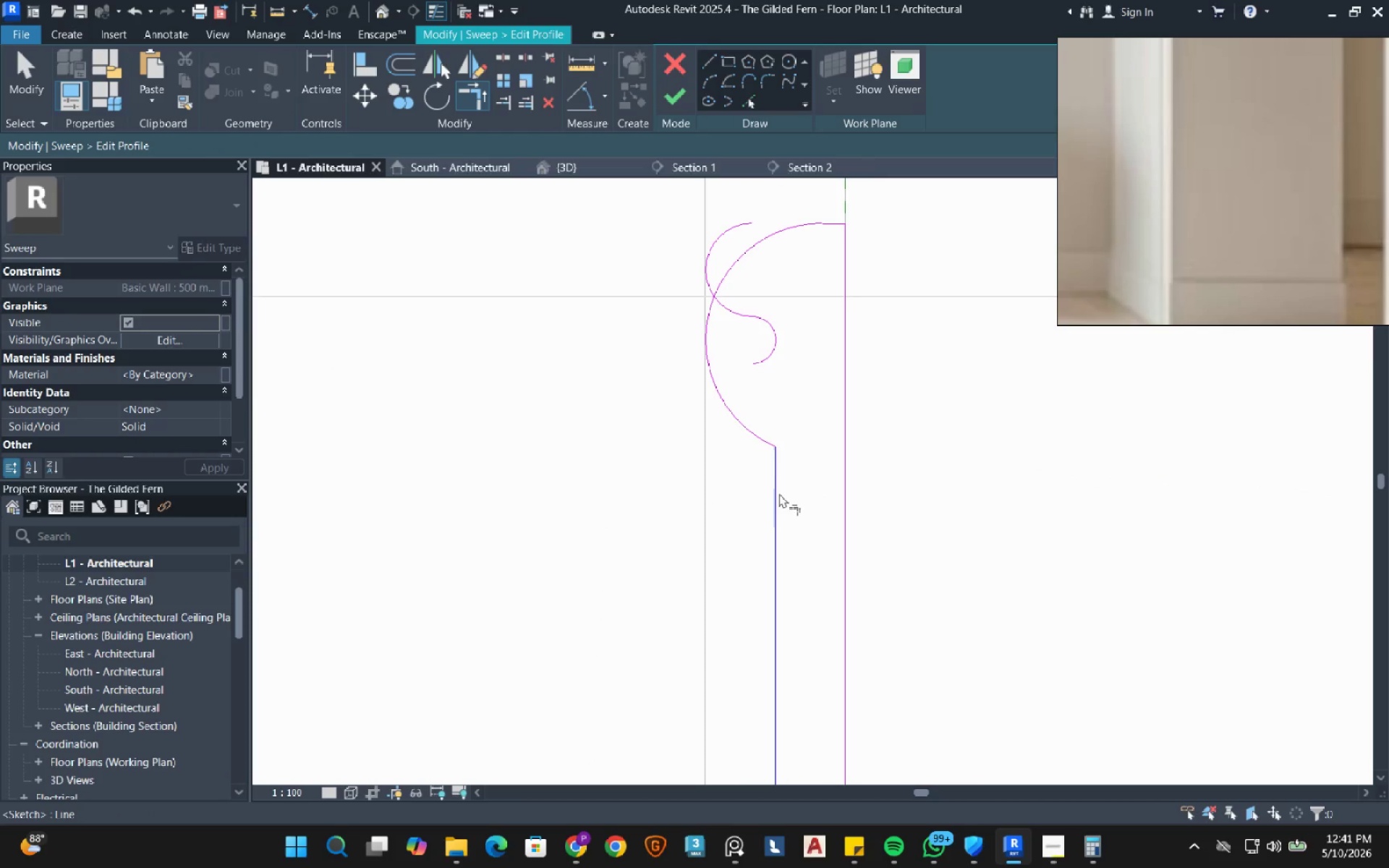 
left_click([778, 494])
 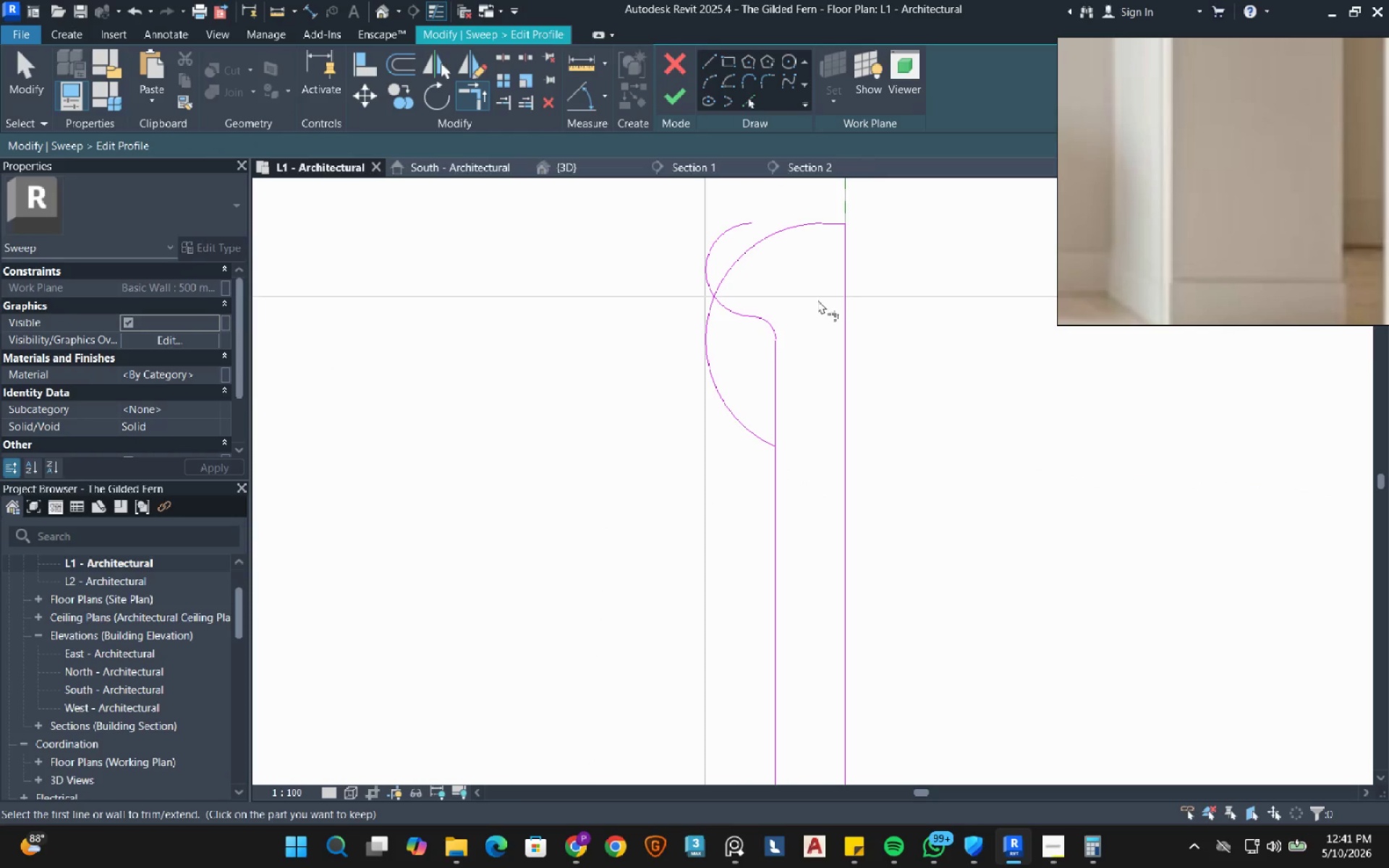 
scroll: coordinate [770, 354], scroll_direction: down, amount: 2.0
 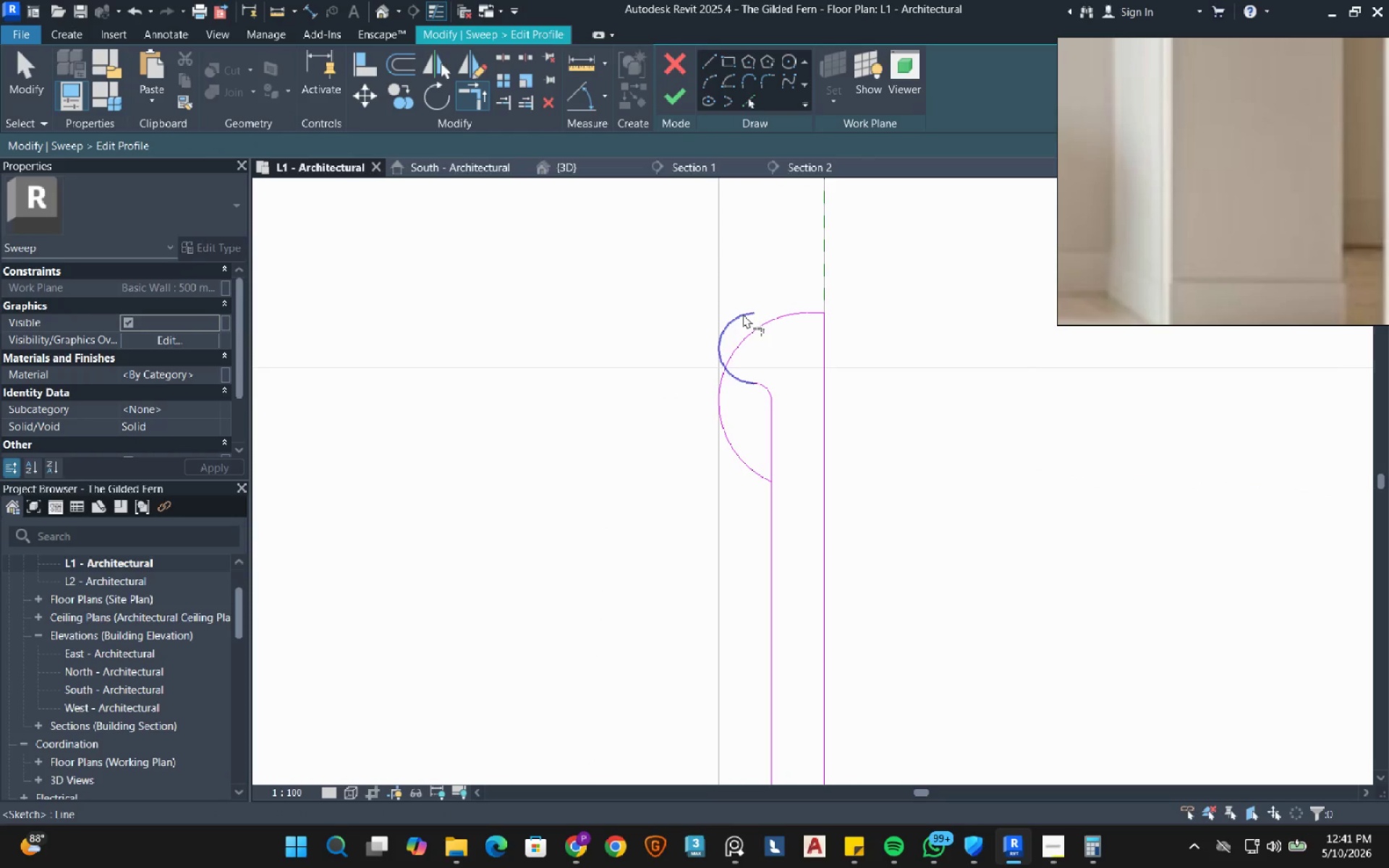 
left_click([743, 313])
 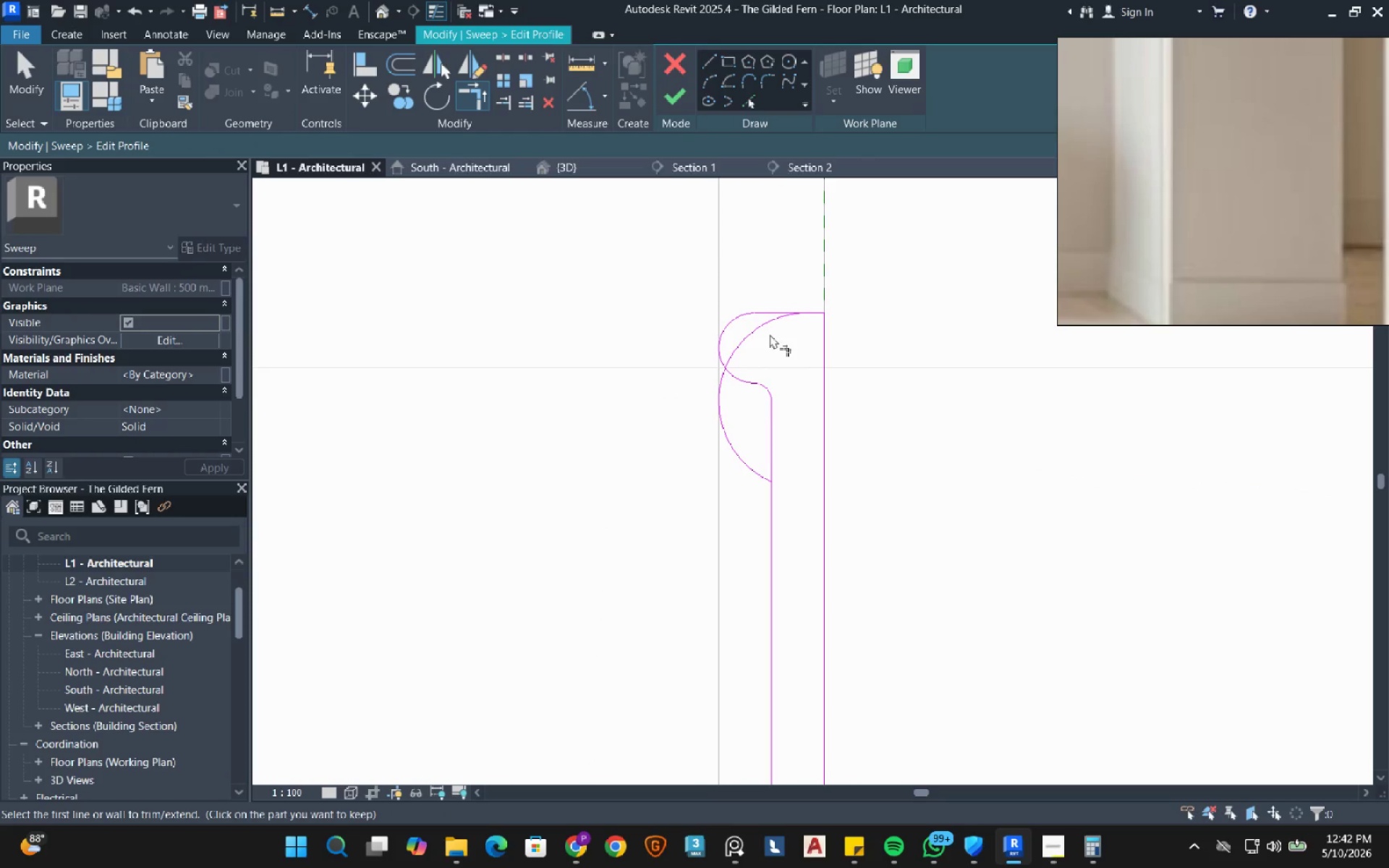 
key(Escape)
 